 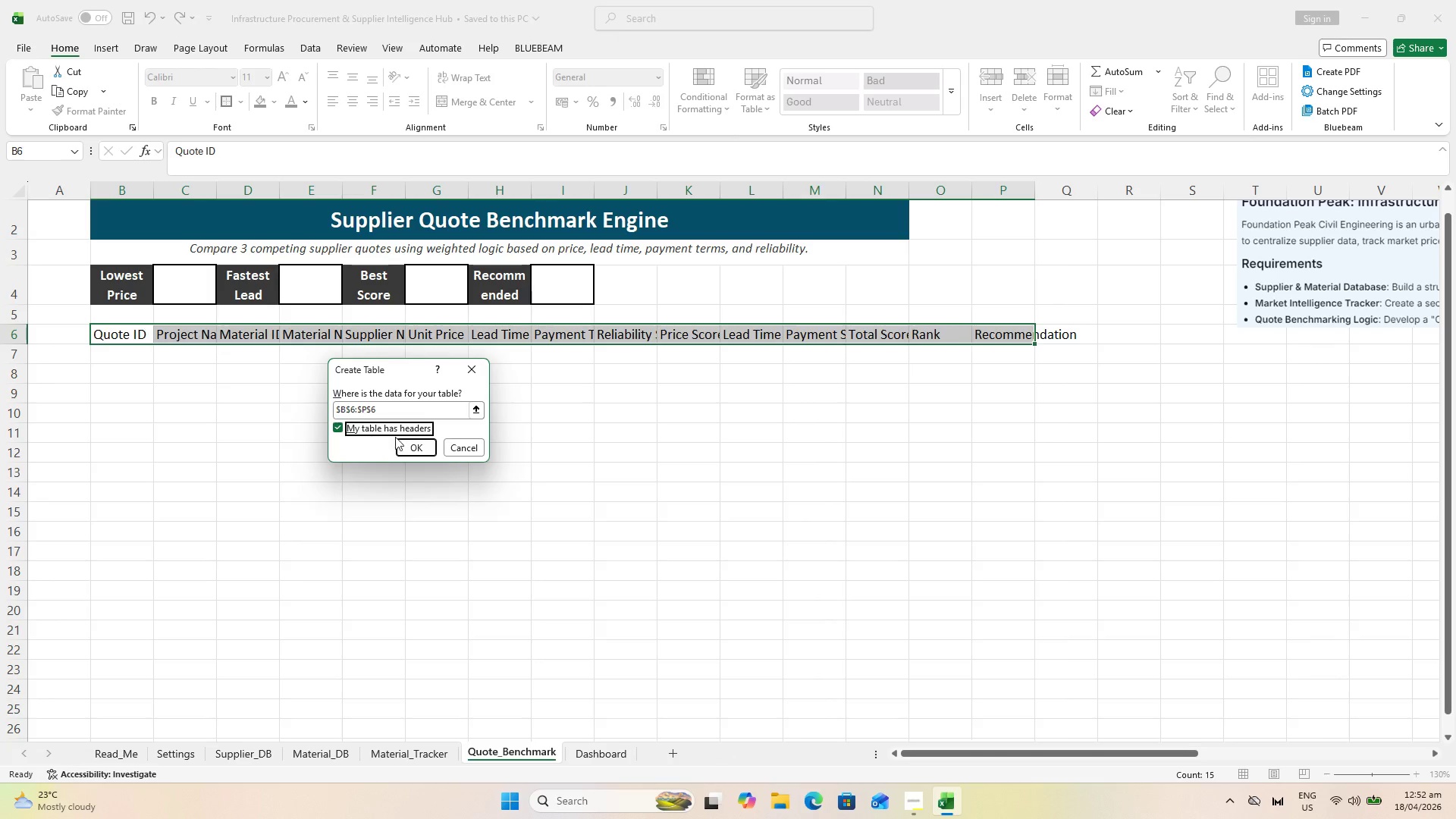 
left_click([416, 441])
 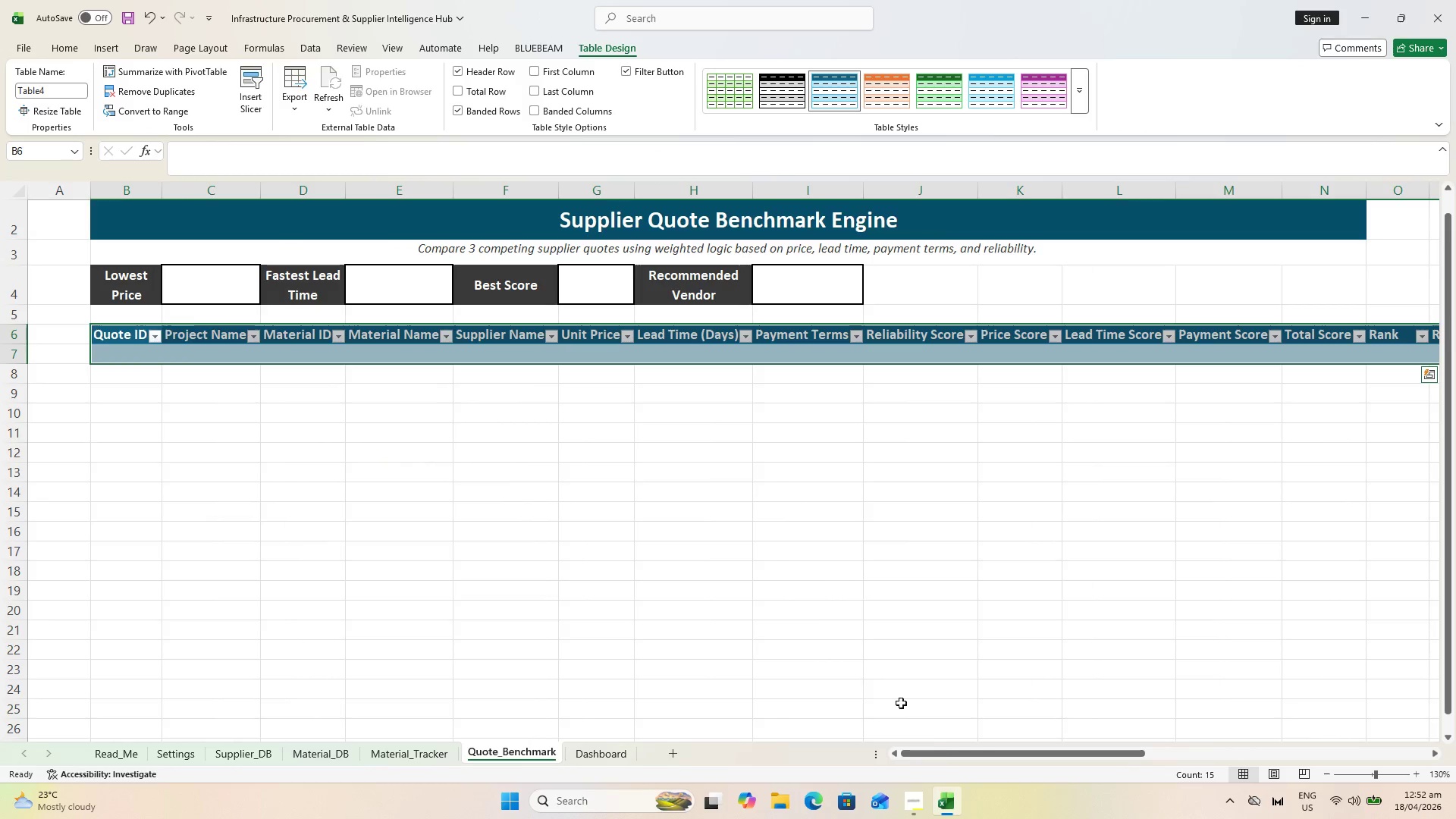 
left_click_drag(start_coordinate=[950, 752], to_coordinate=[884, 752])
 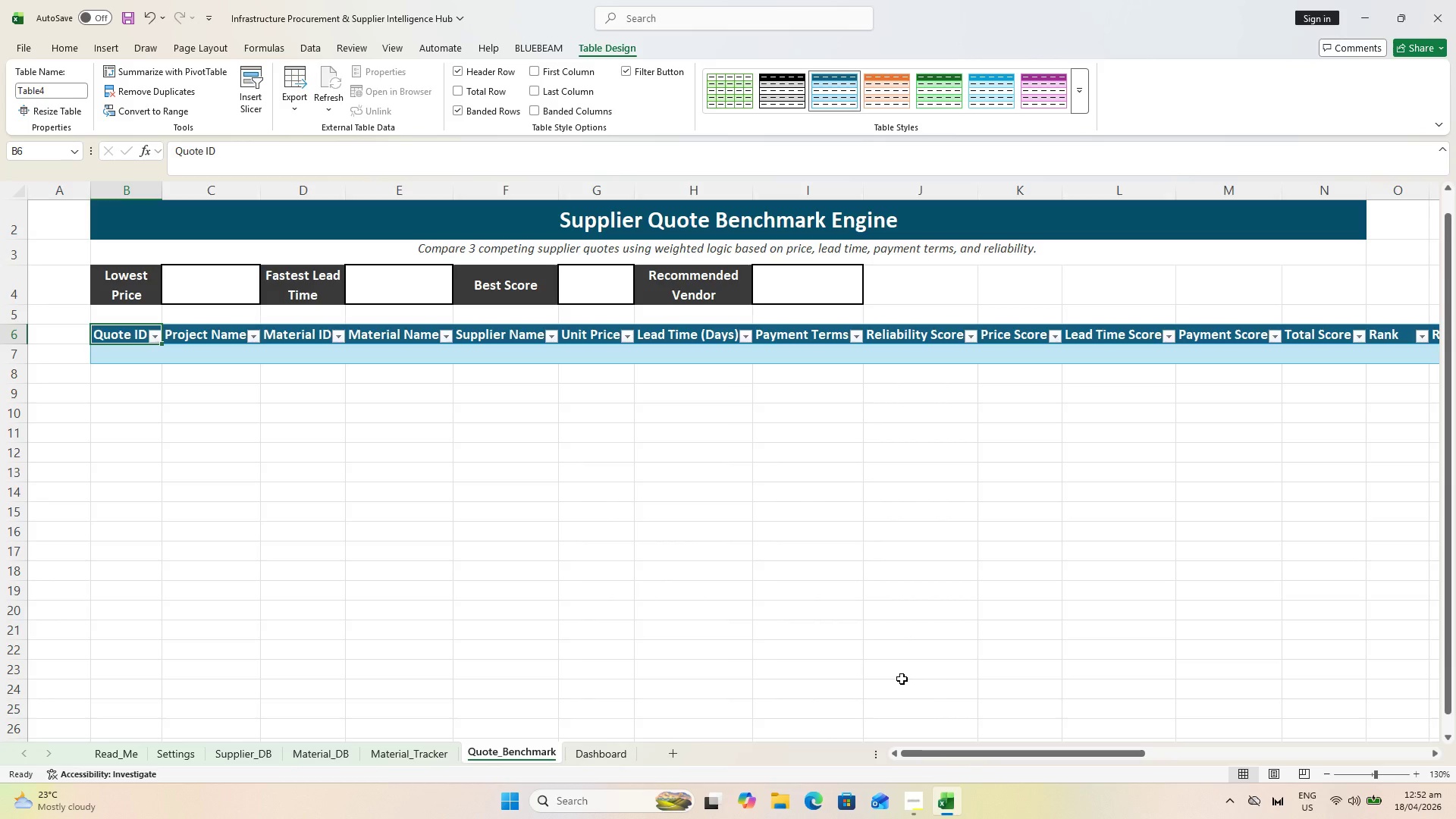 
wait(41.06)
 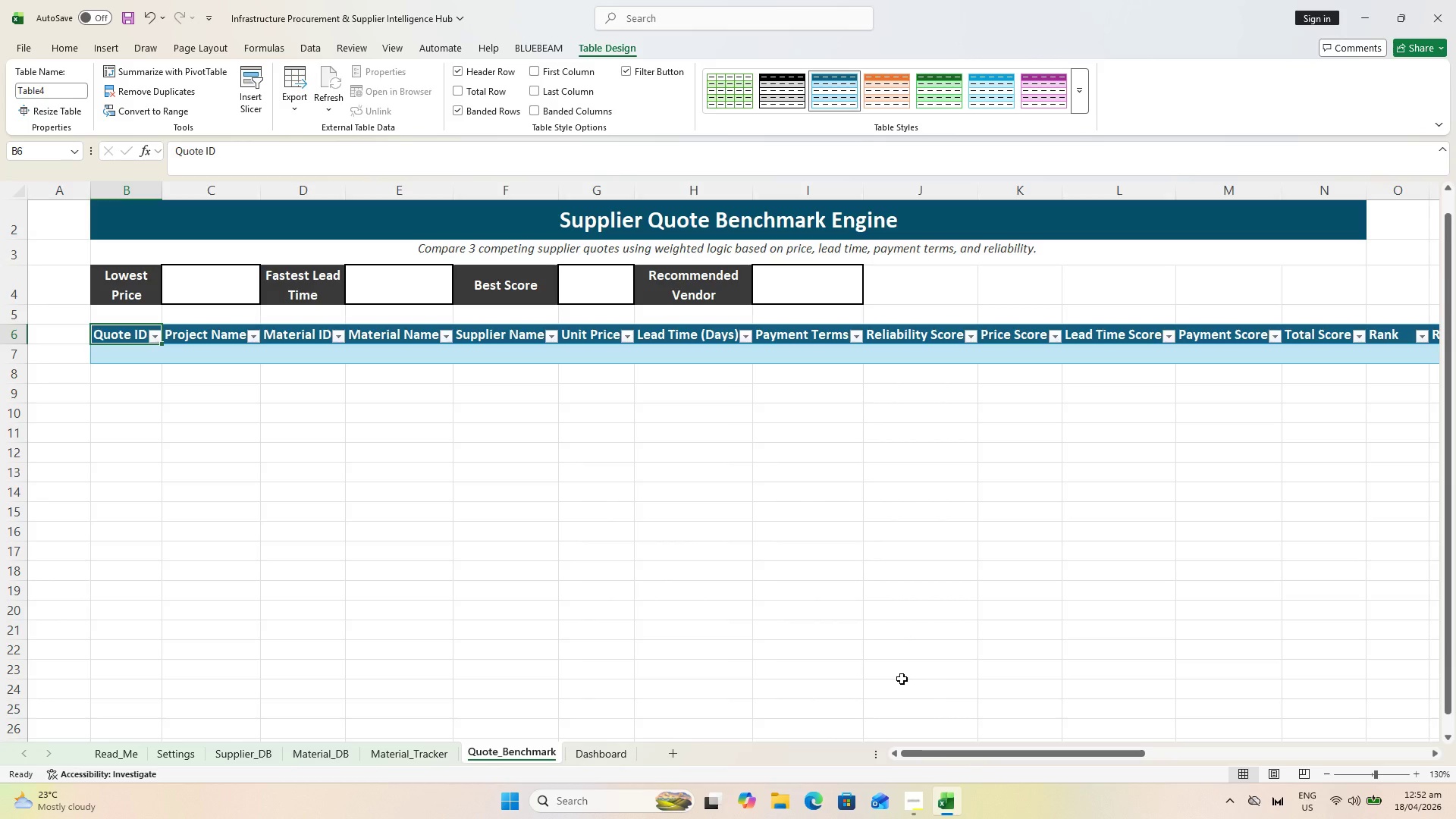 
left_click_drag(start_coordinate=[947, 756], to_coordinate=[921, 704])
 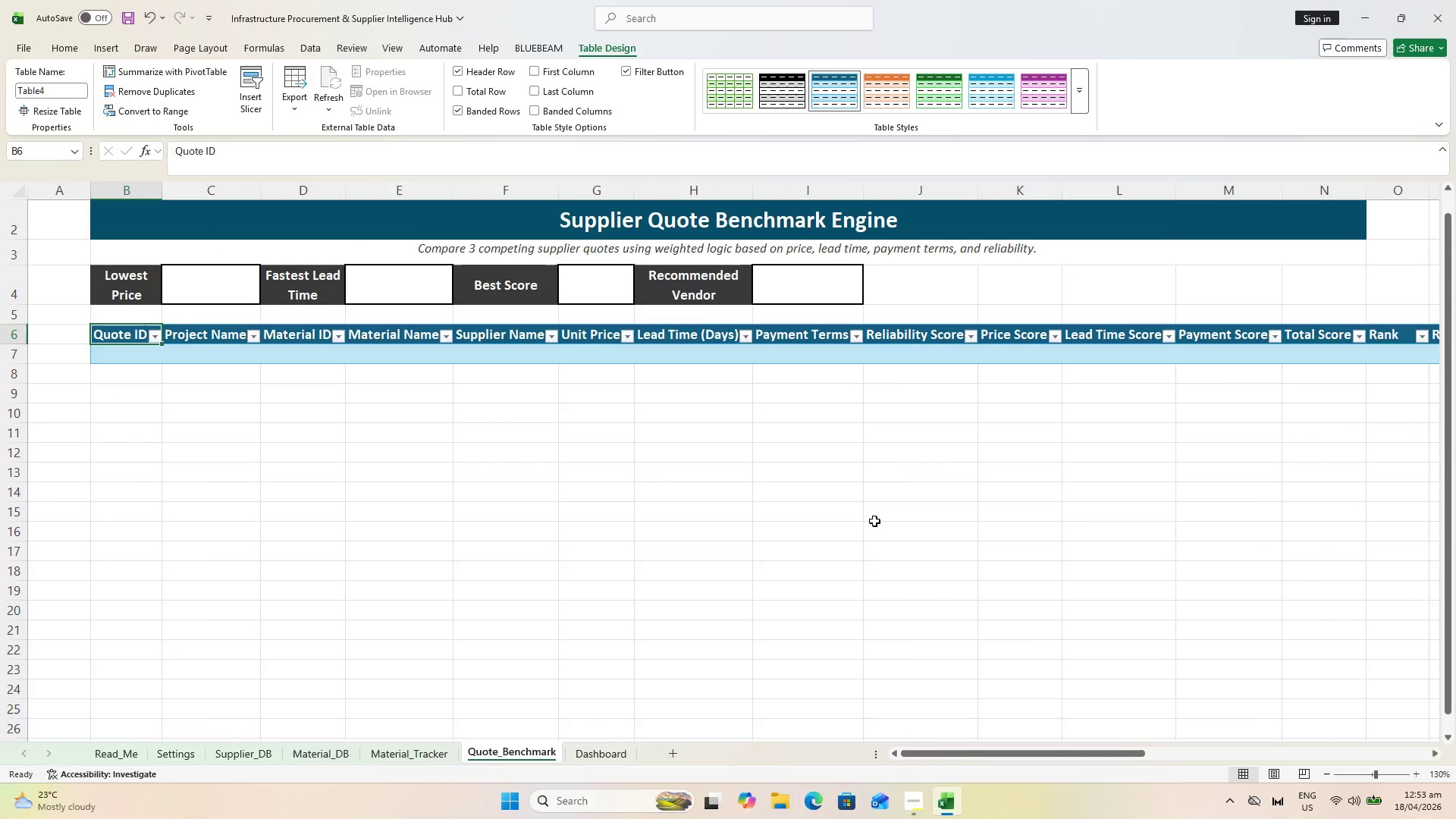 
wait(12.25)
 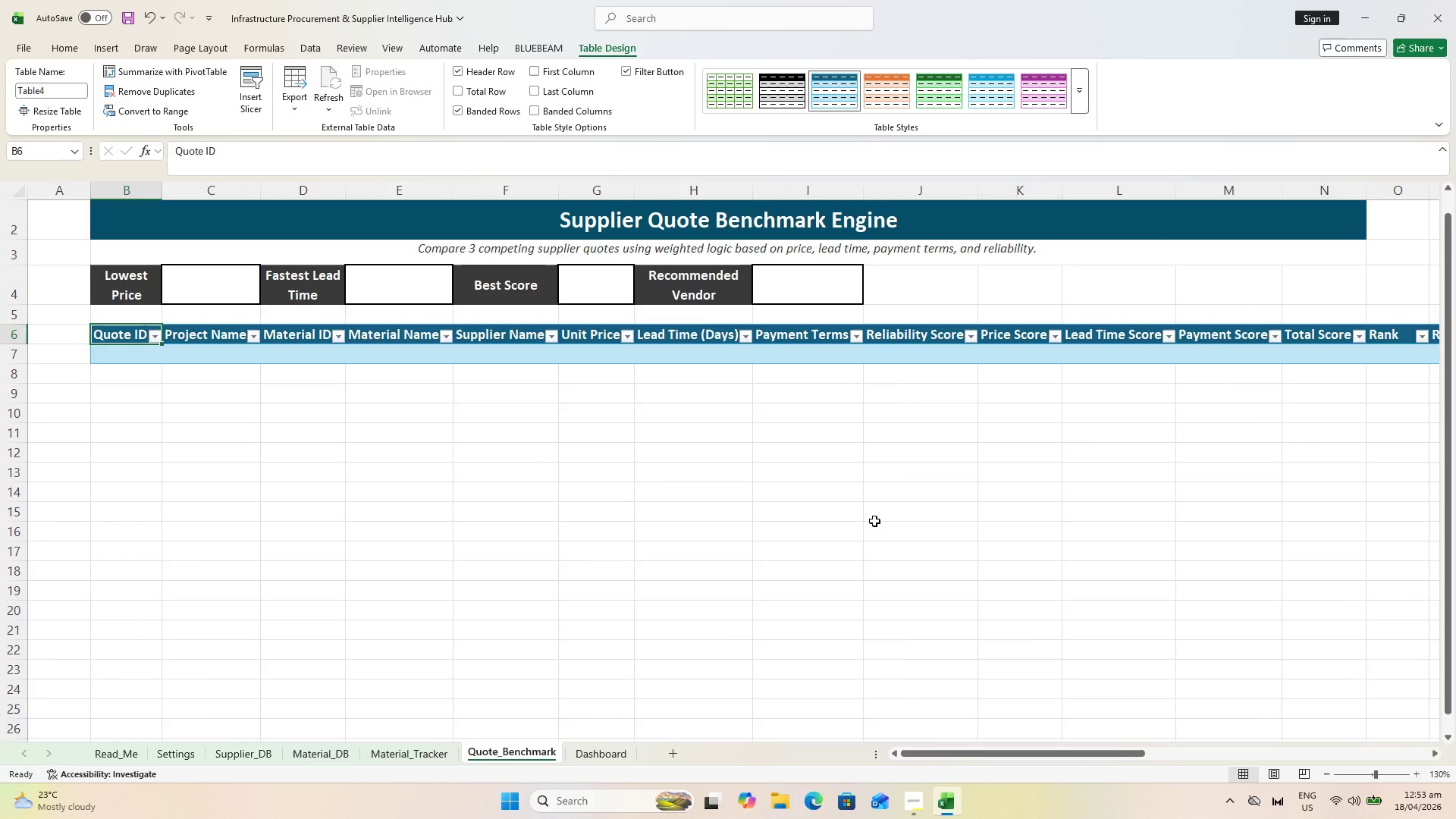 
left_click_drag(start_coordinate=[54, 86], to_coordinate=[42, 86])
 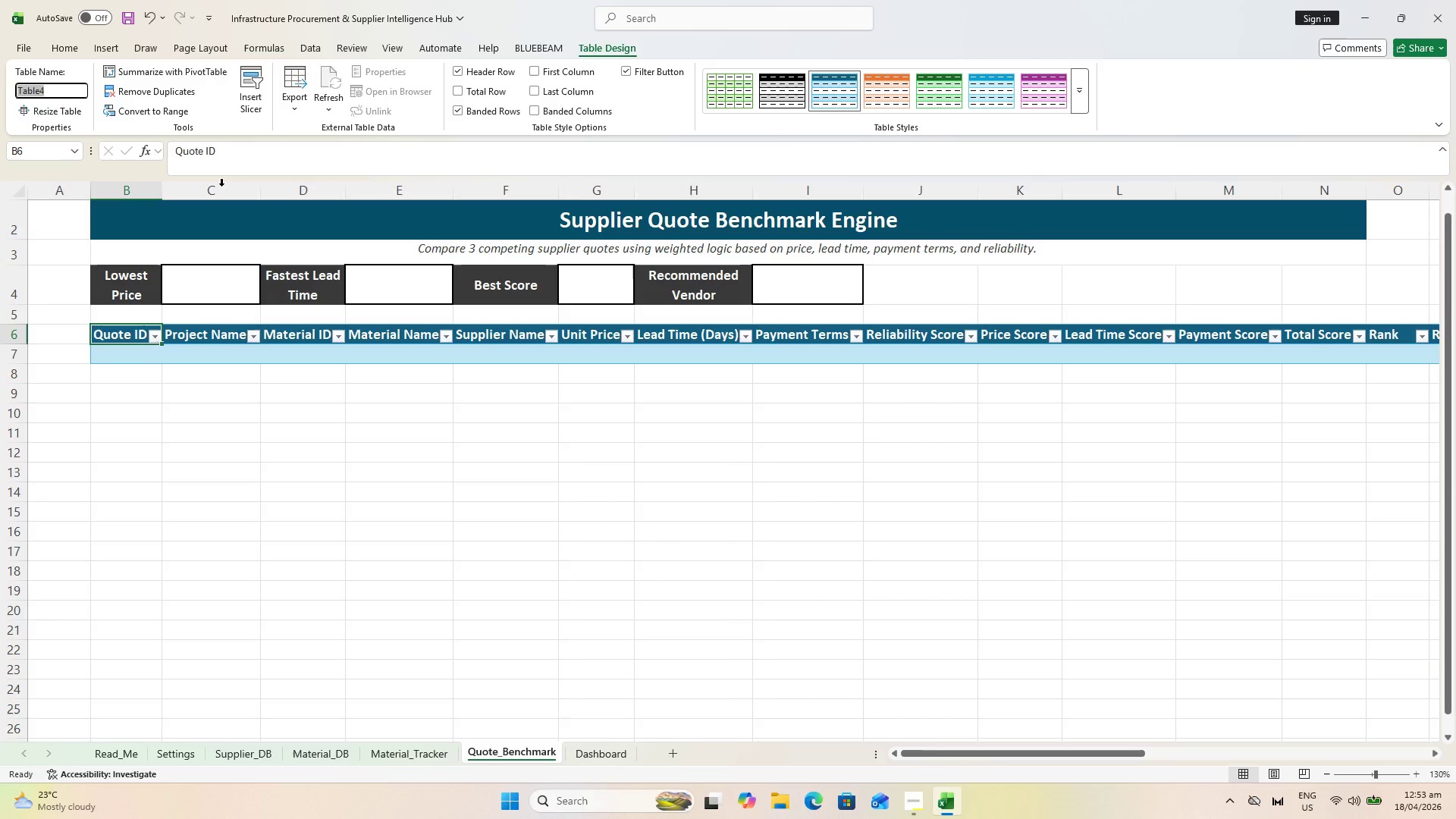 
type(tblQuote)
 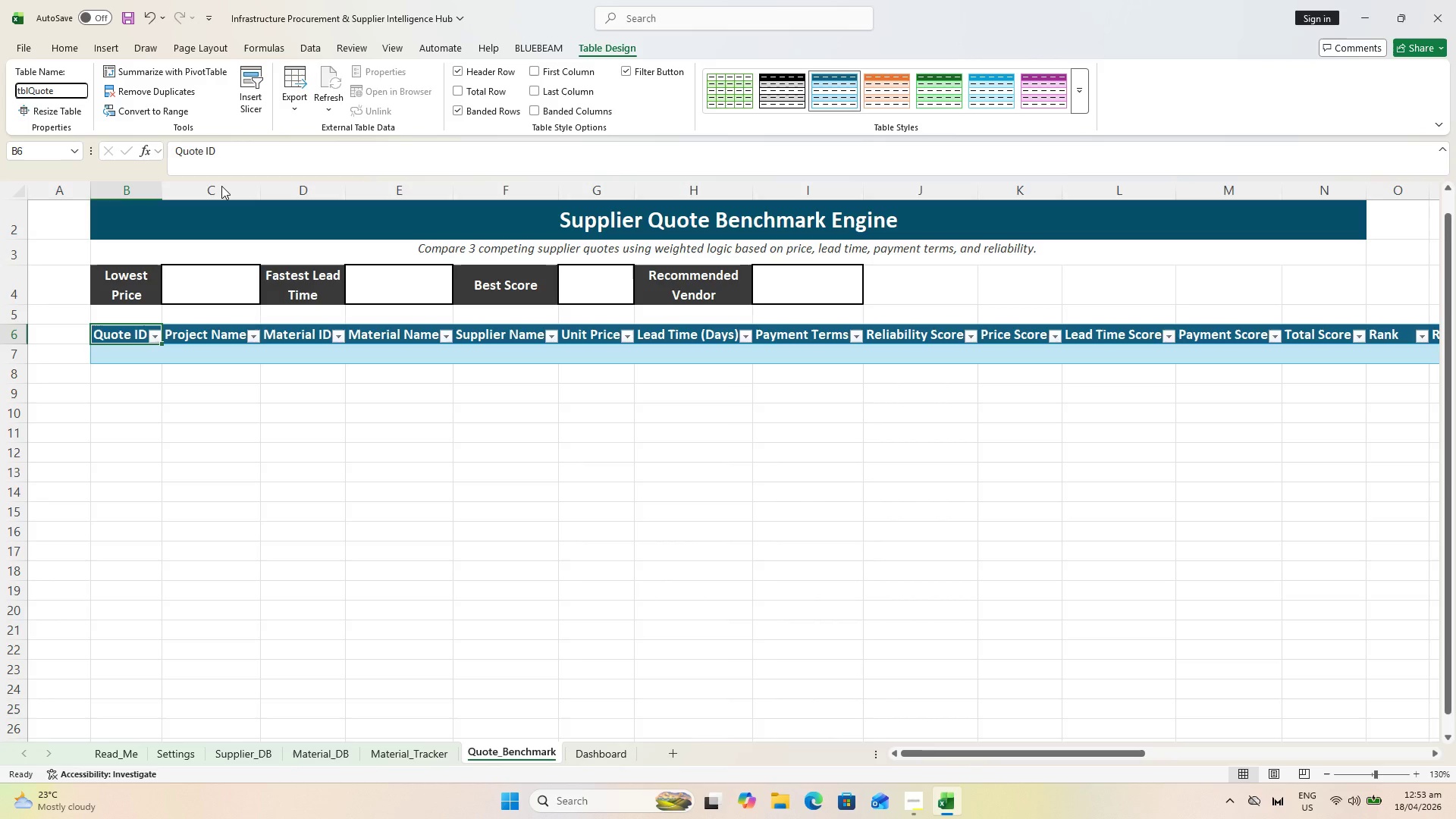 
wait(41.06)
 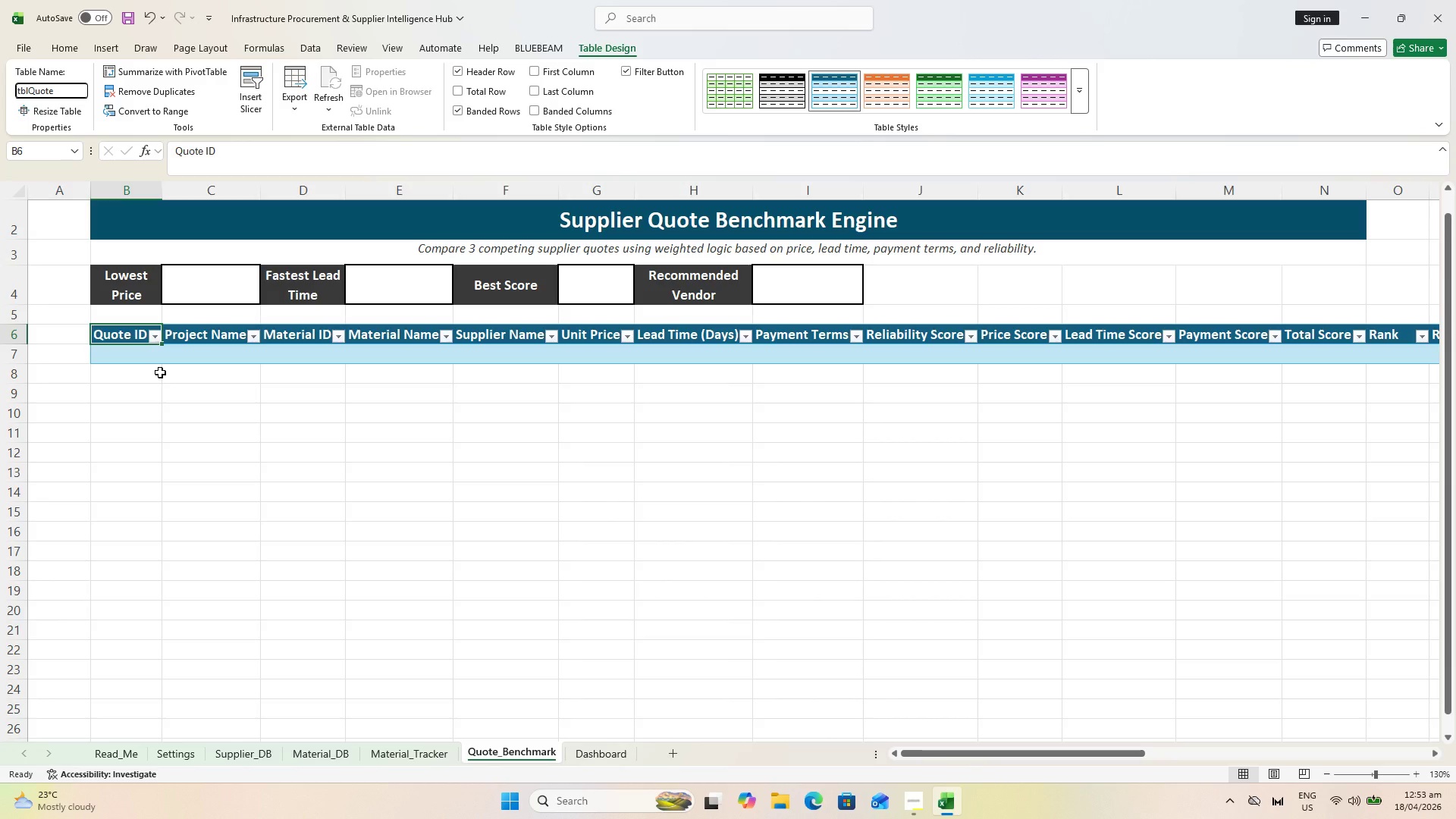 
hold_key(key=CapsLock, duration=0.69)
 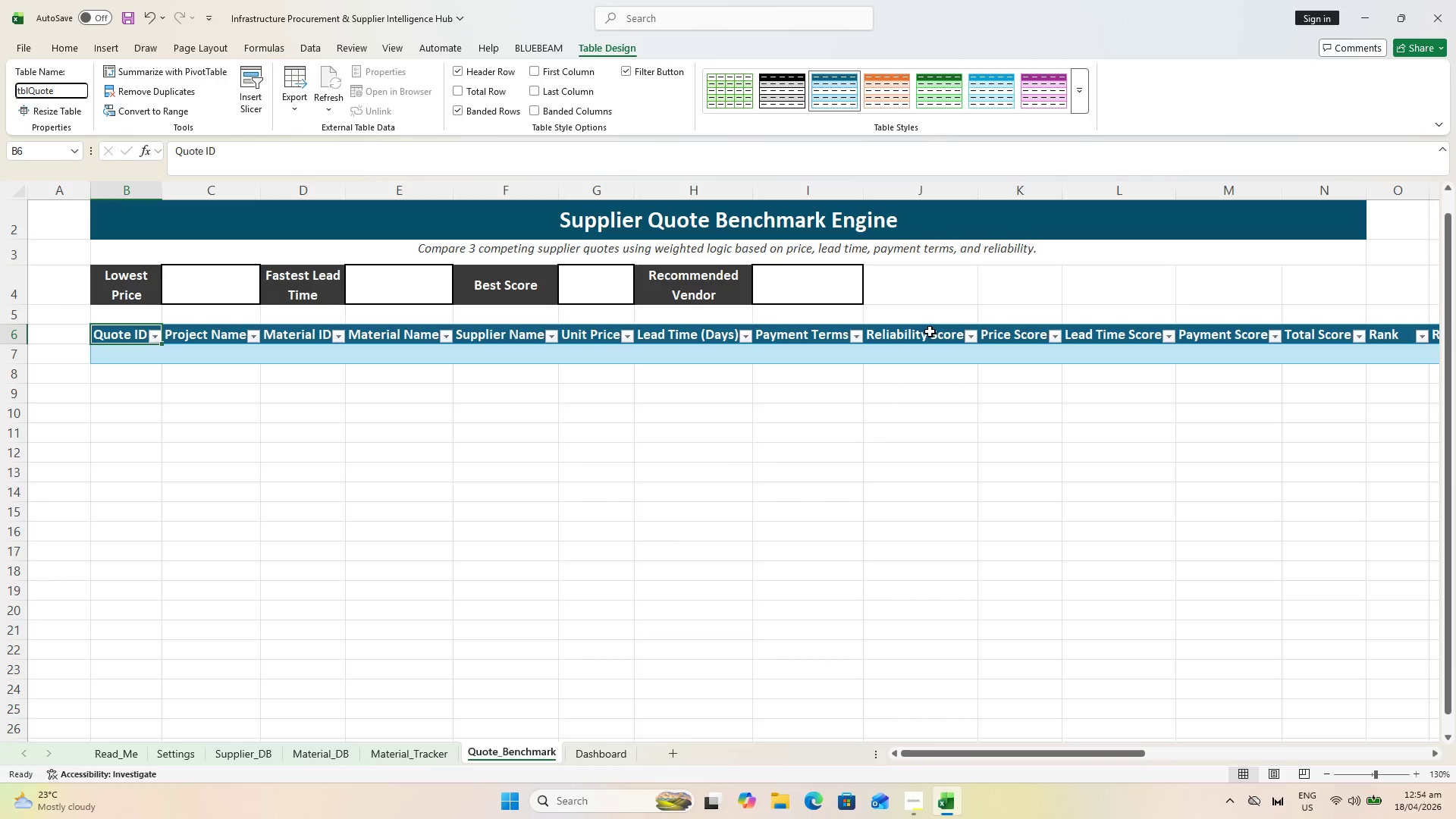 
hold_key(key=ShiftLeft, duration=1.2)
left_click([919, 341])
 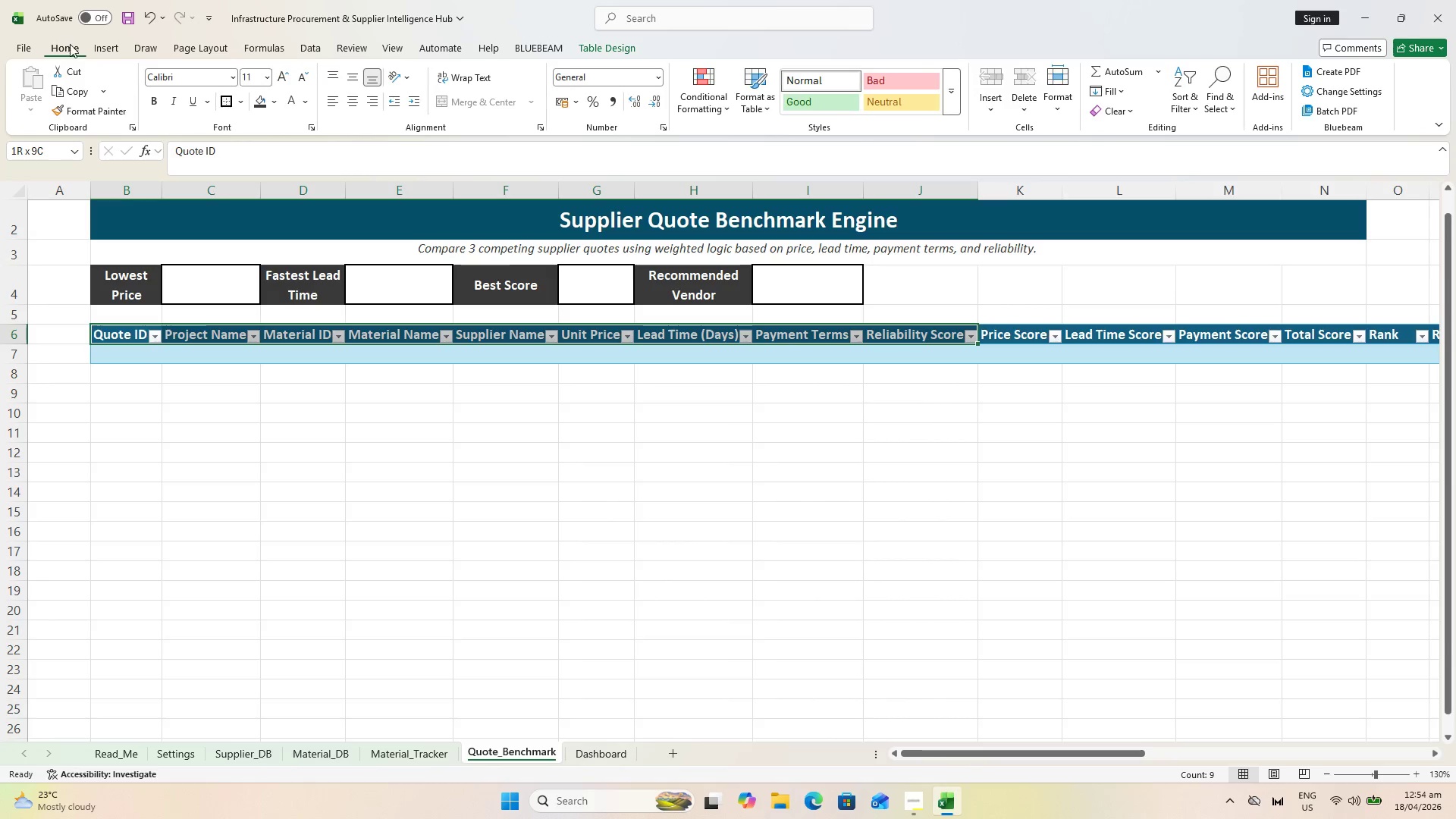 
wait(5.08)
 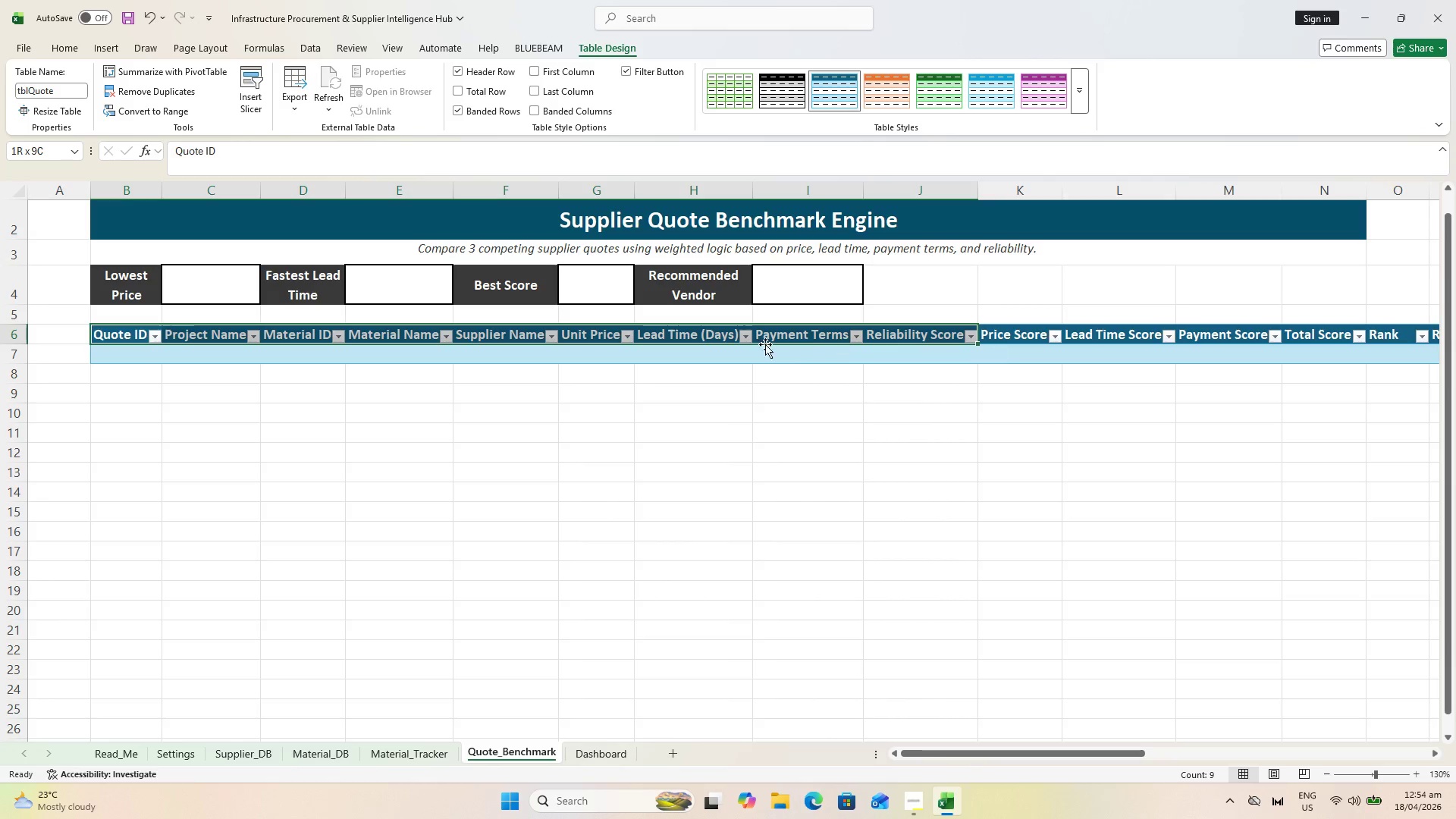 
mouse_move([286, 122])
 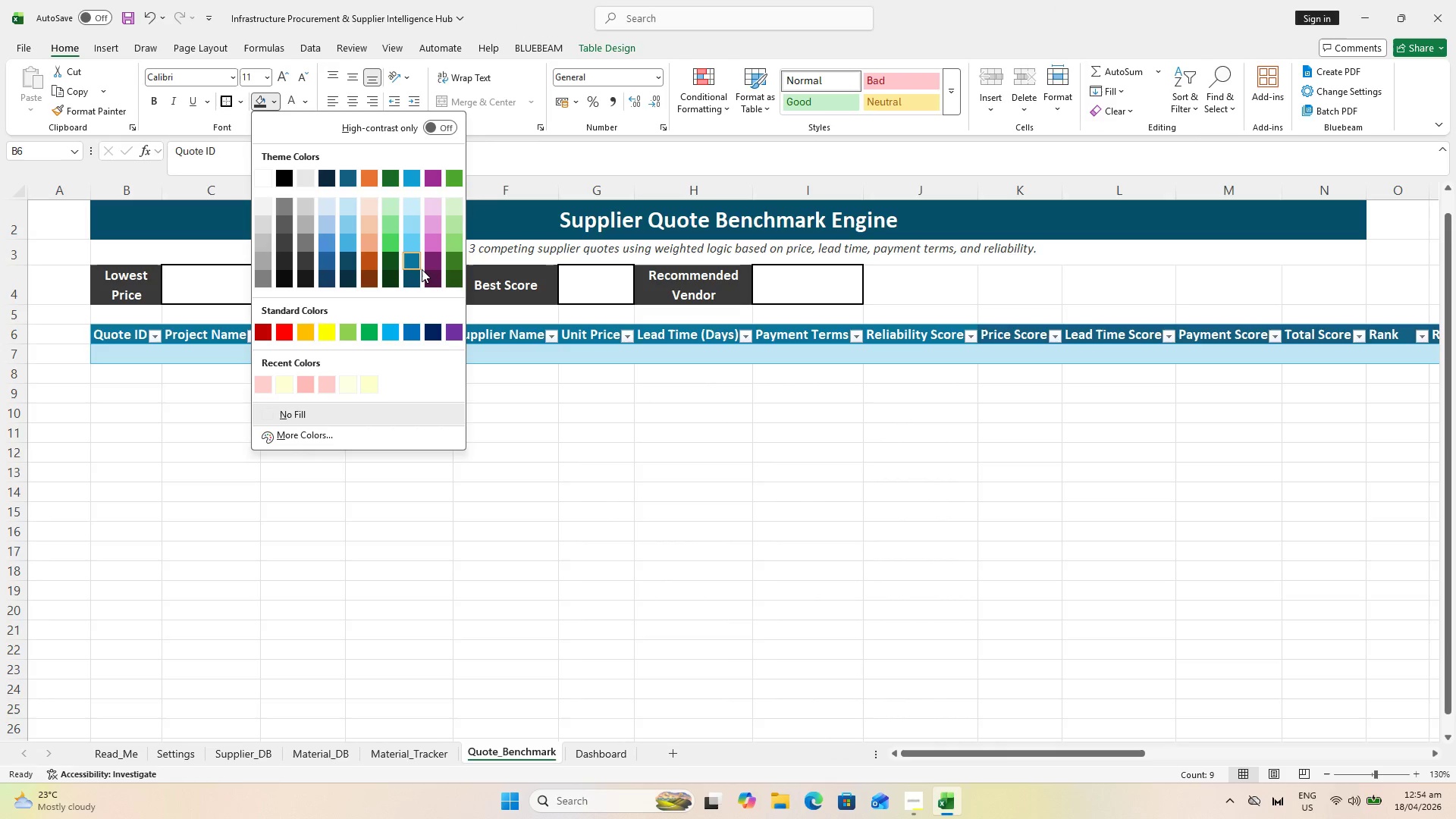 
left_click([422, 268])
 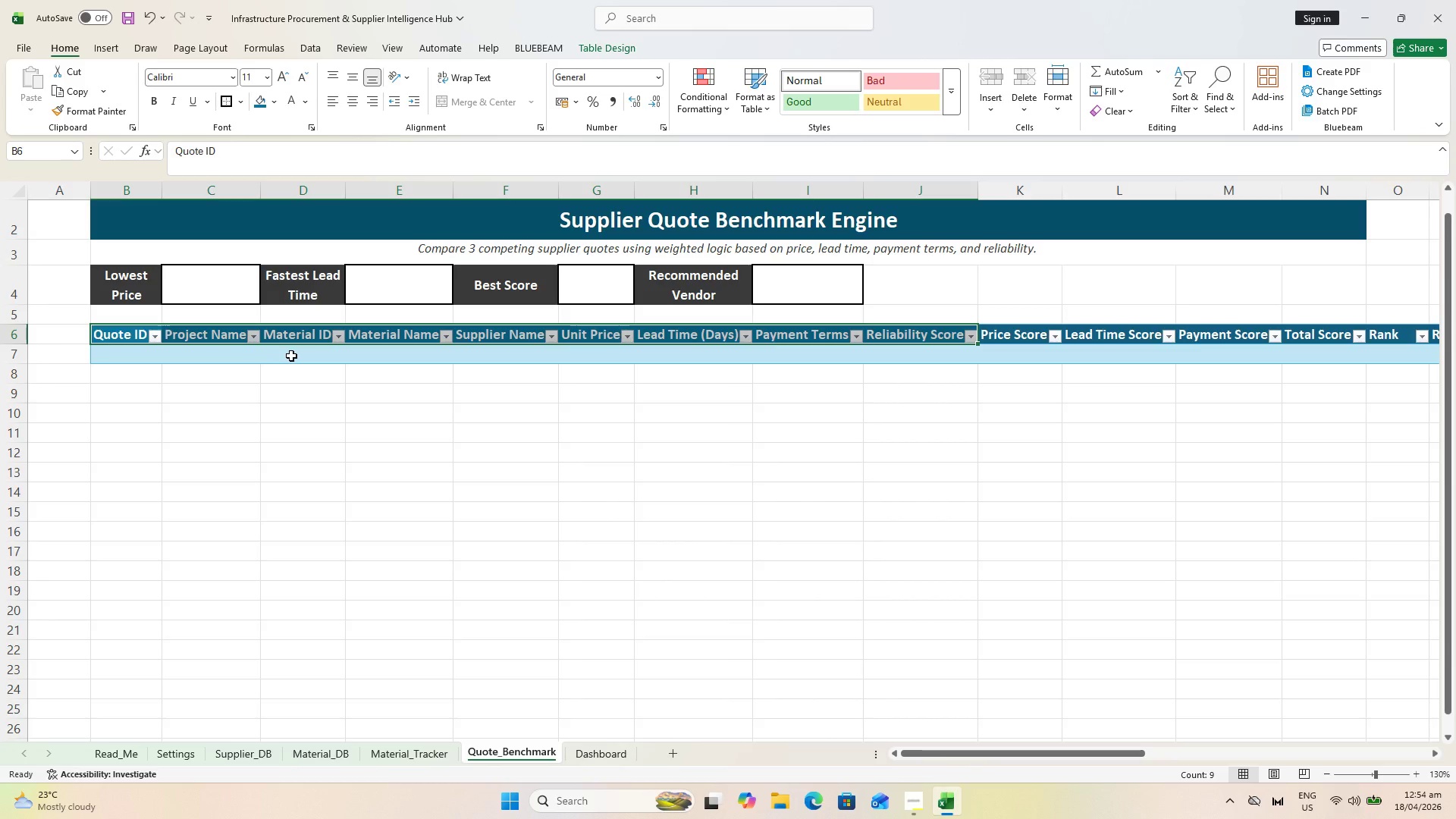 
wait(7.25)
 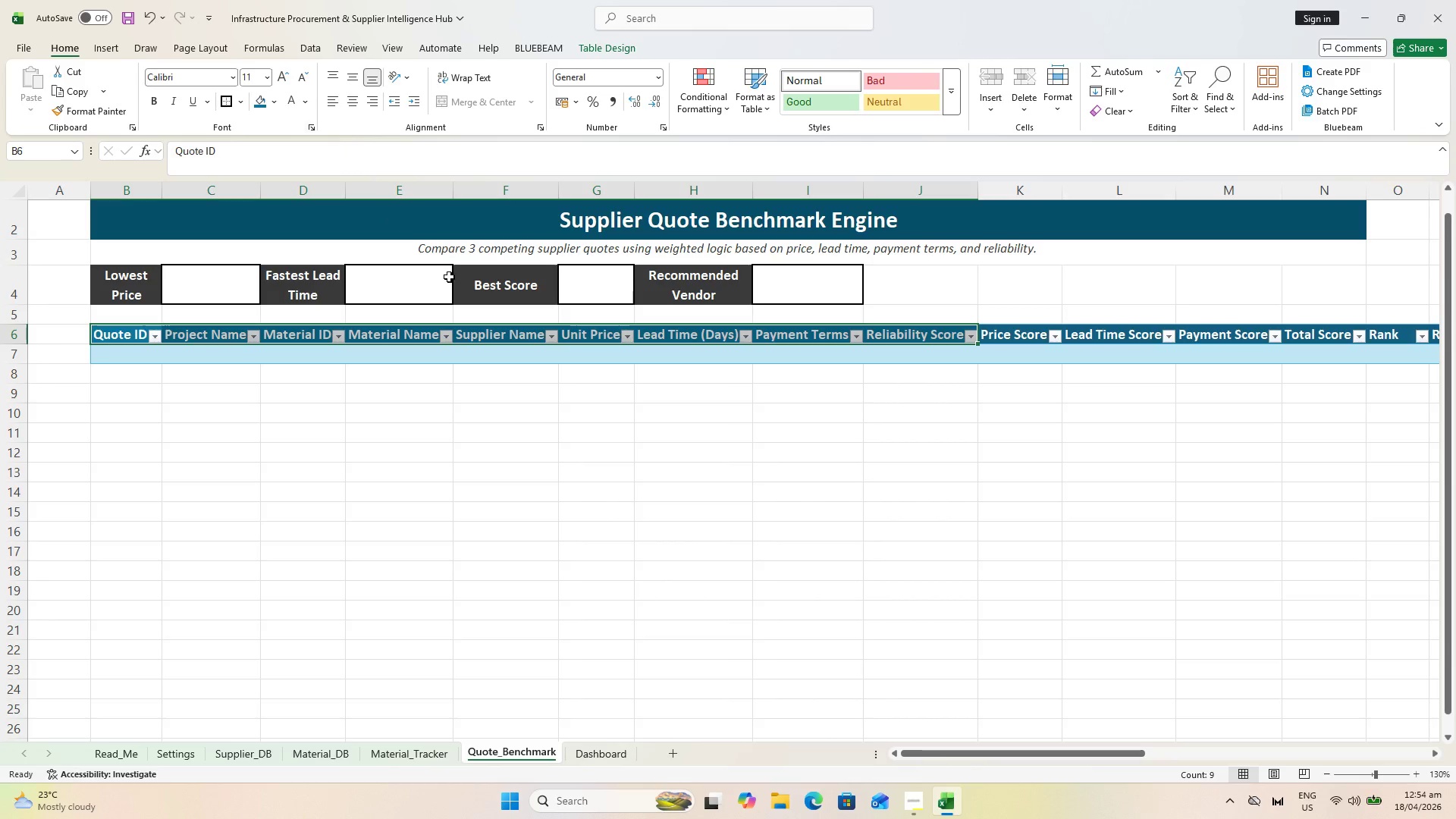 
left_click([8, 337])
 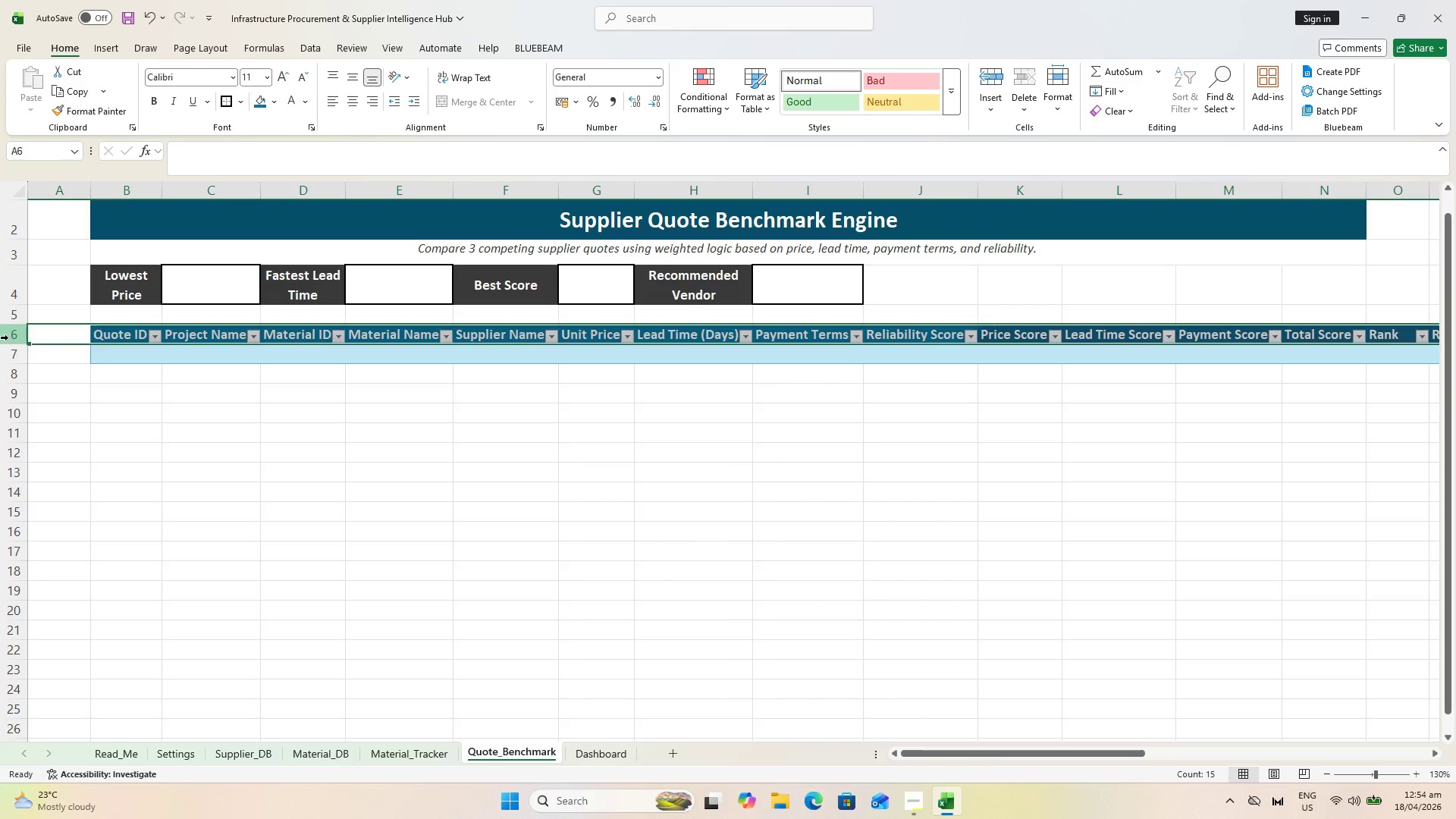 
key(Control+B)
 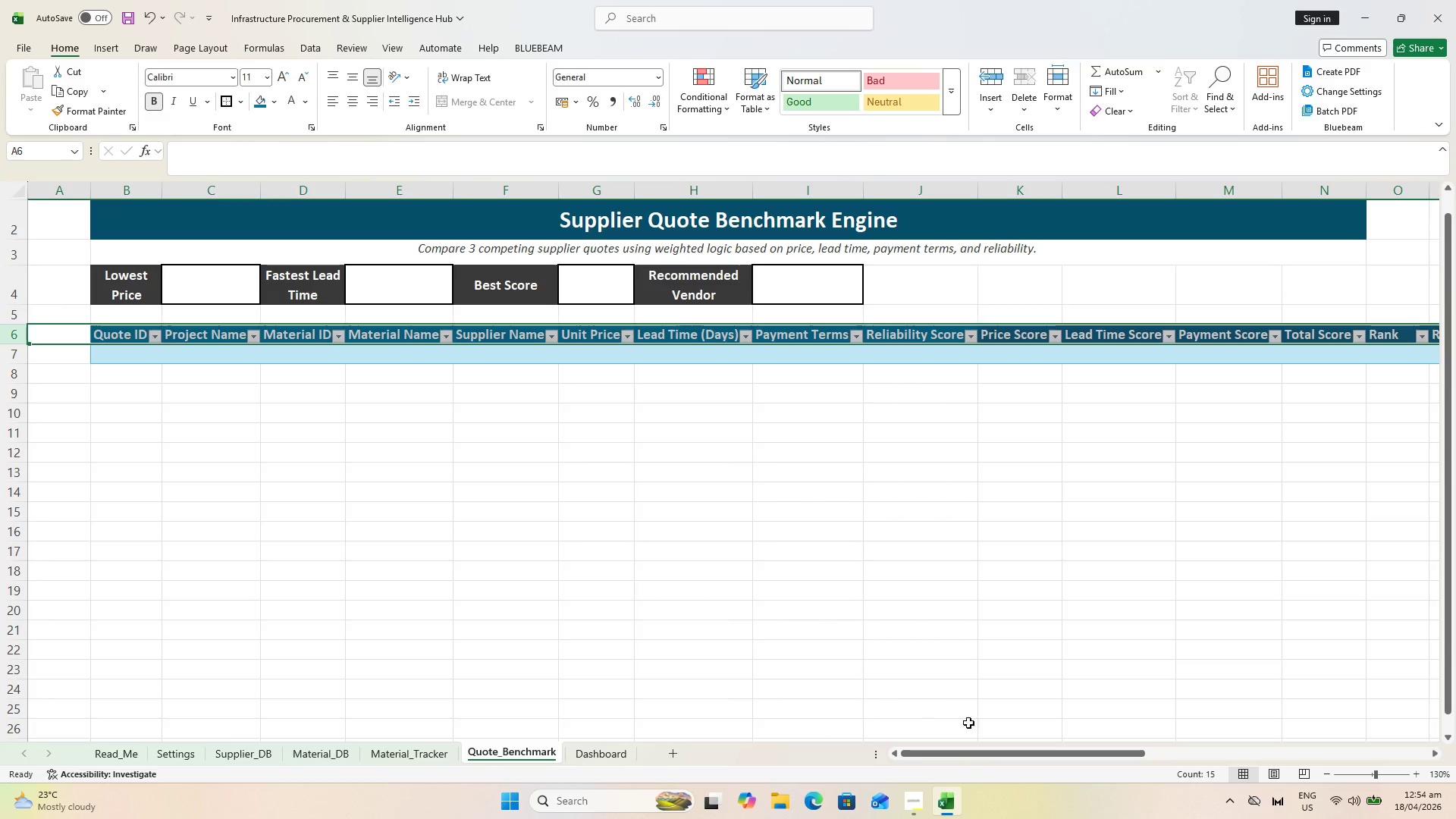 
wait(6.01)
 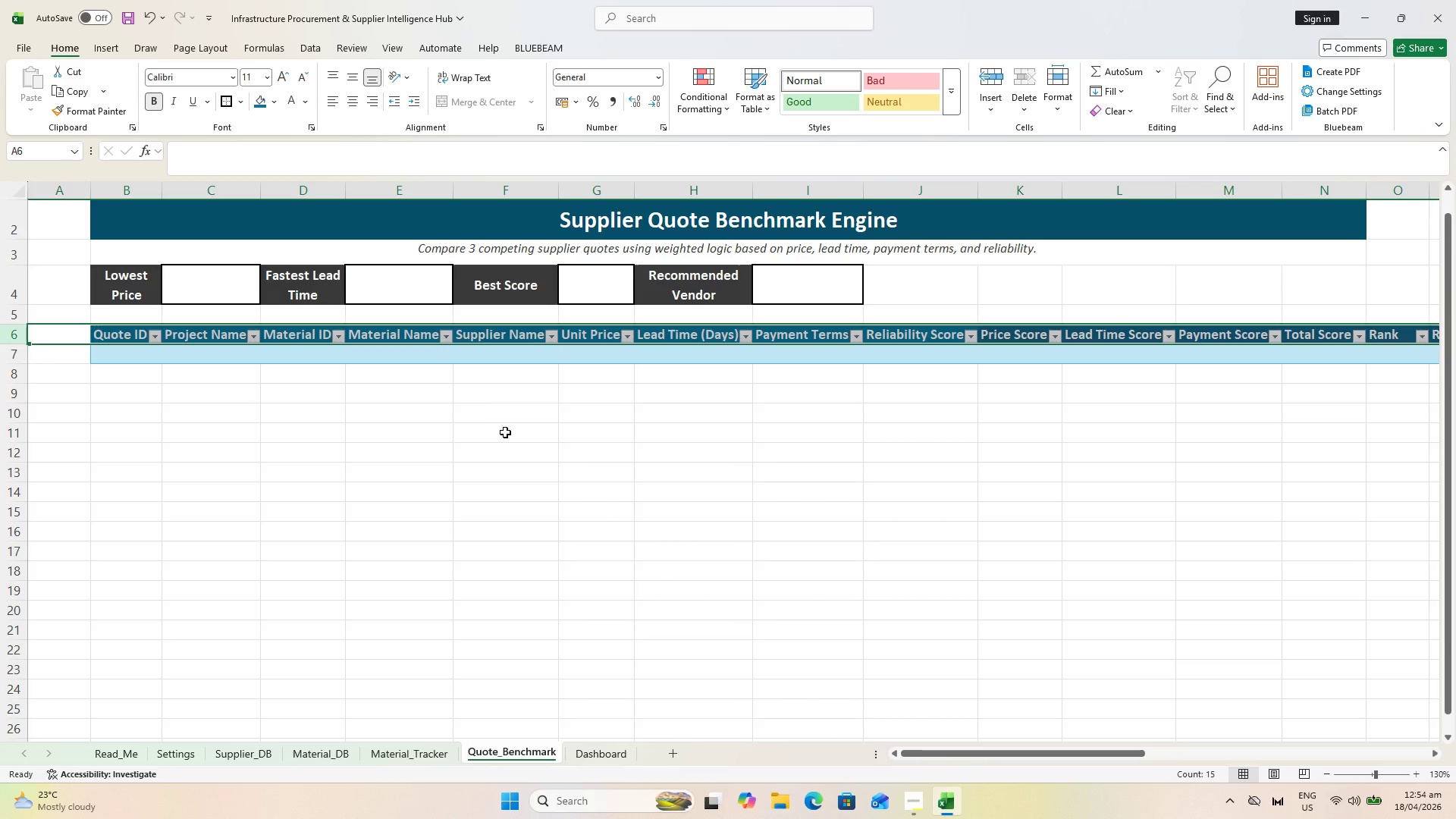 
left_click_drag(start_coordinate=[996, 748], to_coordinate=[1047, 747])
 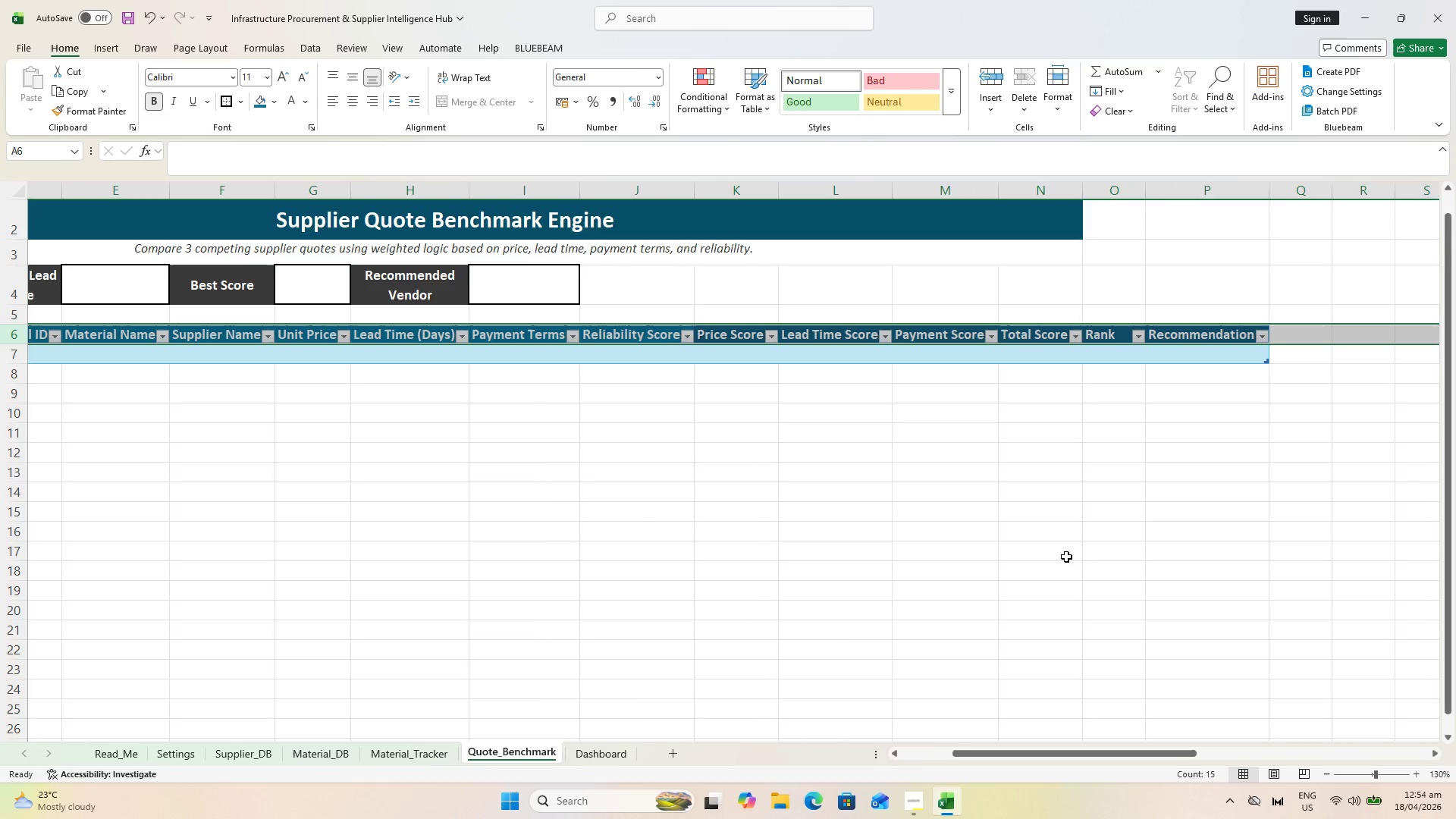 
wait(5.01)
 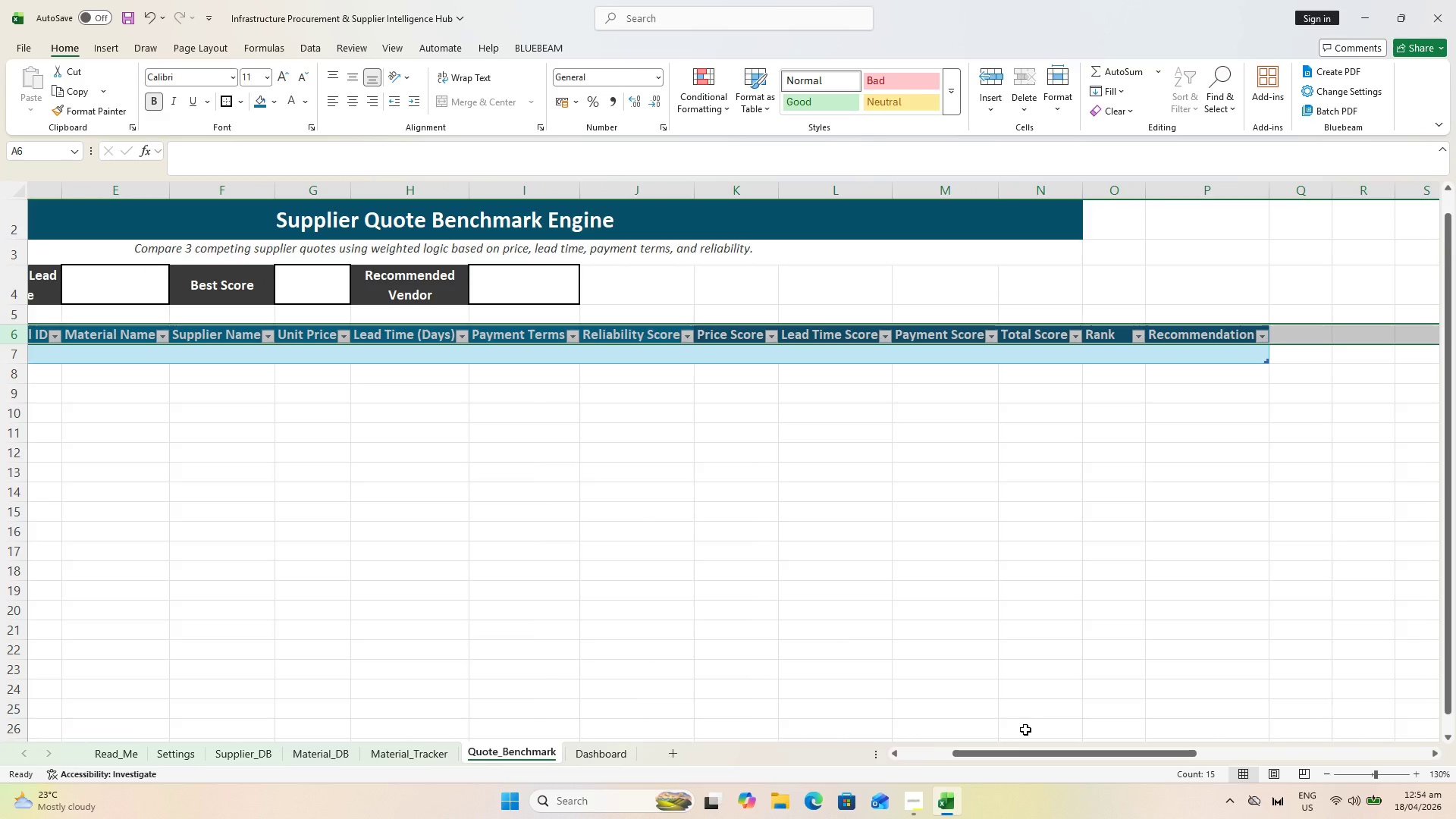 
left_click([741, 334])
 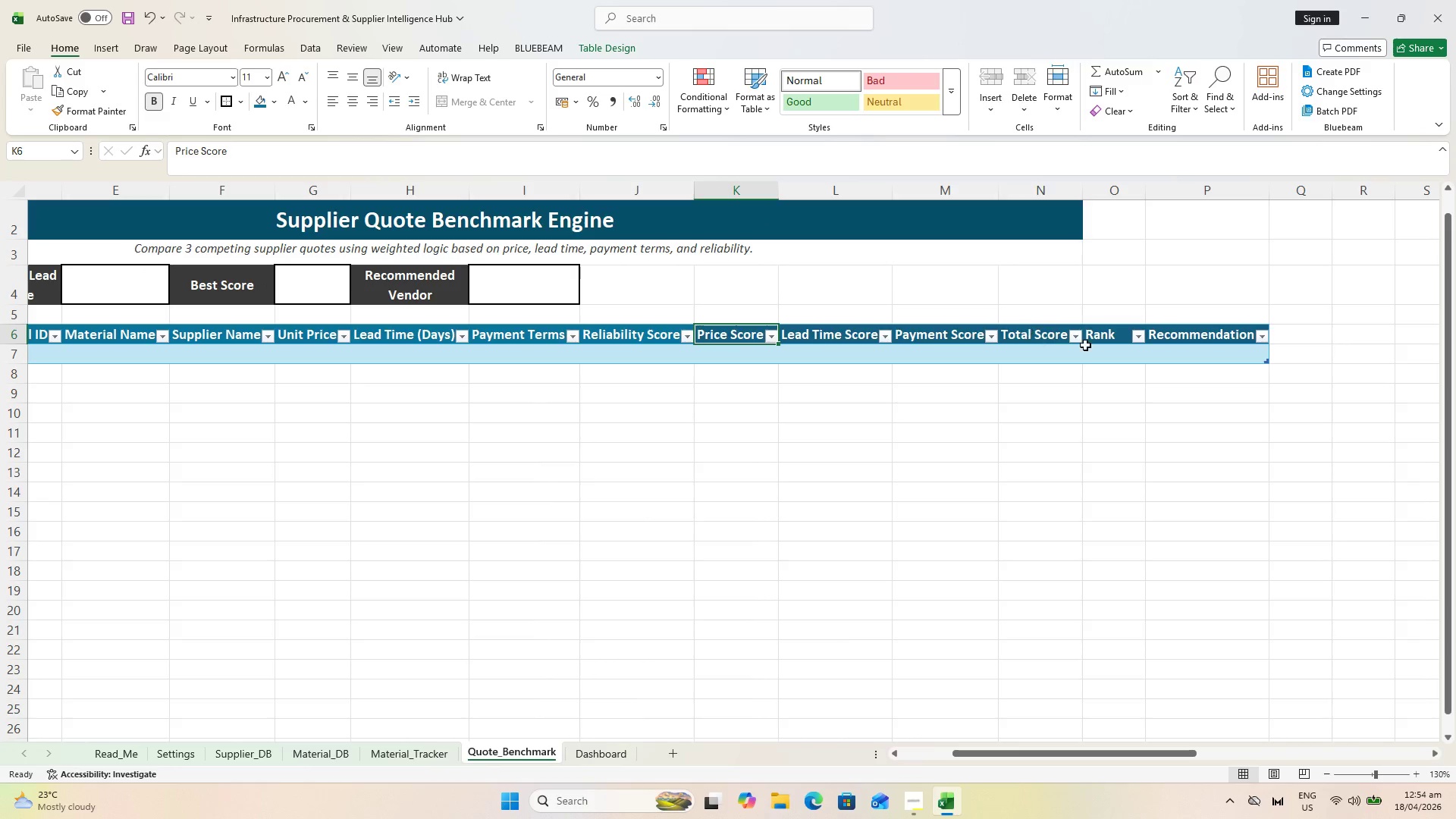 
hold_key(key=ShiftLeft, duration=0.58)
left_click([1173, 334])
 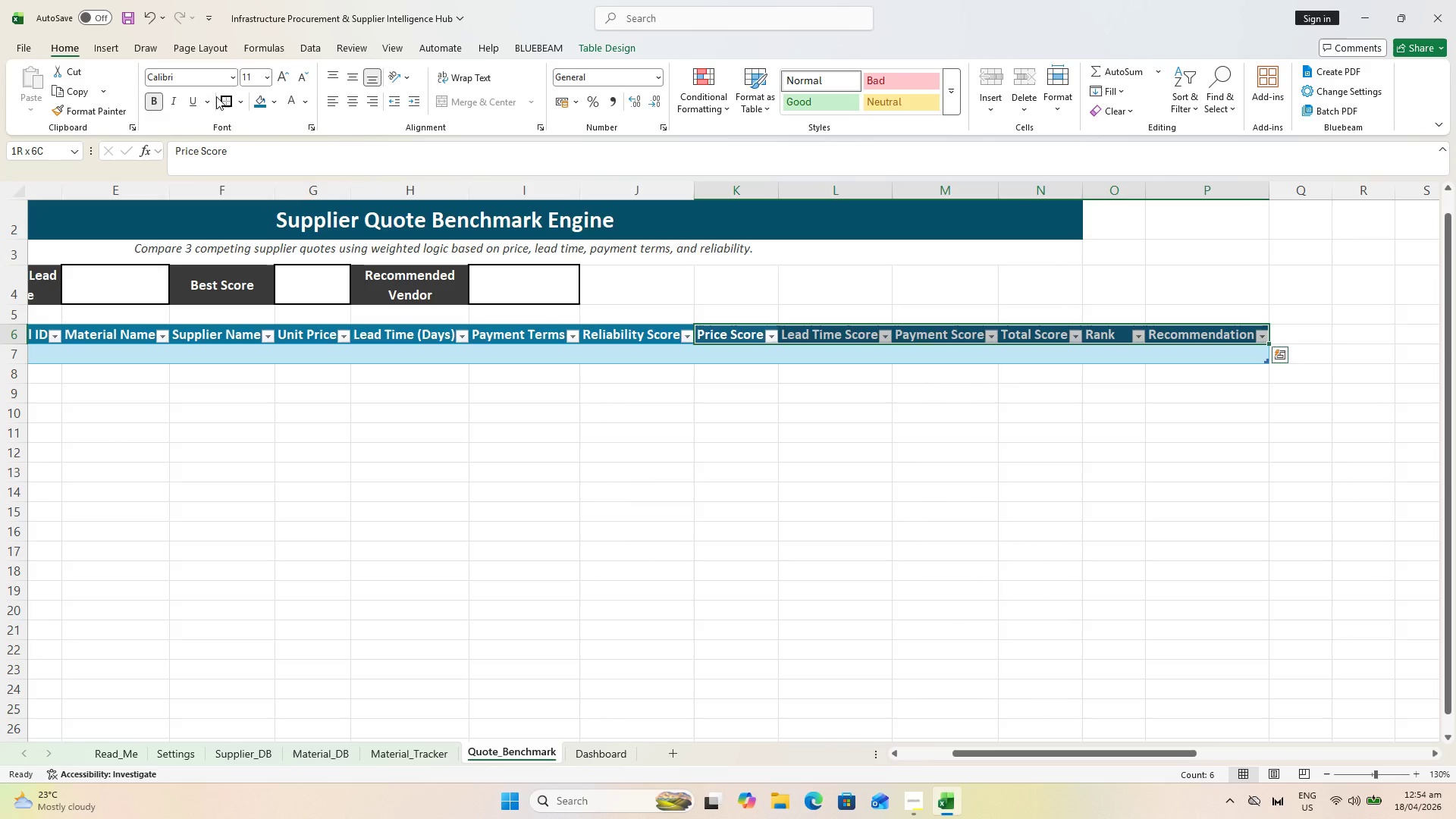 
left_click([278, 106])
 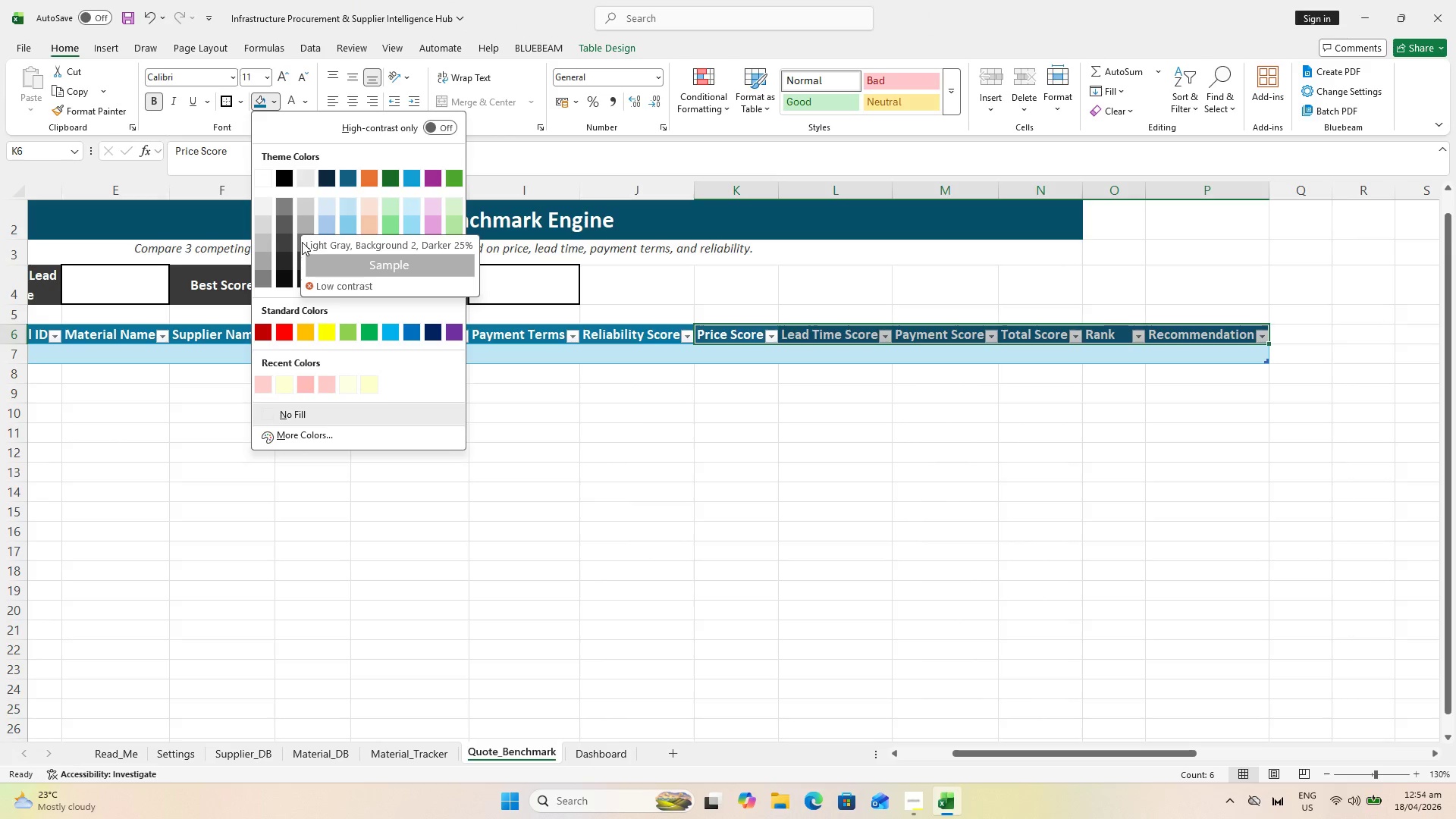 
wait(12.95)
 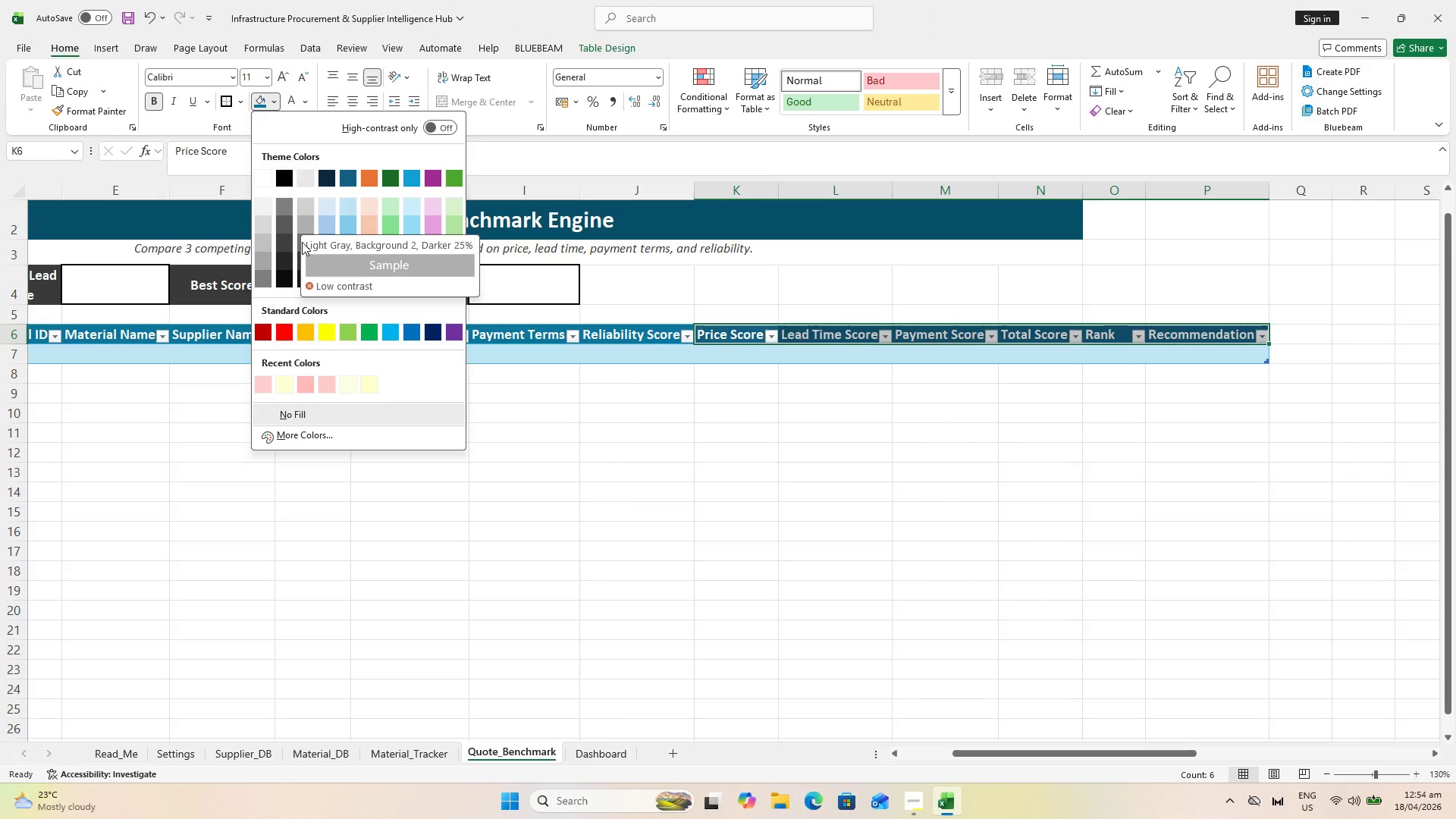 
left_click([313, 243])
 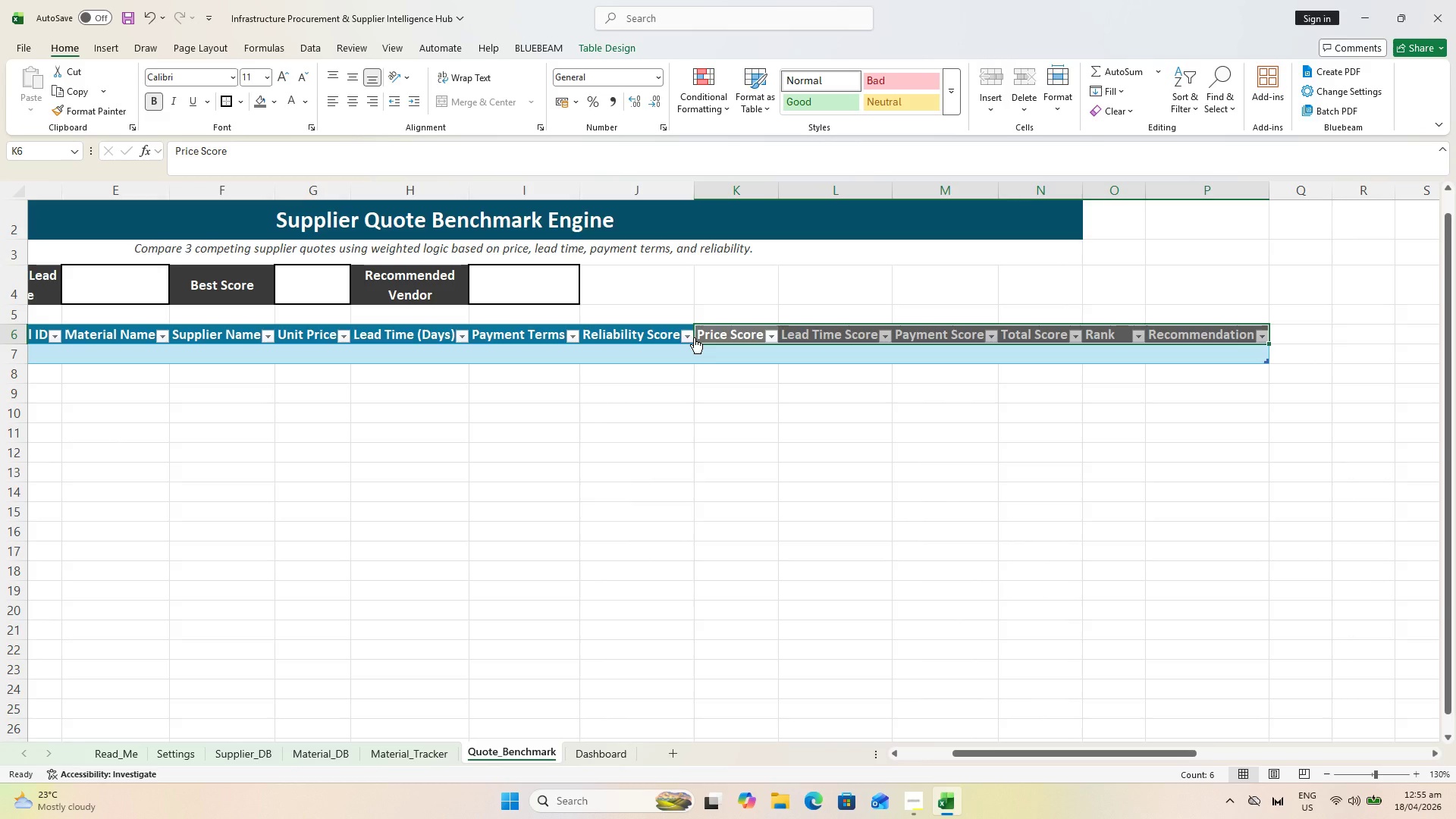 
wait(57.8)
 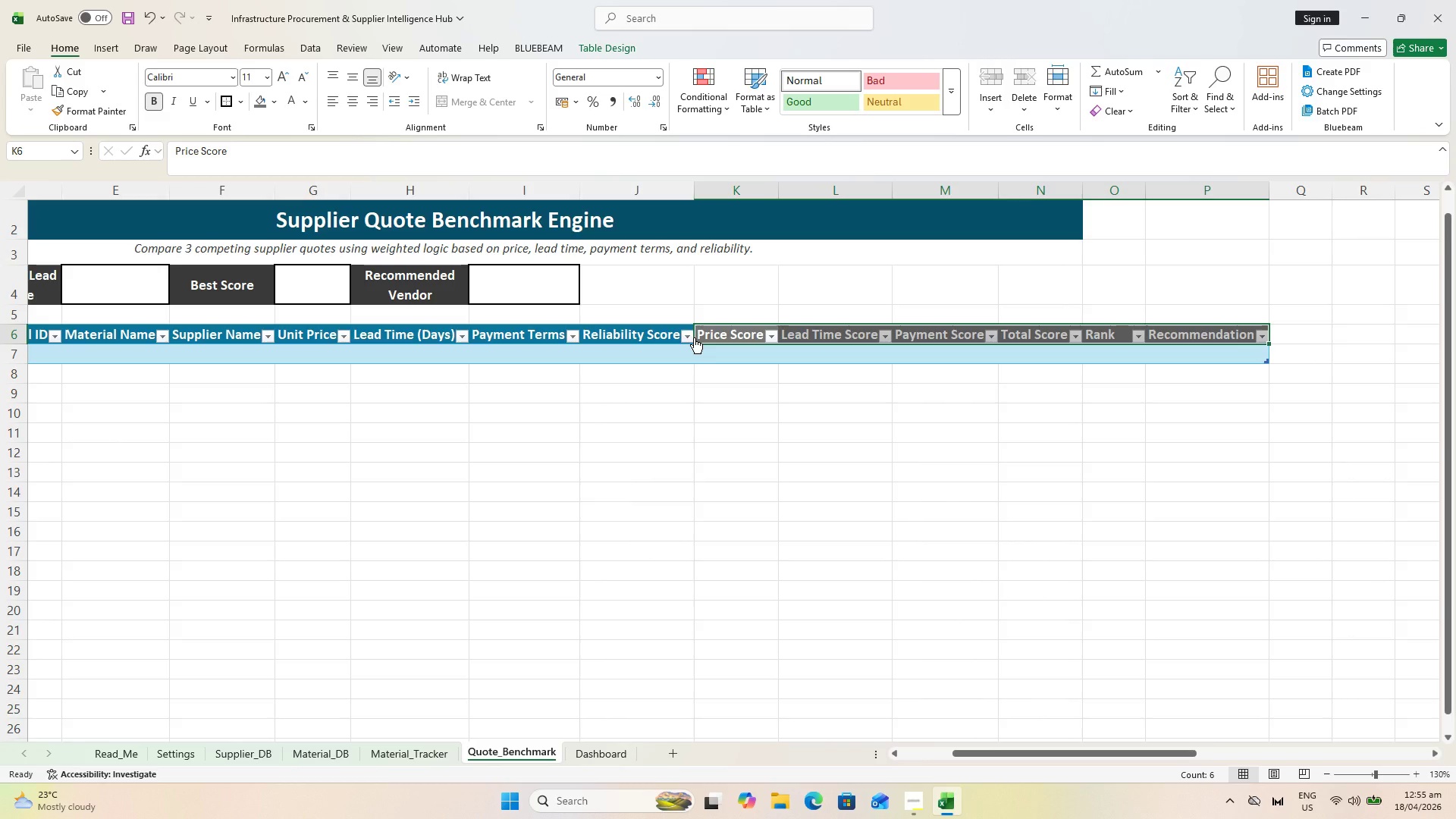 
key(Control+S)
 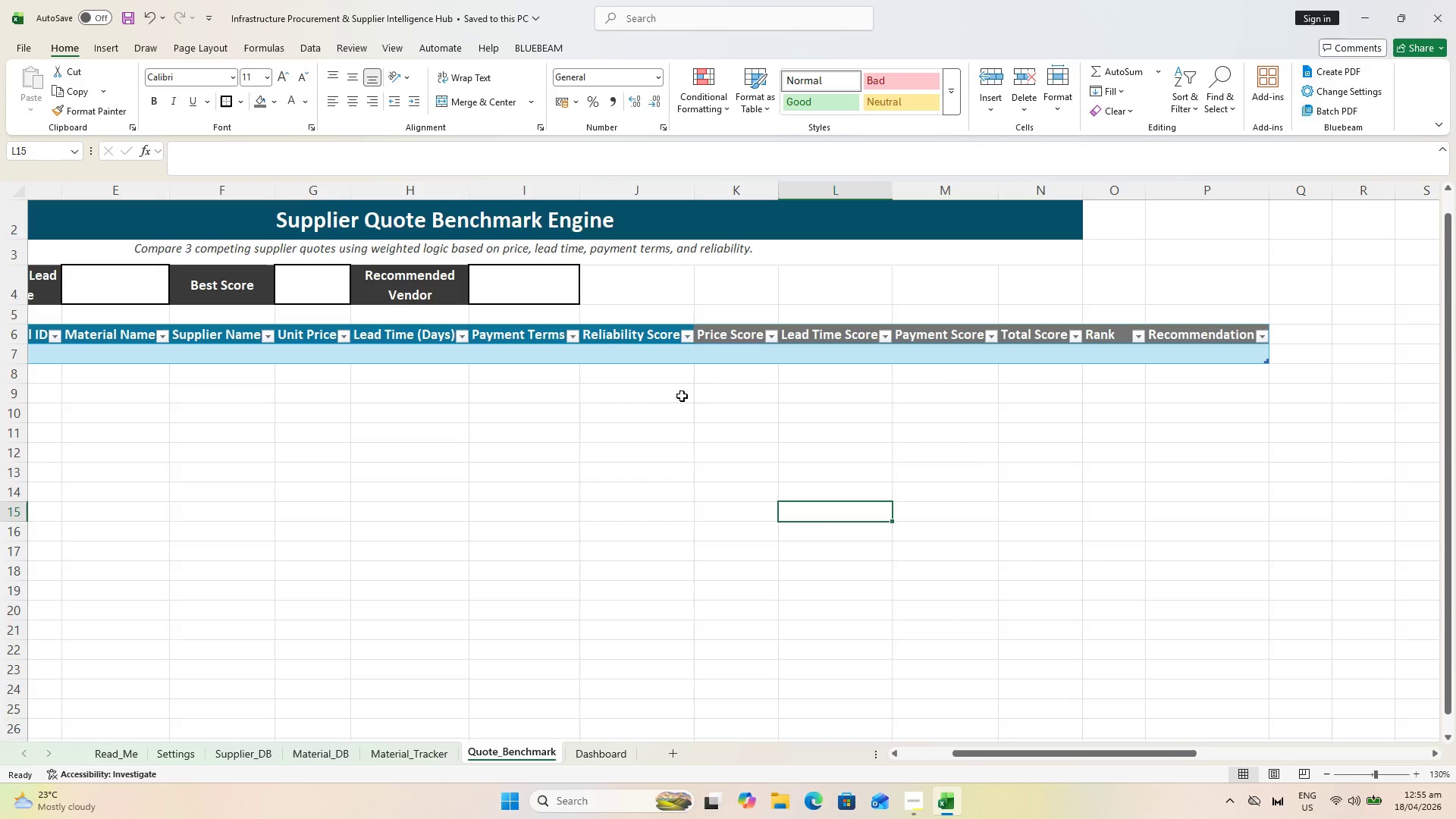 
wait(6.42)
 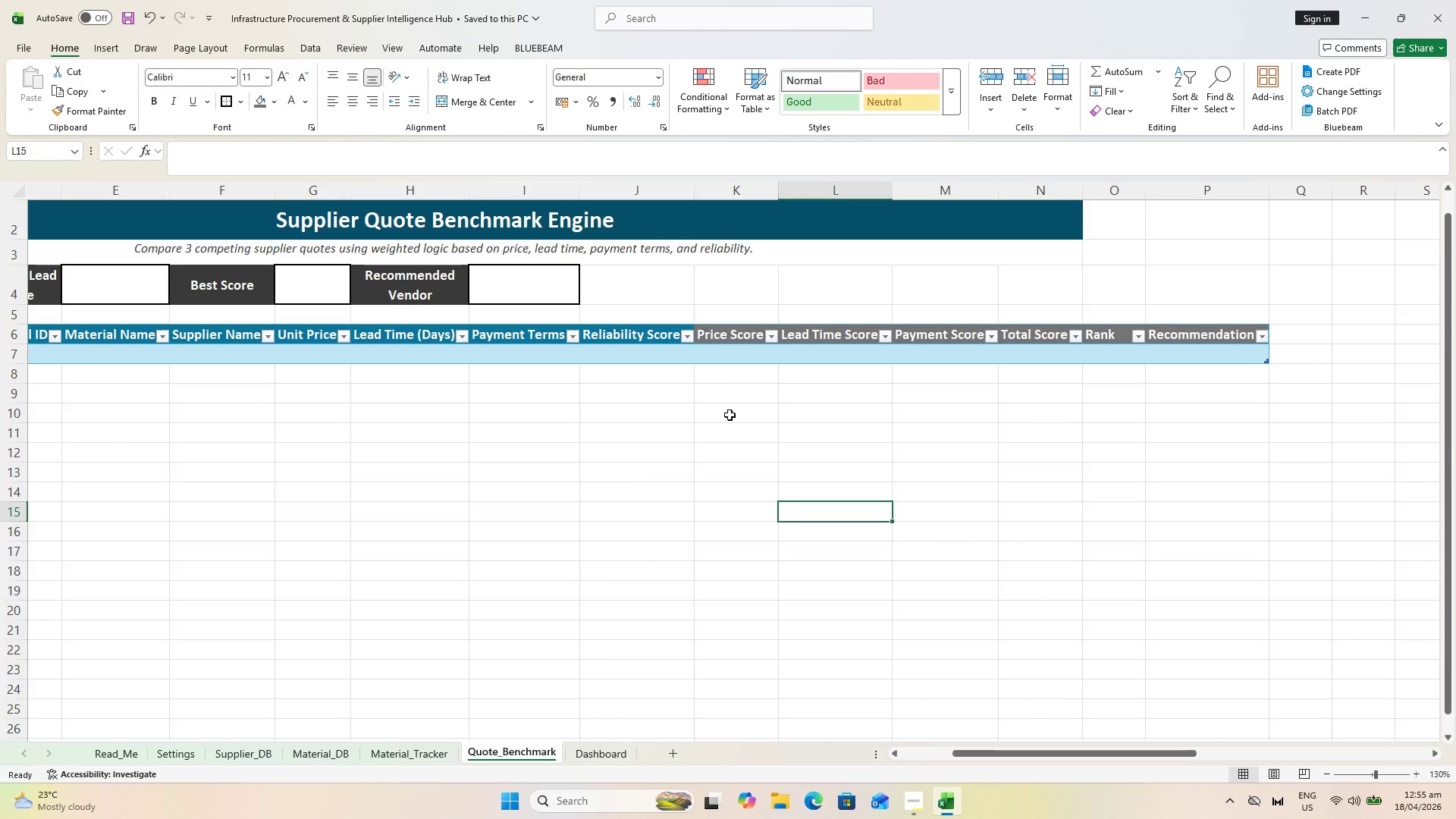 
left_click_drag(start_coordinate=[964, 752], to_coordinate=[822, 755])
 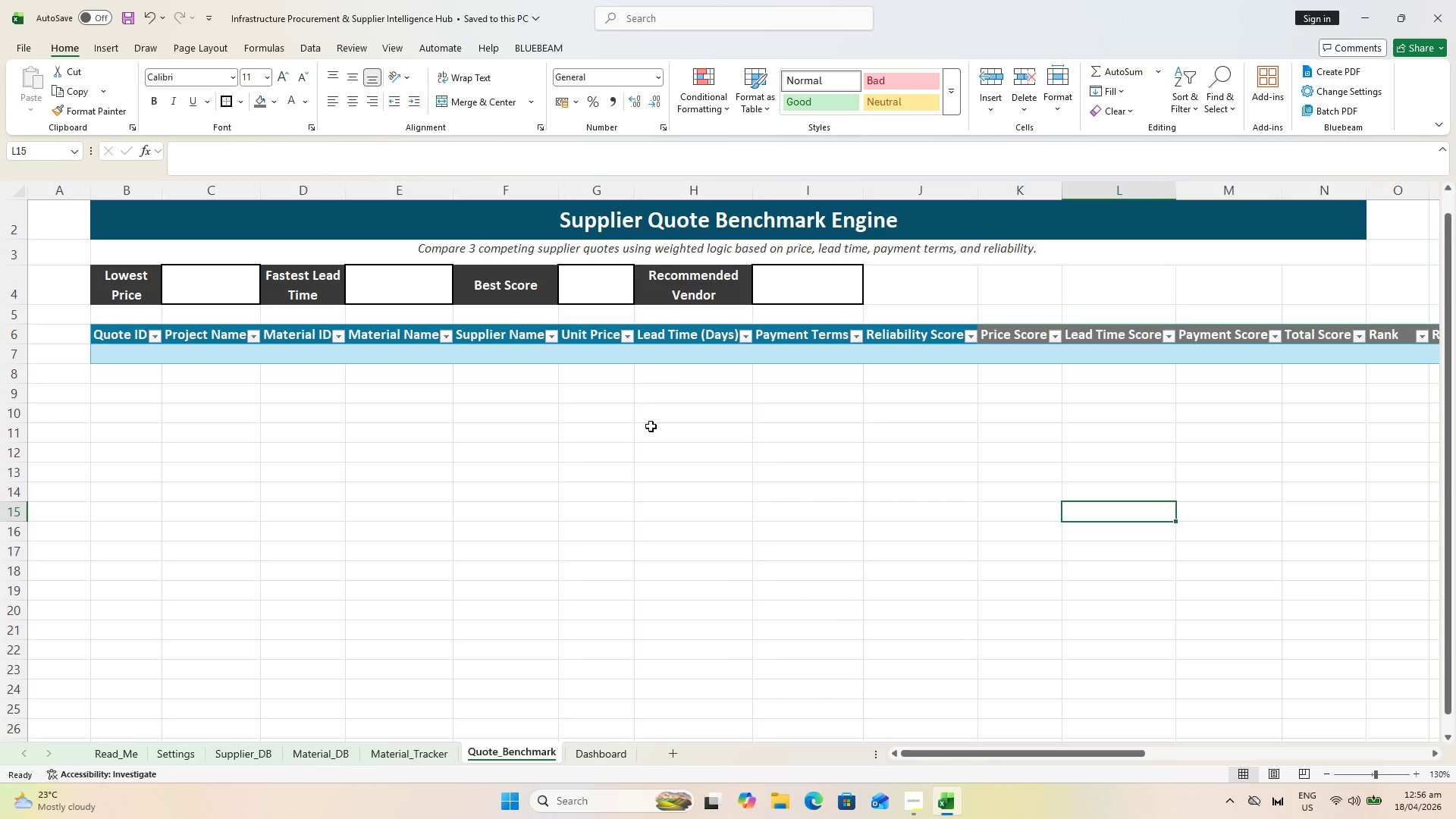 
wait(18.41)
 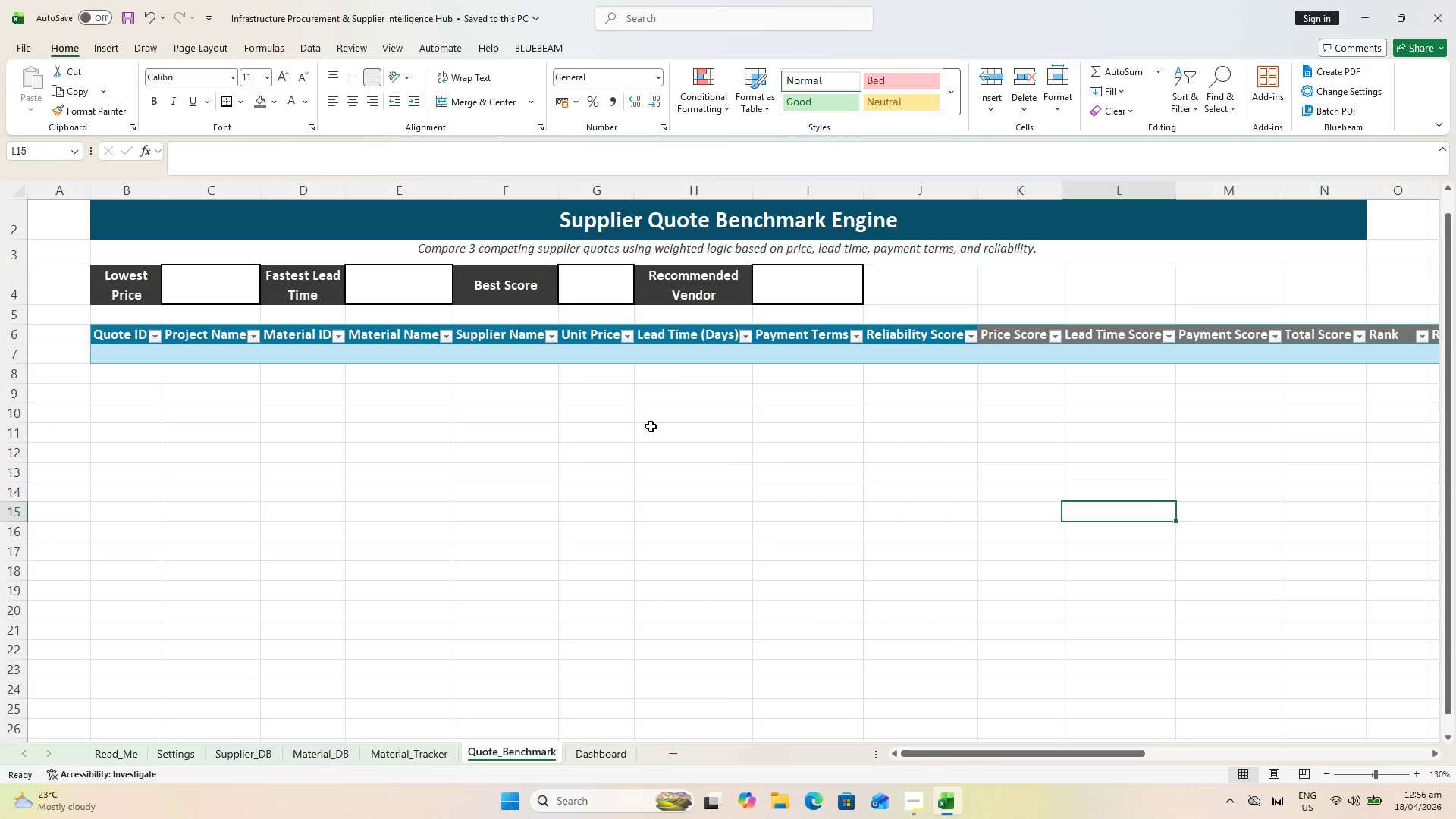 
left_click([824, 356])
 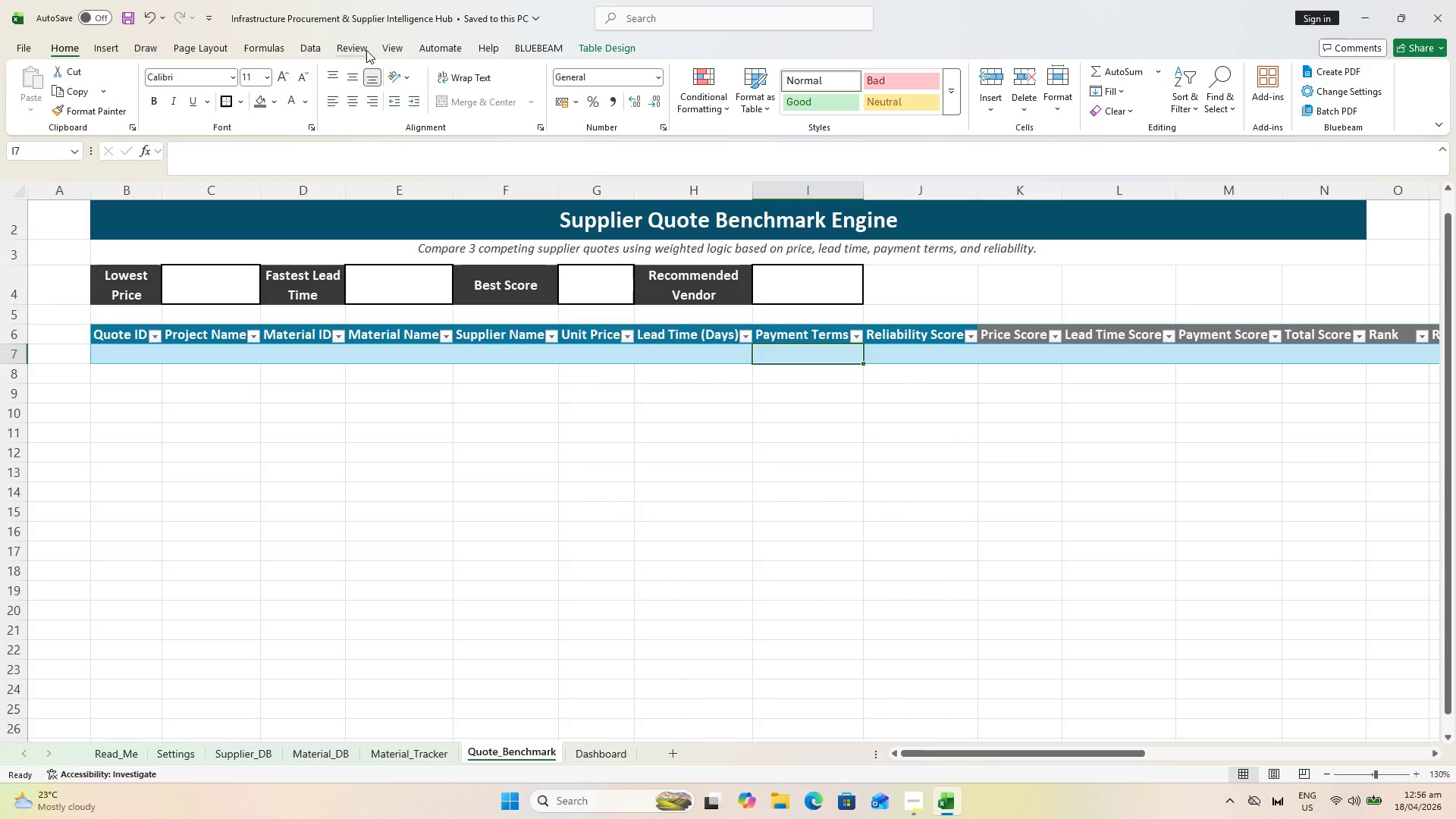 
wait(6.48)
 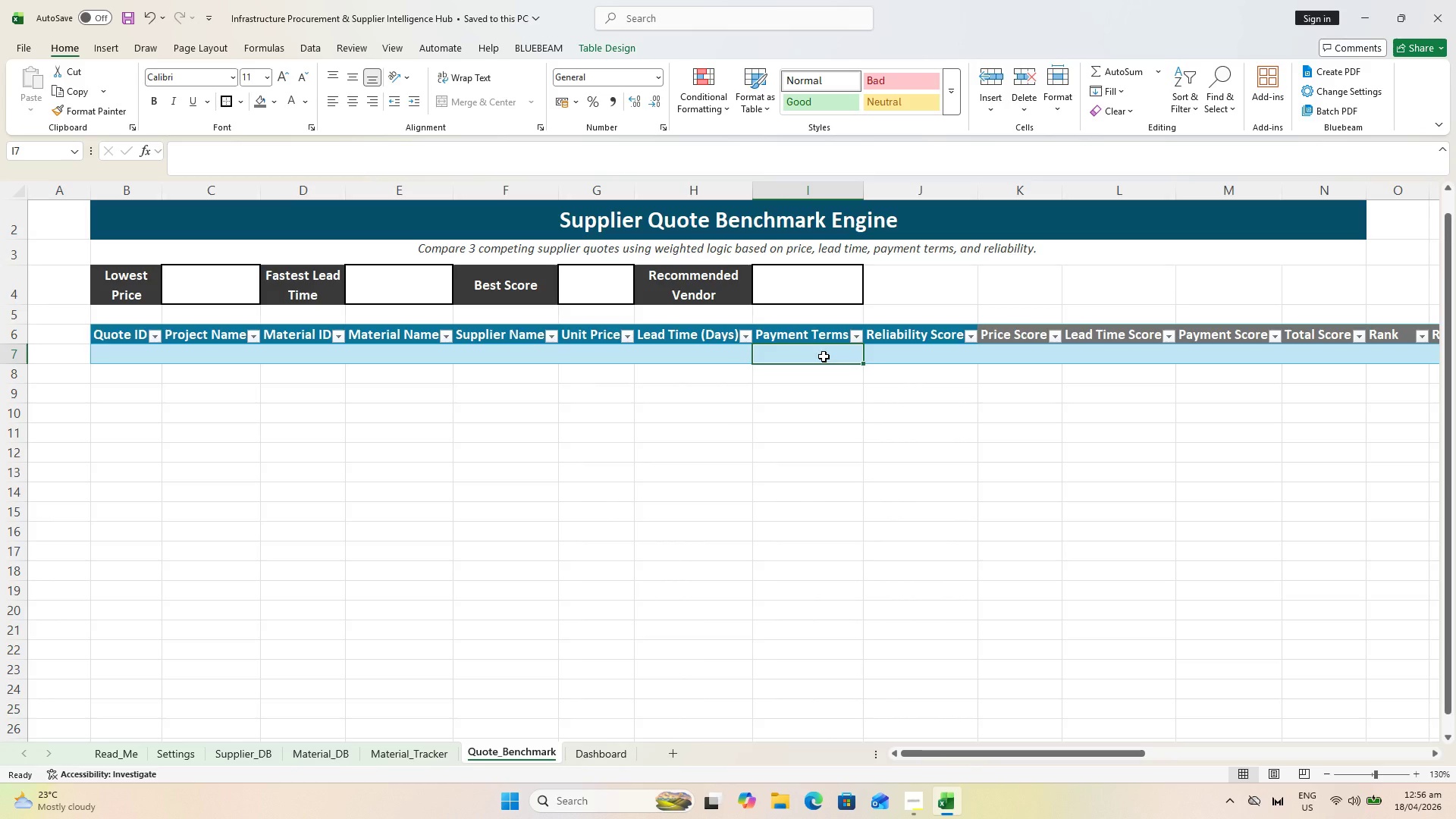 
left_click([817, 101])
 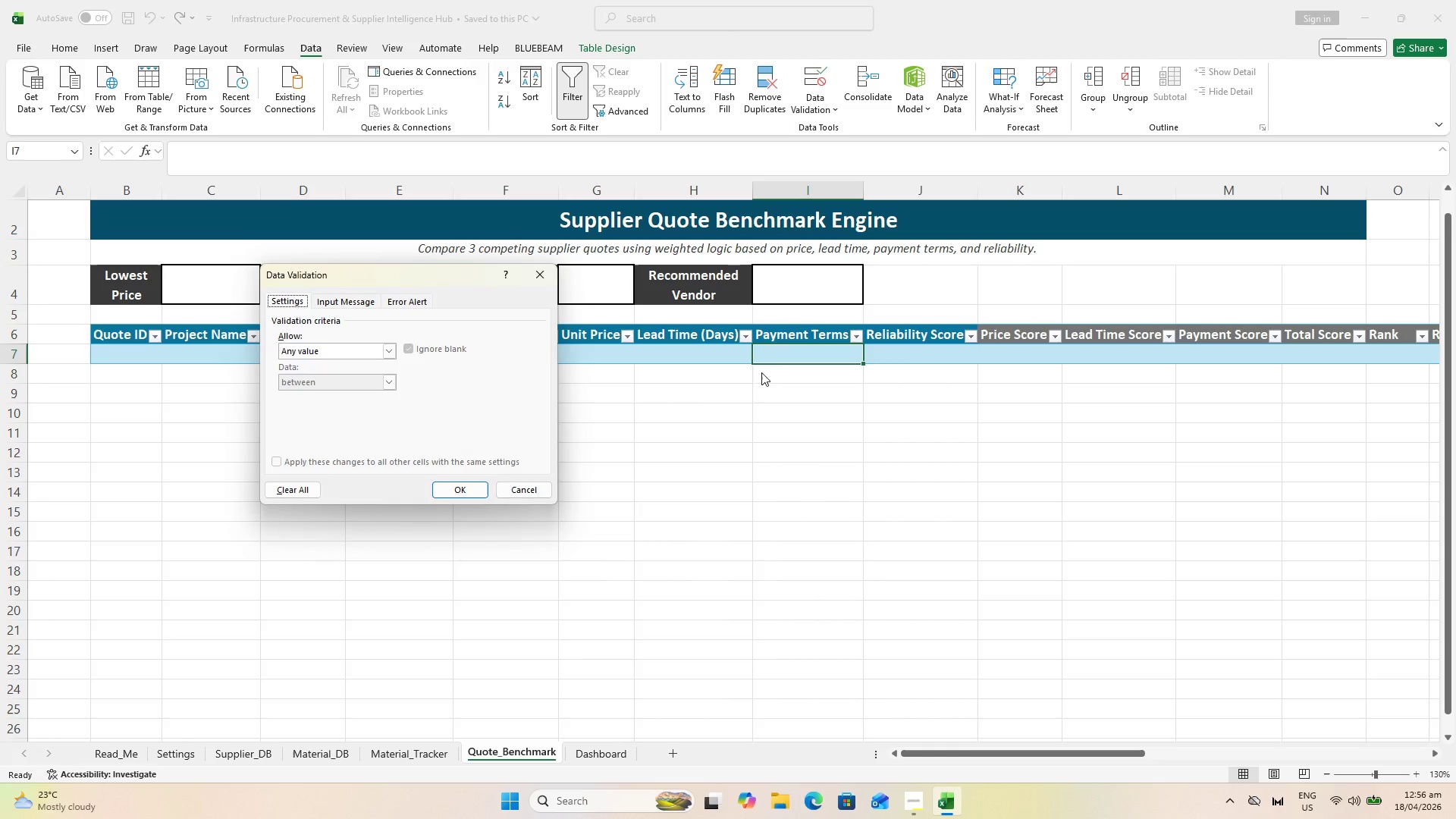 
key(Escape)
 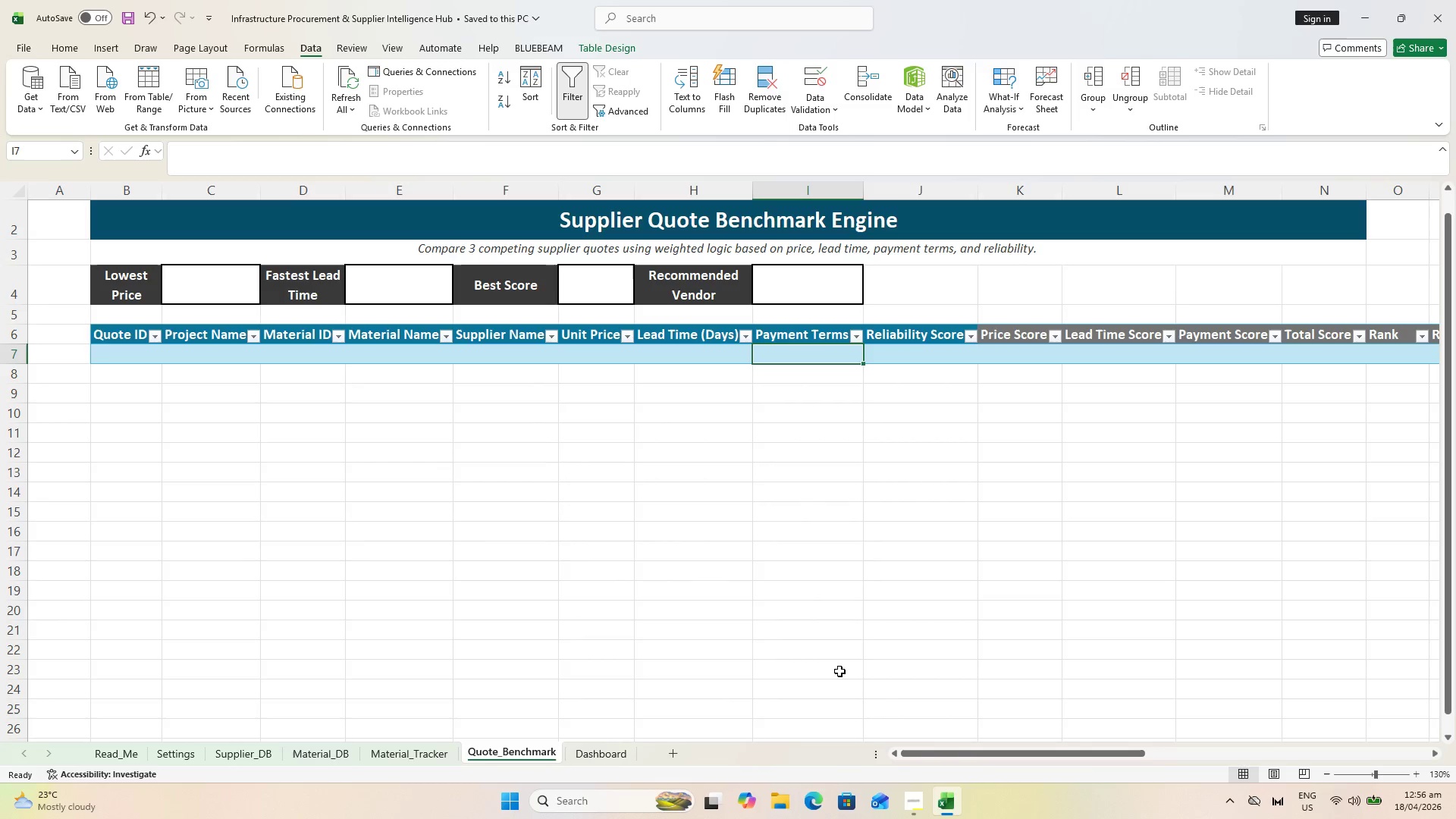 
left_click_drag(start_coordinate=[946, 757], to_coordinate=[820, 745])
 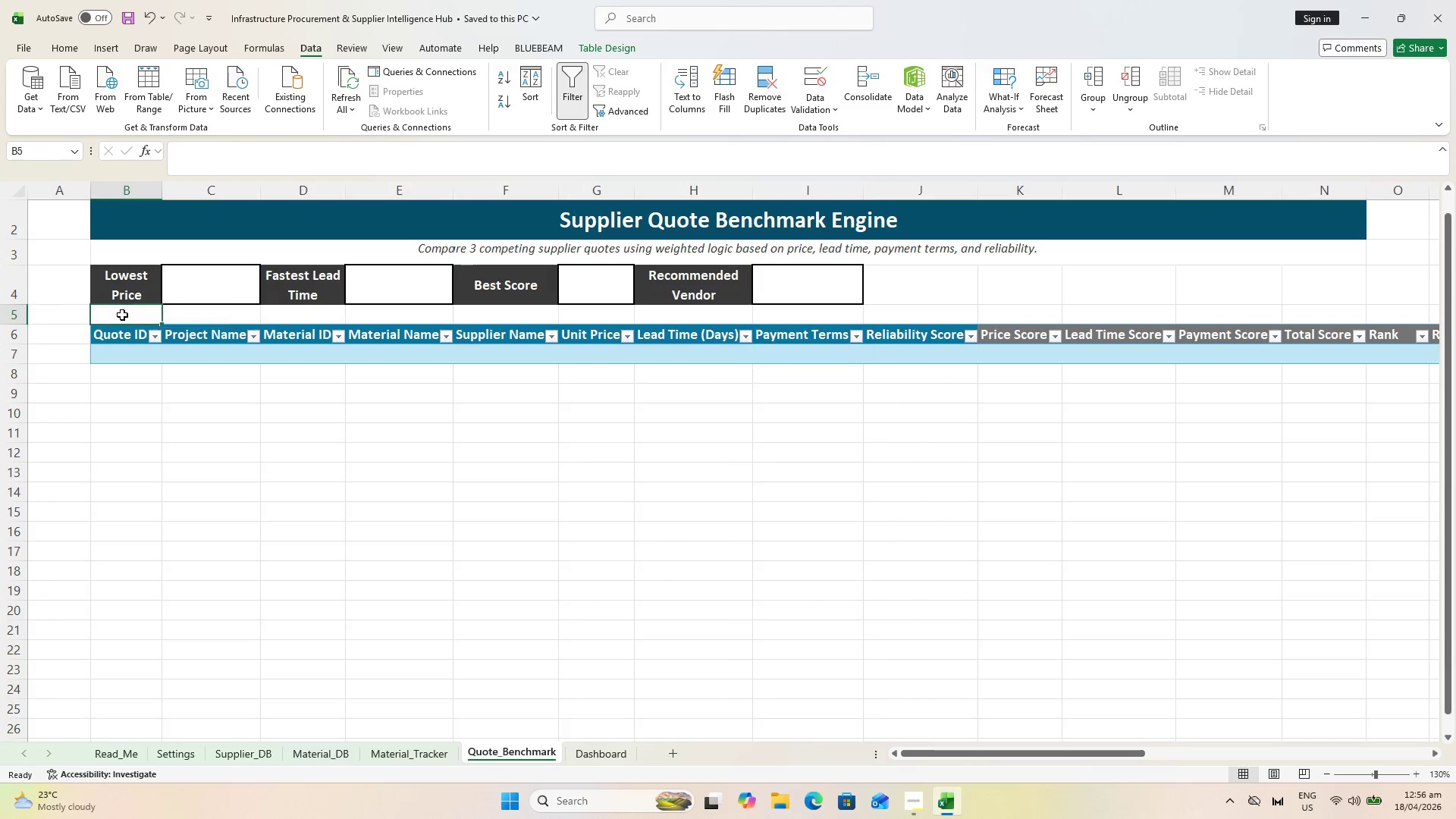 
double_click([133, 340])
 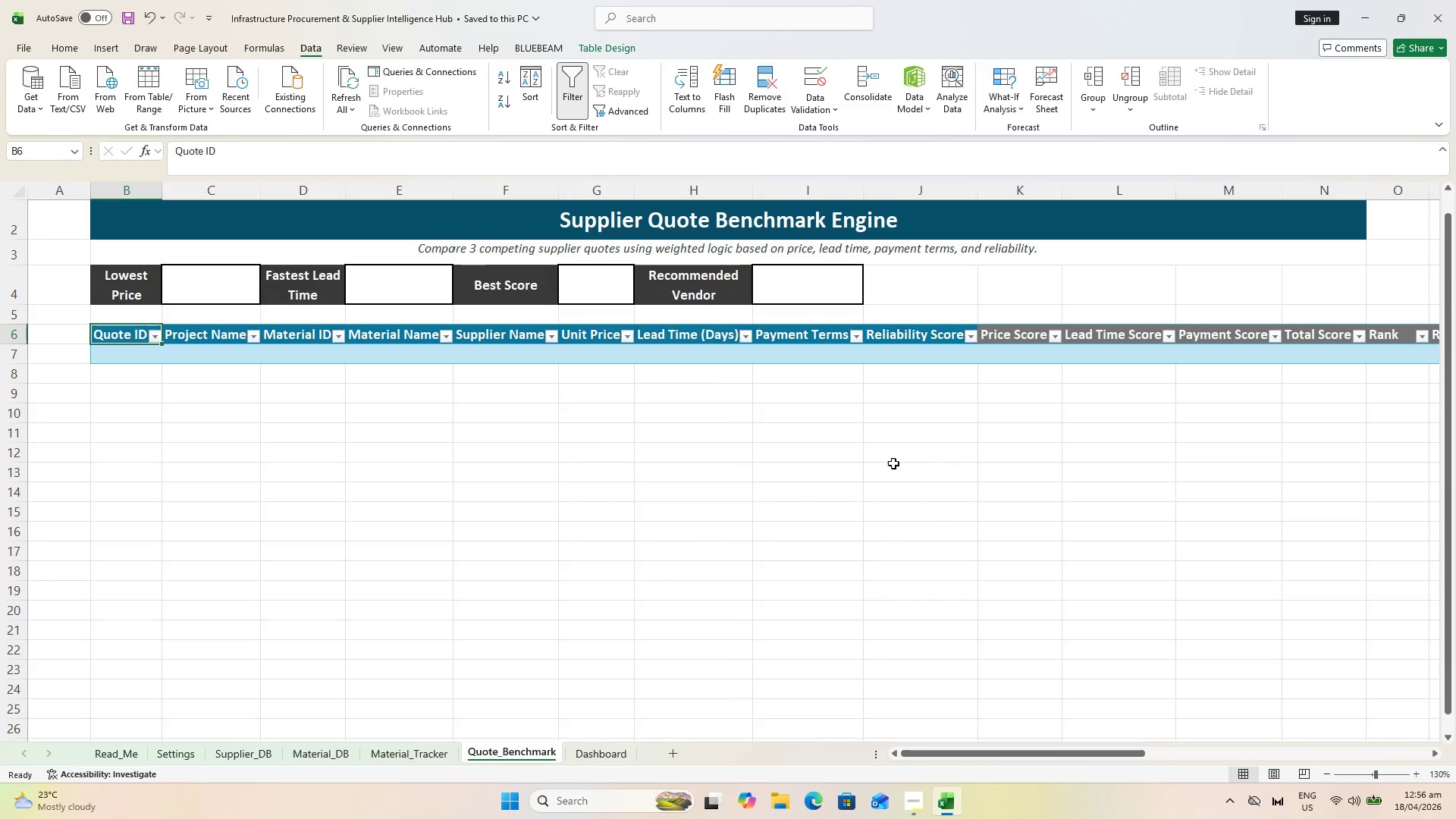 
hold_key(key=CapsLock, duration=0.38)
 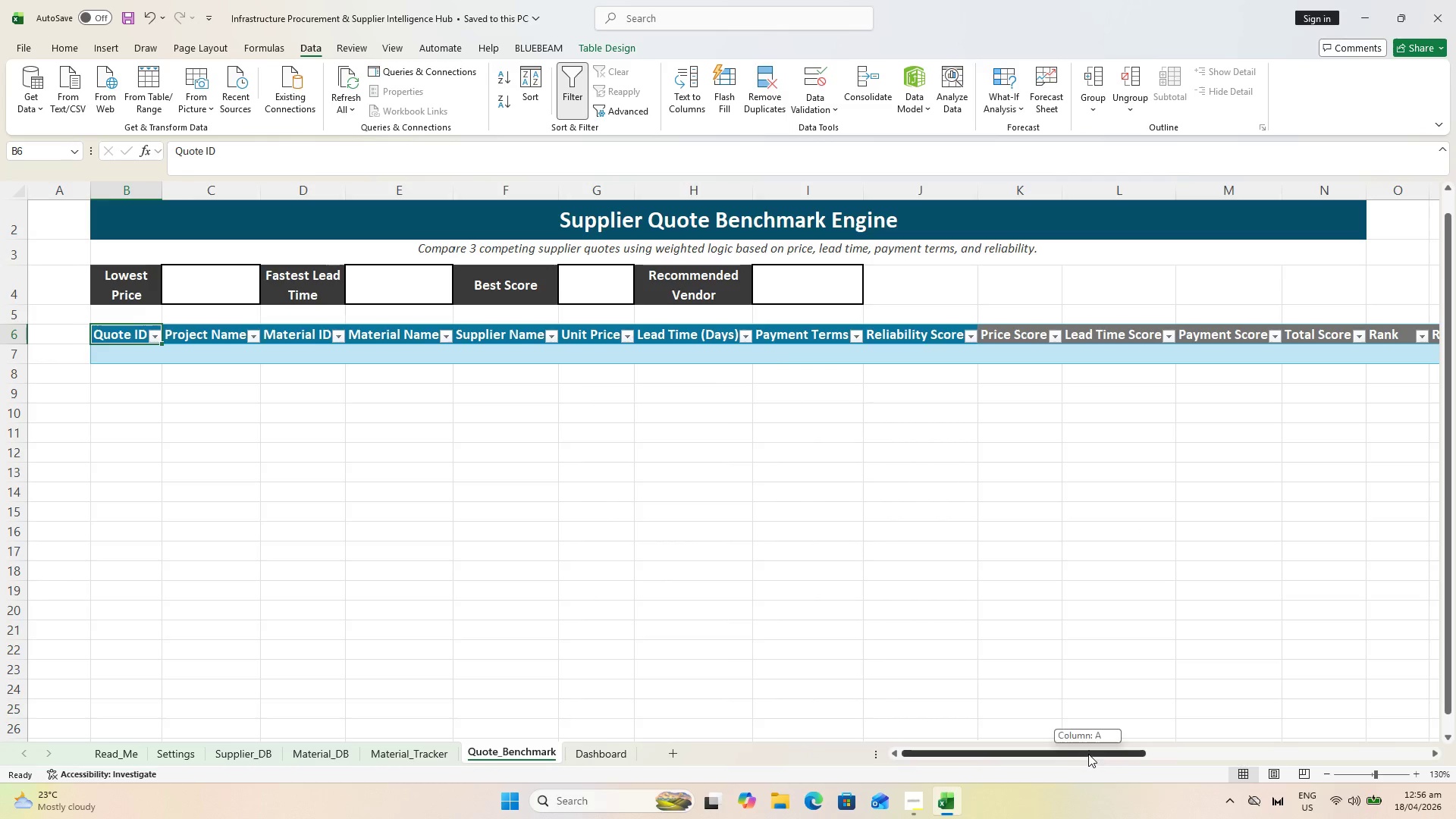 
left_click_drag(start_coordinate=[1087, 754], to_coordinate=[1157, 750])
 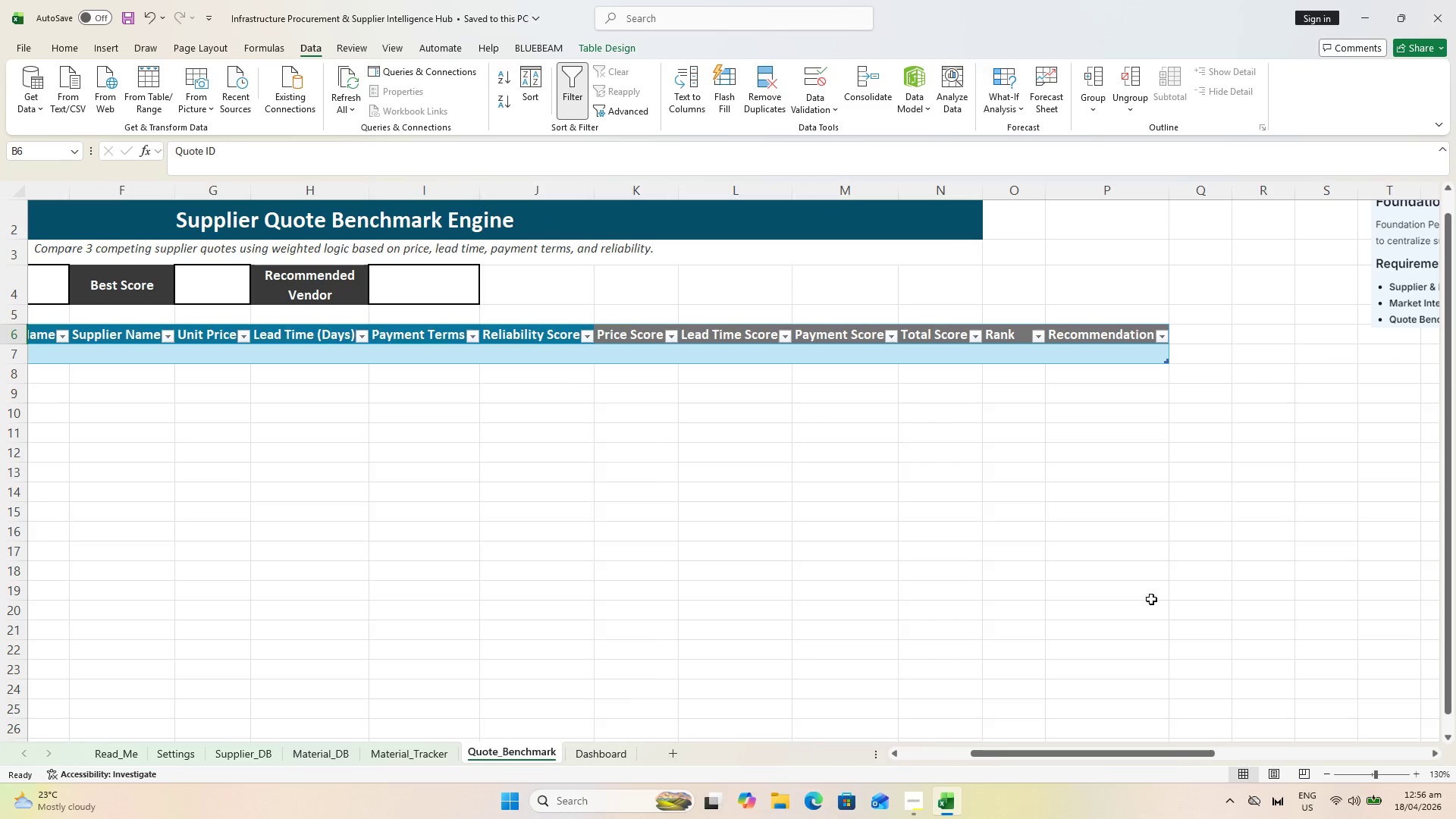 
key(Shift+ShiftLeft)
 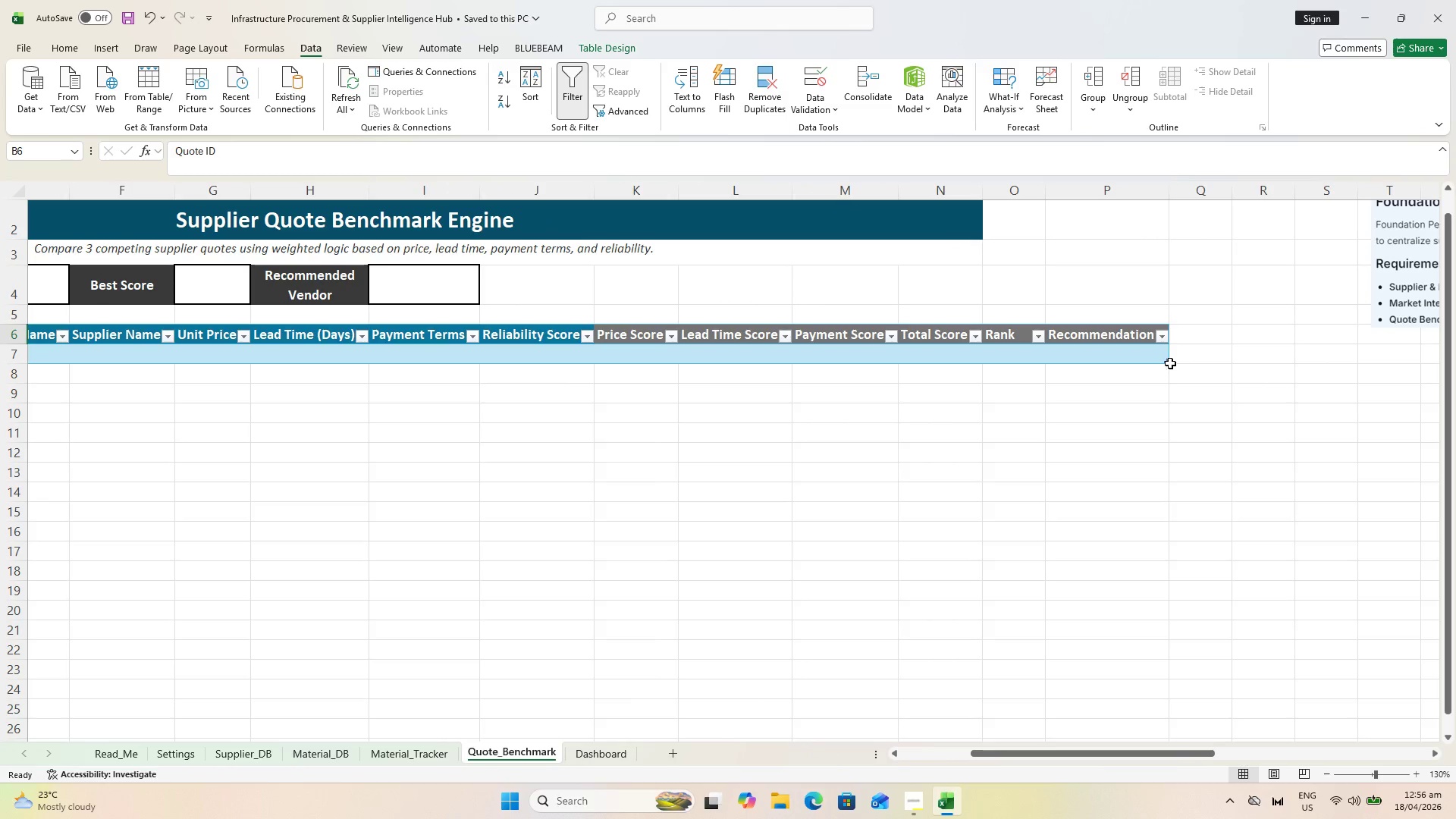 
left_click_drag(start_coordinate=[1168, 363], to_coordinate=[1174, 595])
 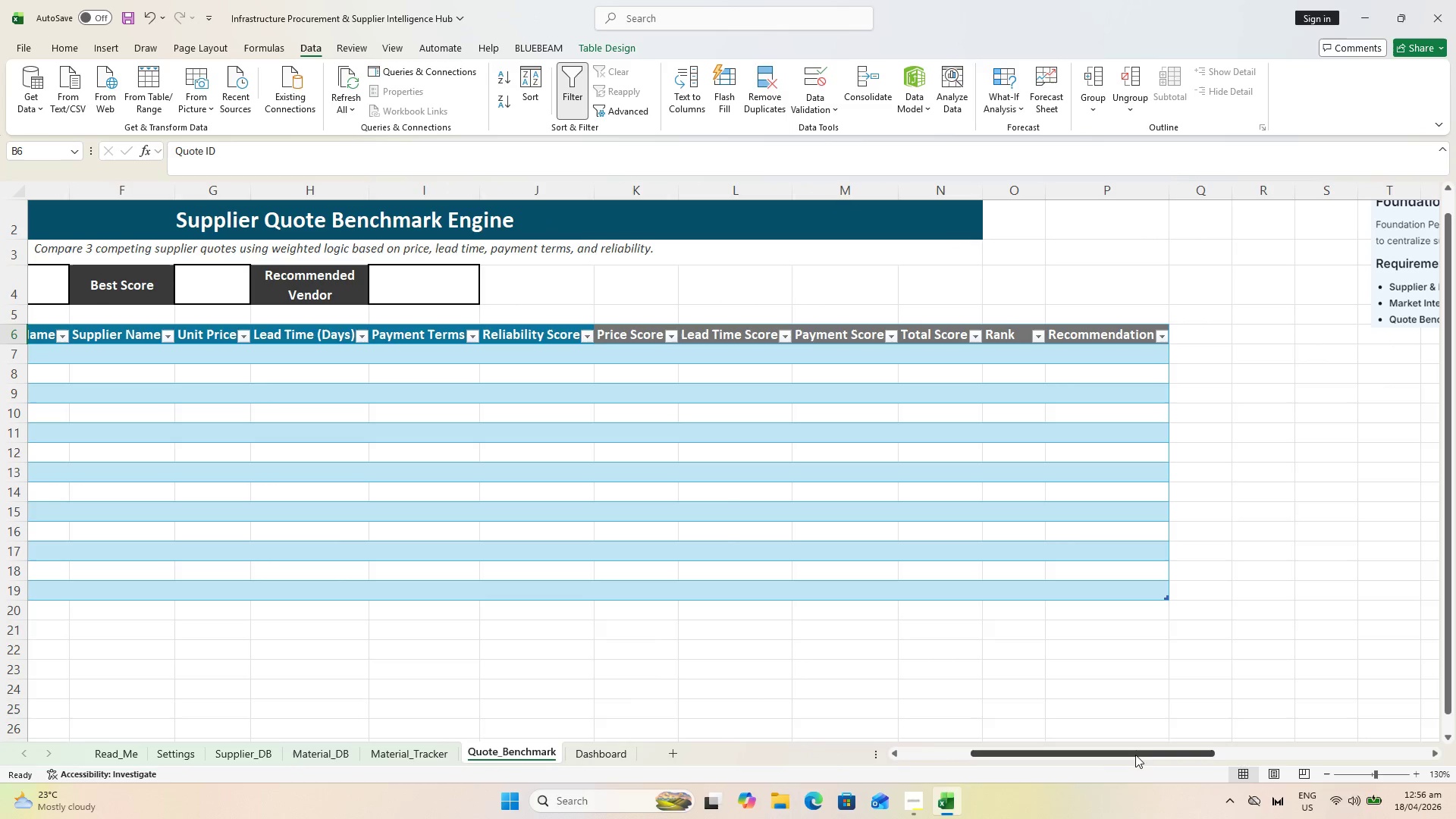 
left_click_drag(start_coordinate=[1135, 755], to_coordinate=[911, 742])
 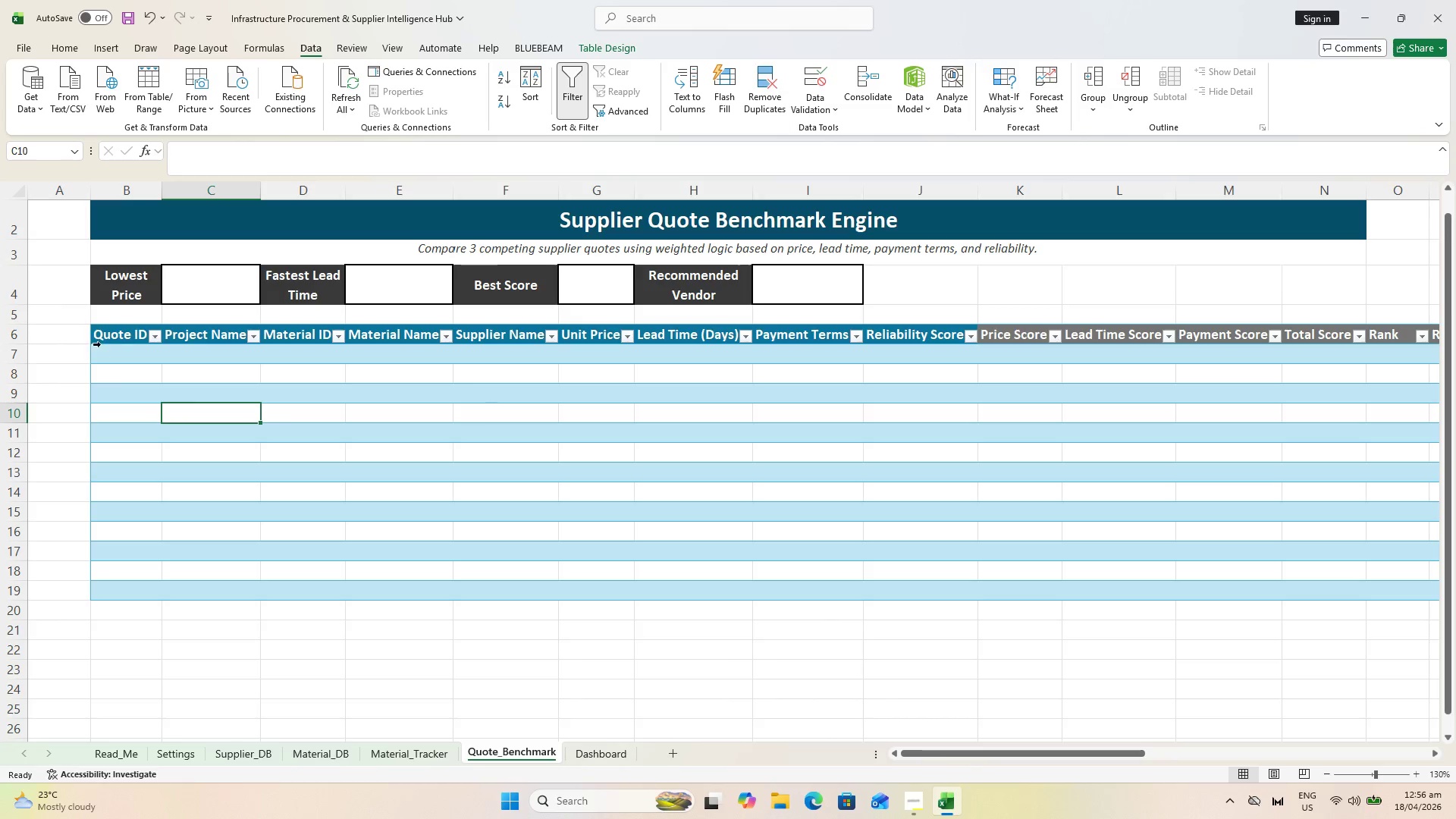 
wait(17.45)
 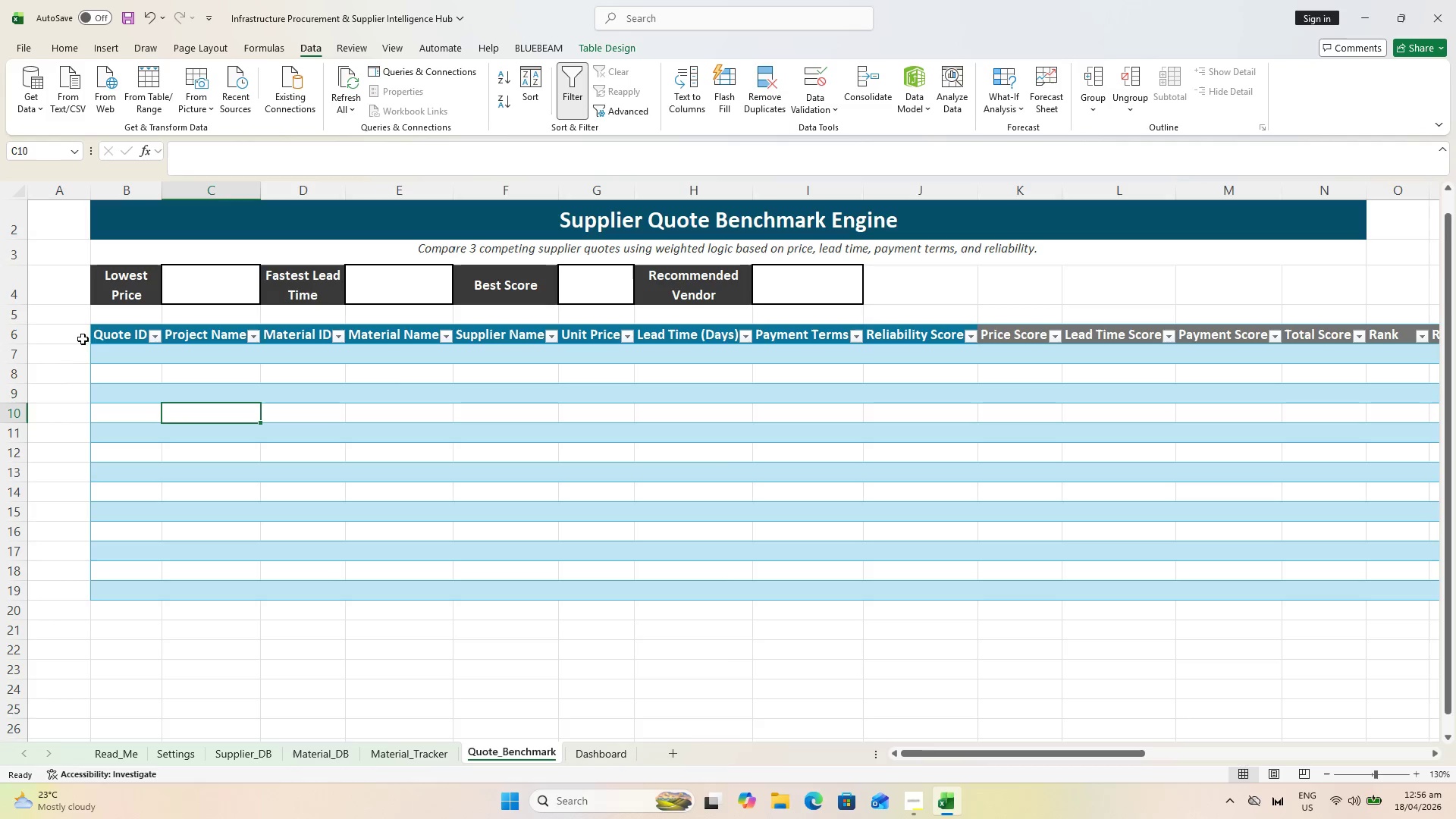 
key(Control+S)
 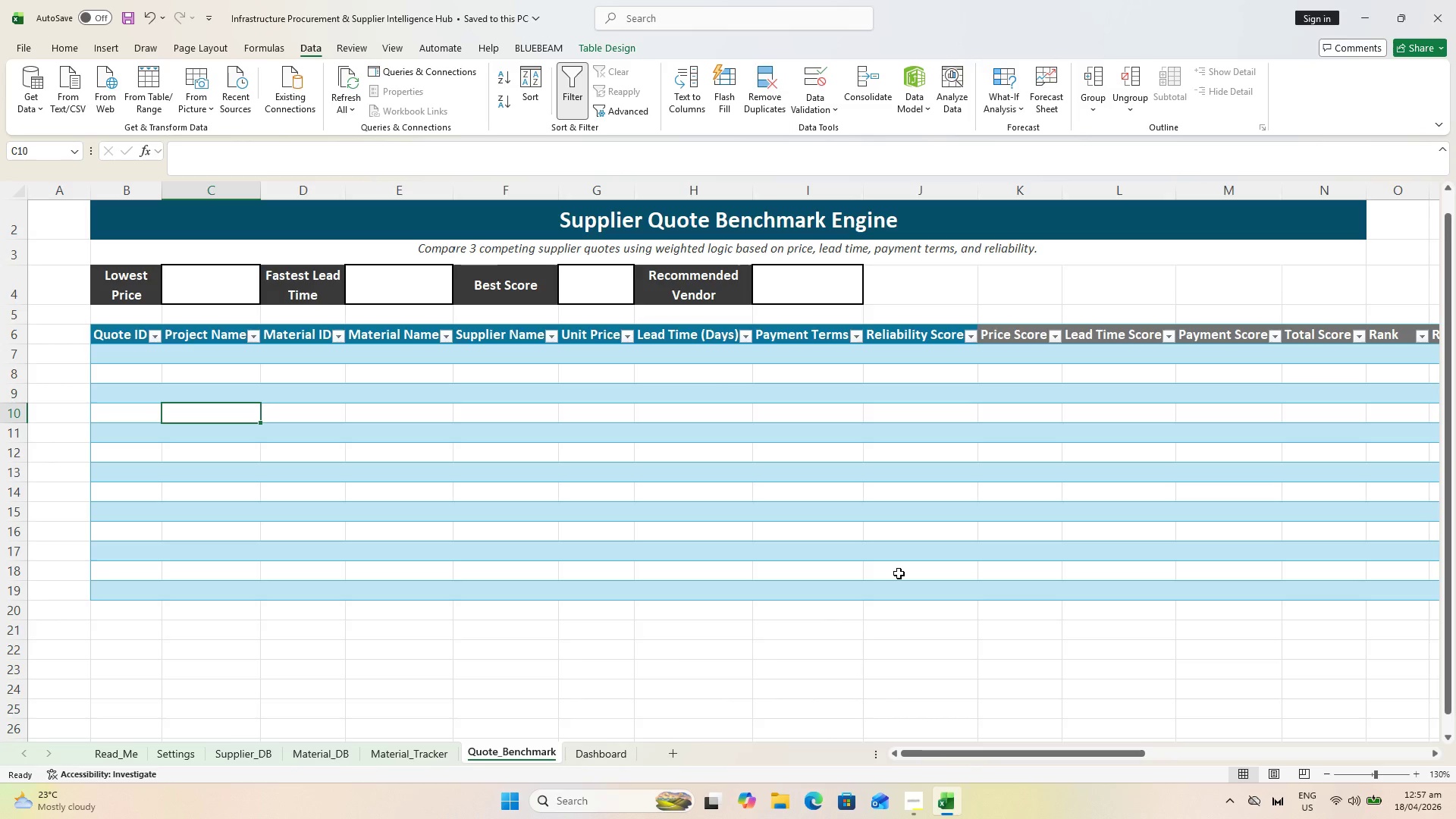 
key(Control+S)
 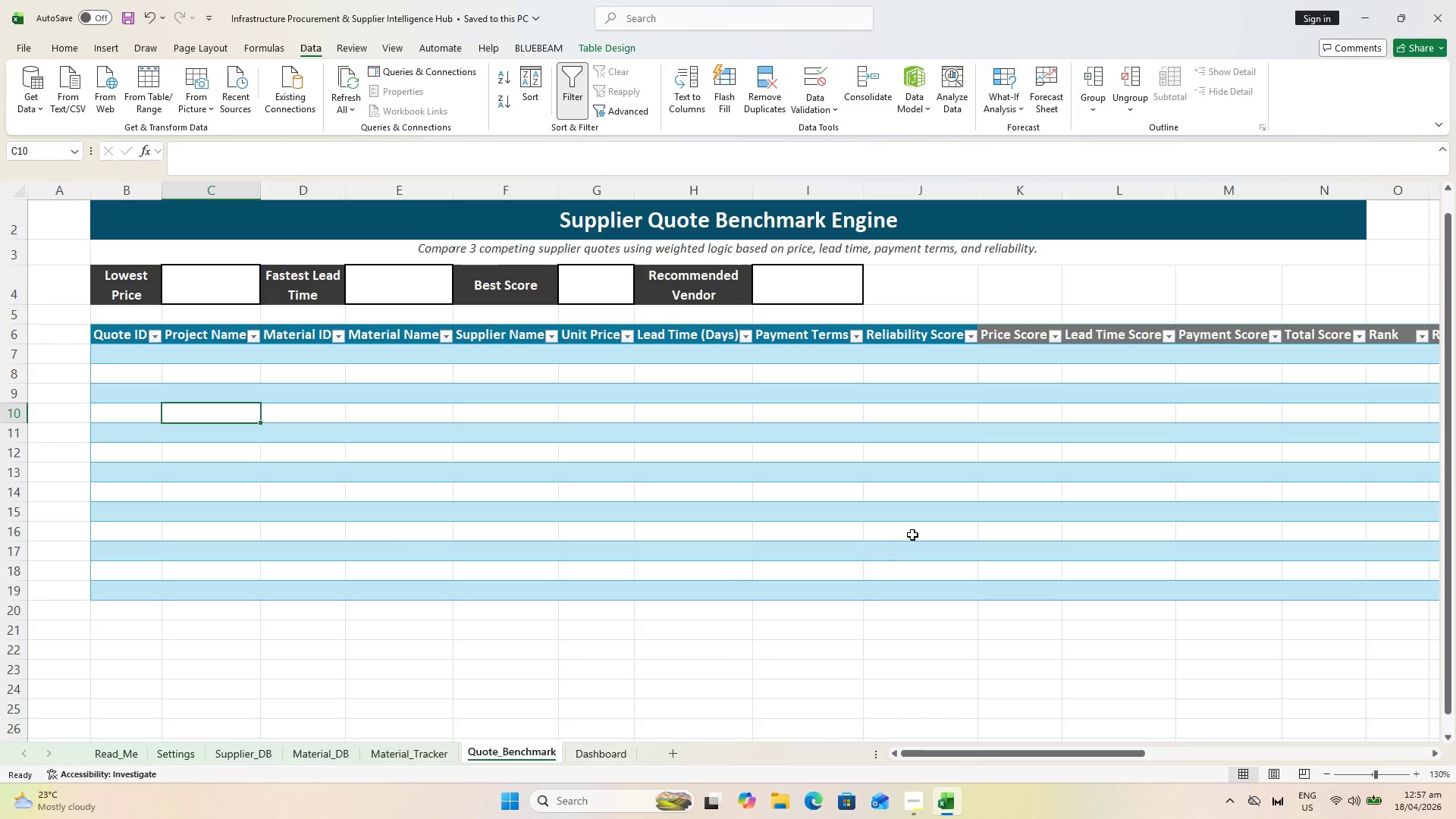 
wait(5.33)
 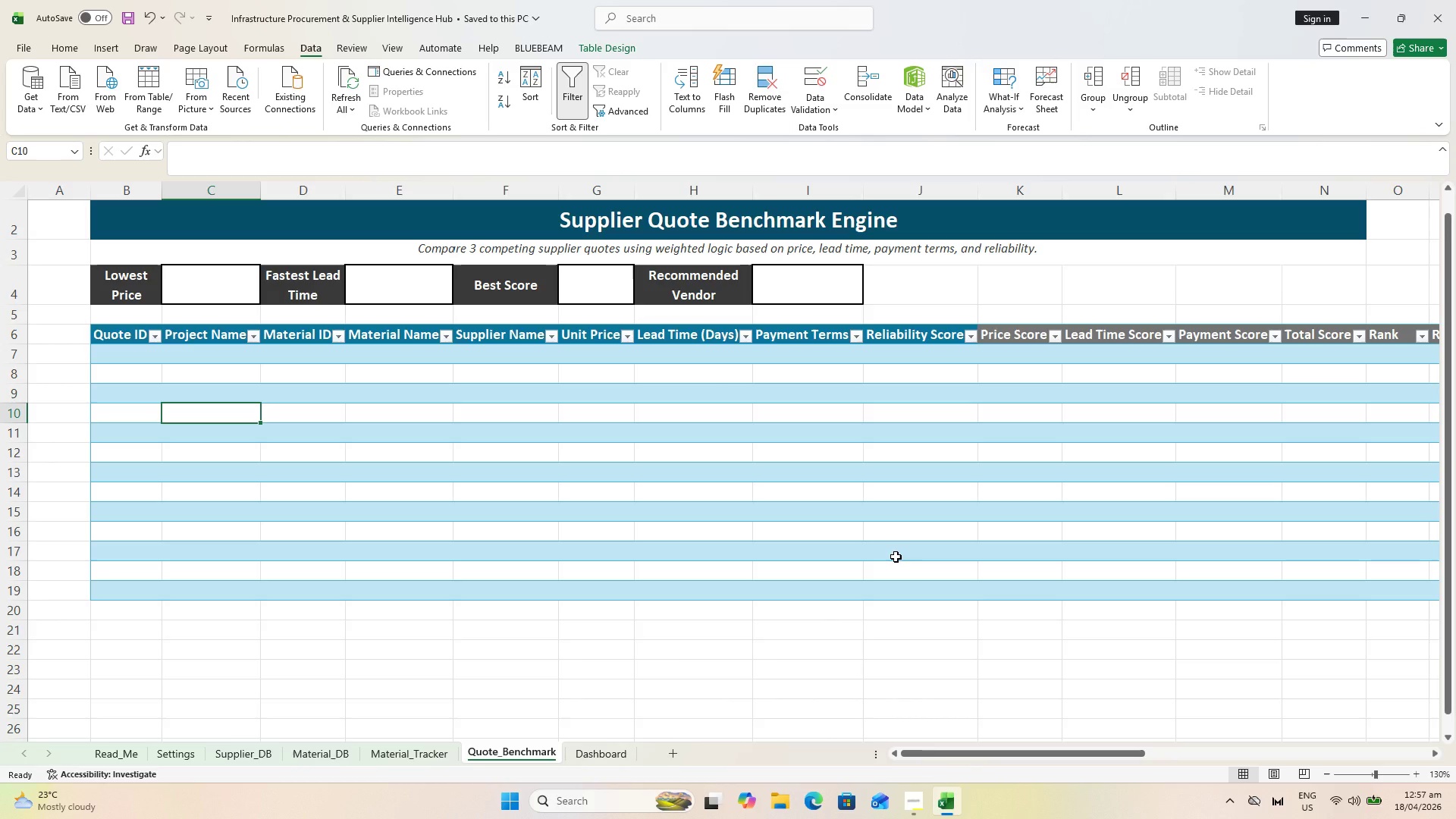 
key(Control+ControlLeft)
 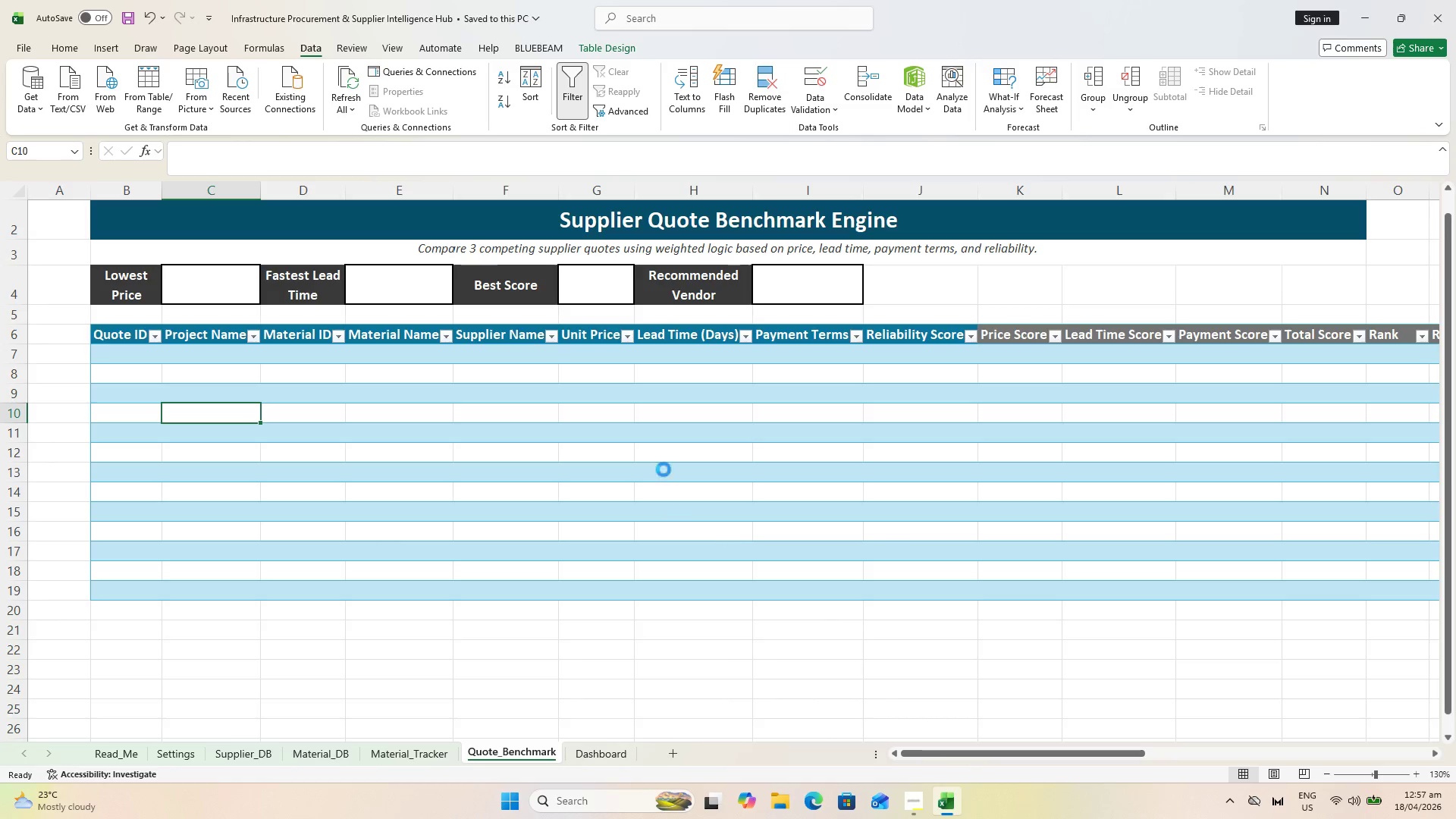 
key(Control+S)
 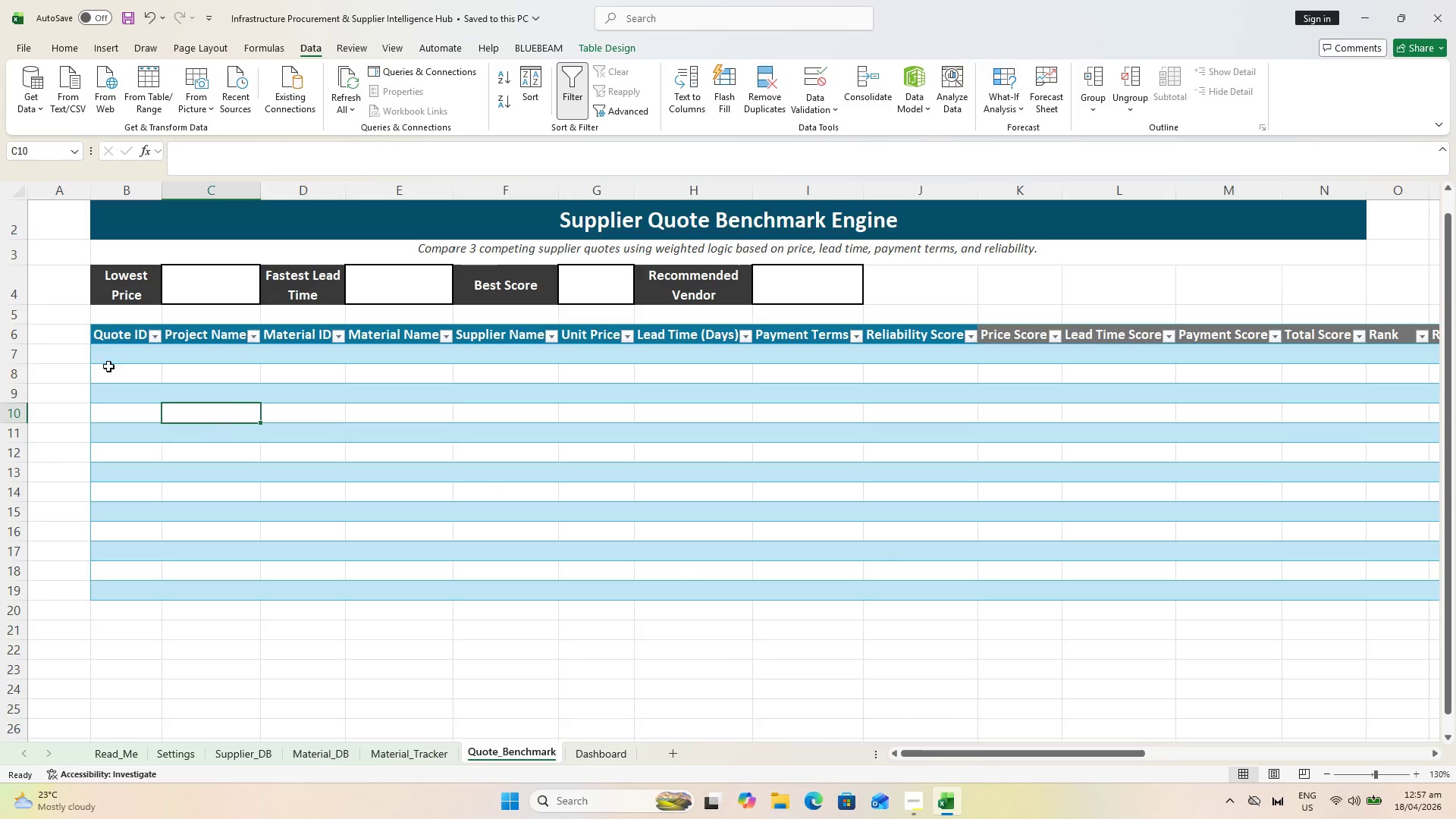 
left_click([111, 331])
 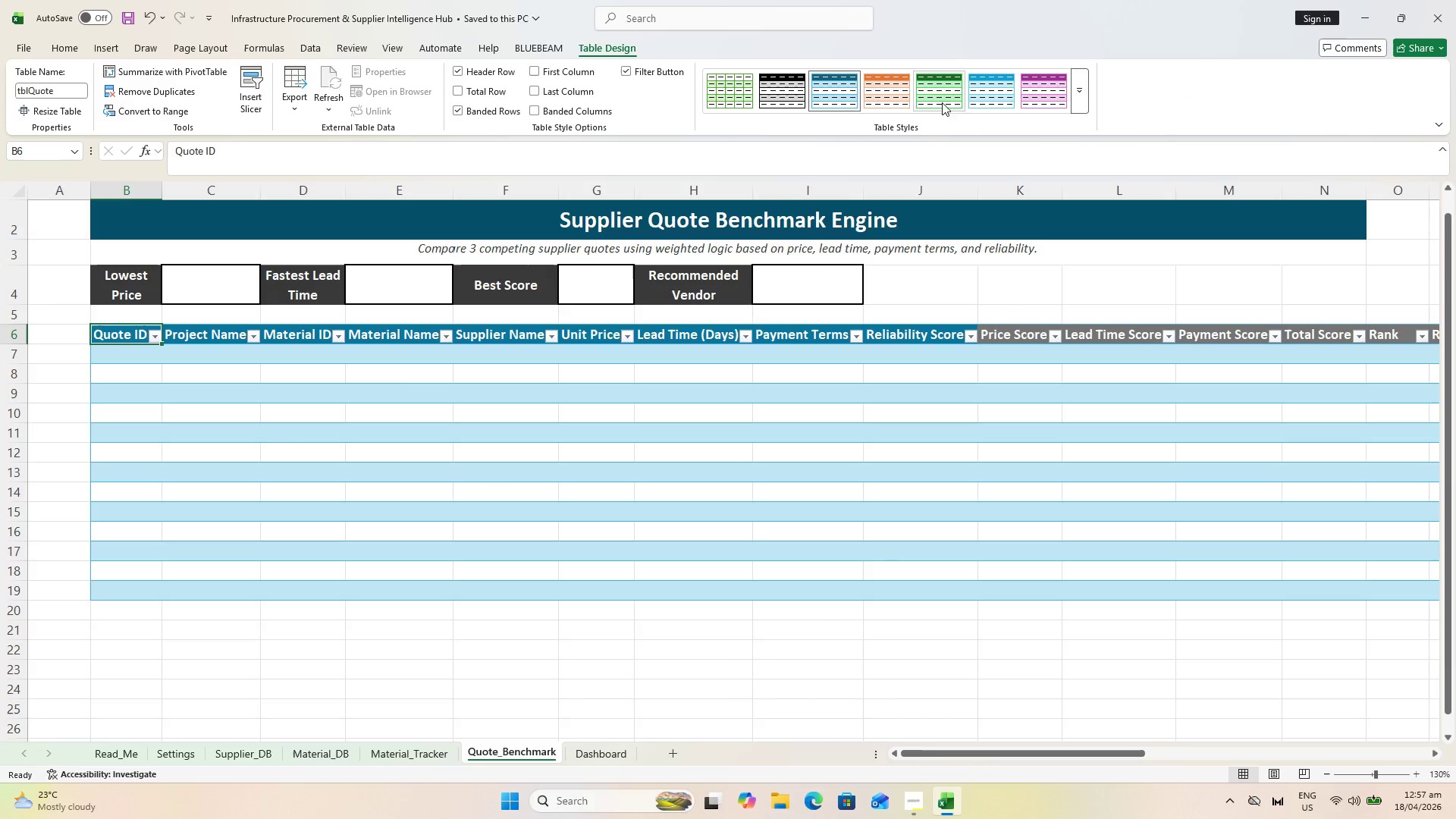 
left_click([1083, 83])
 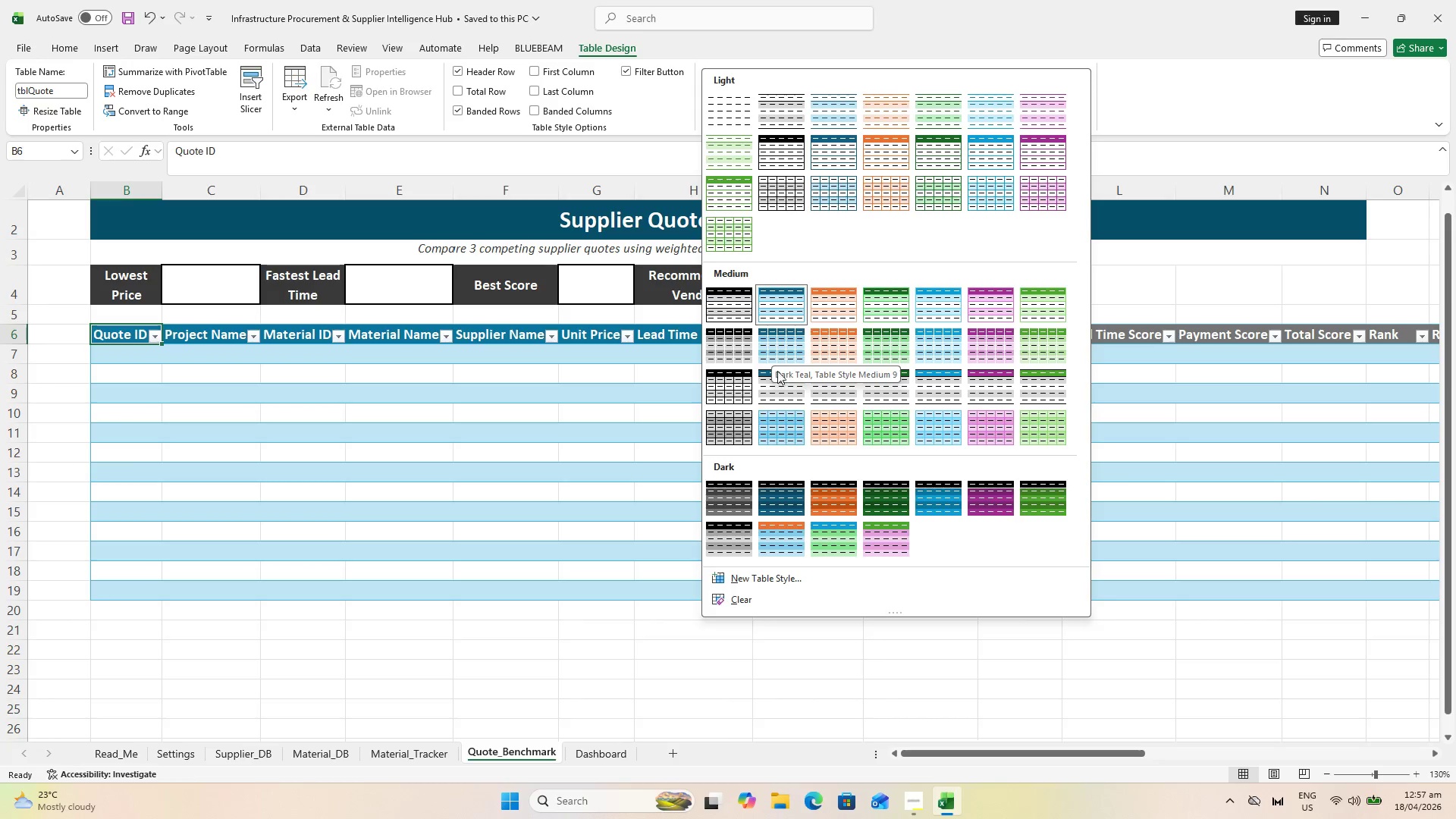 
wait(9.27)
 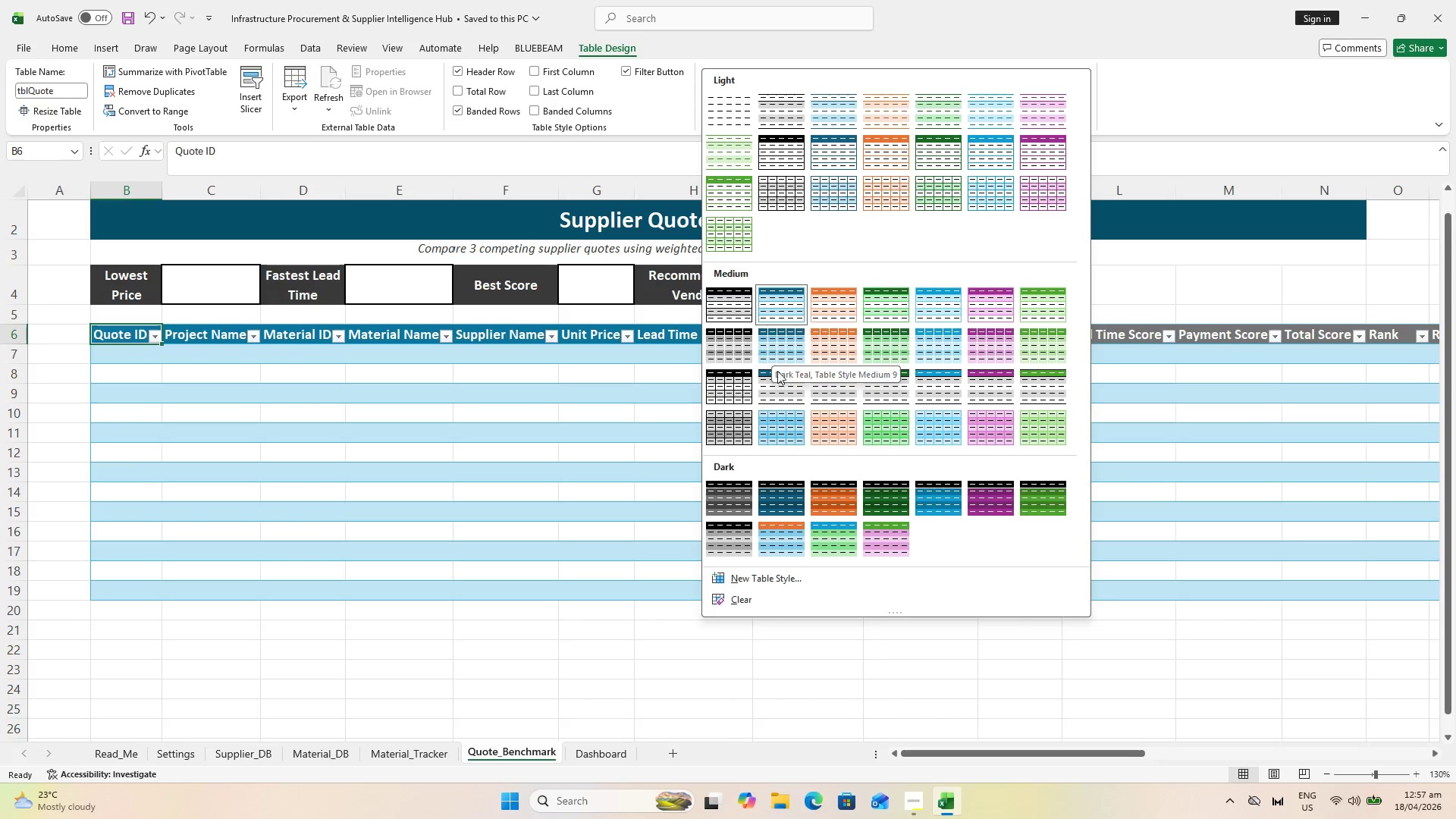 
left_click([784, 339])
 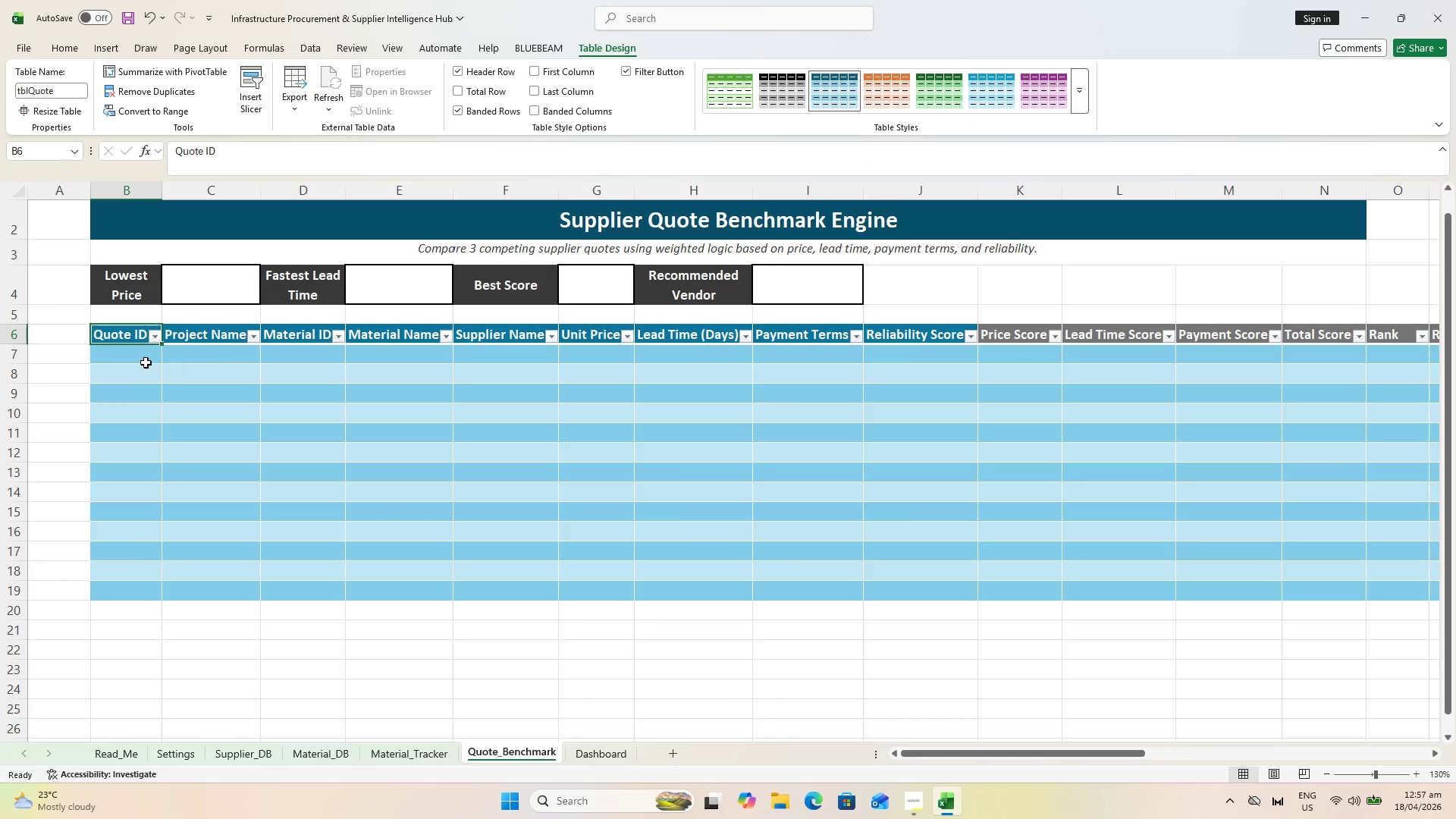 
left_click([126, 353])
 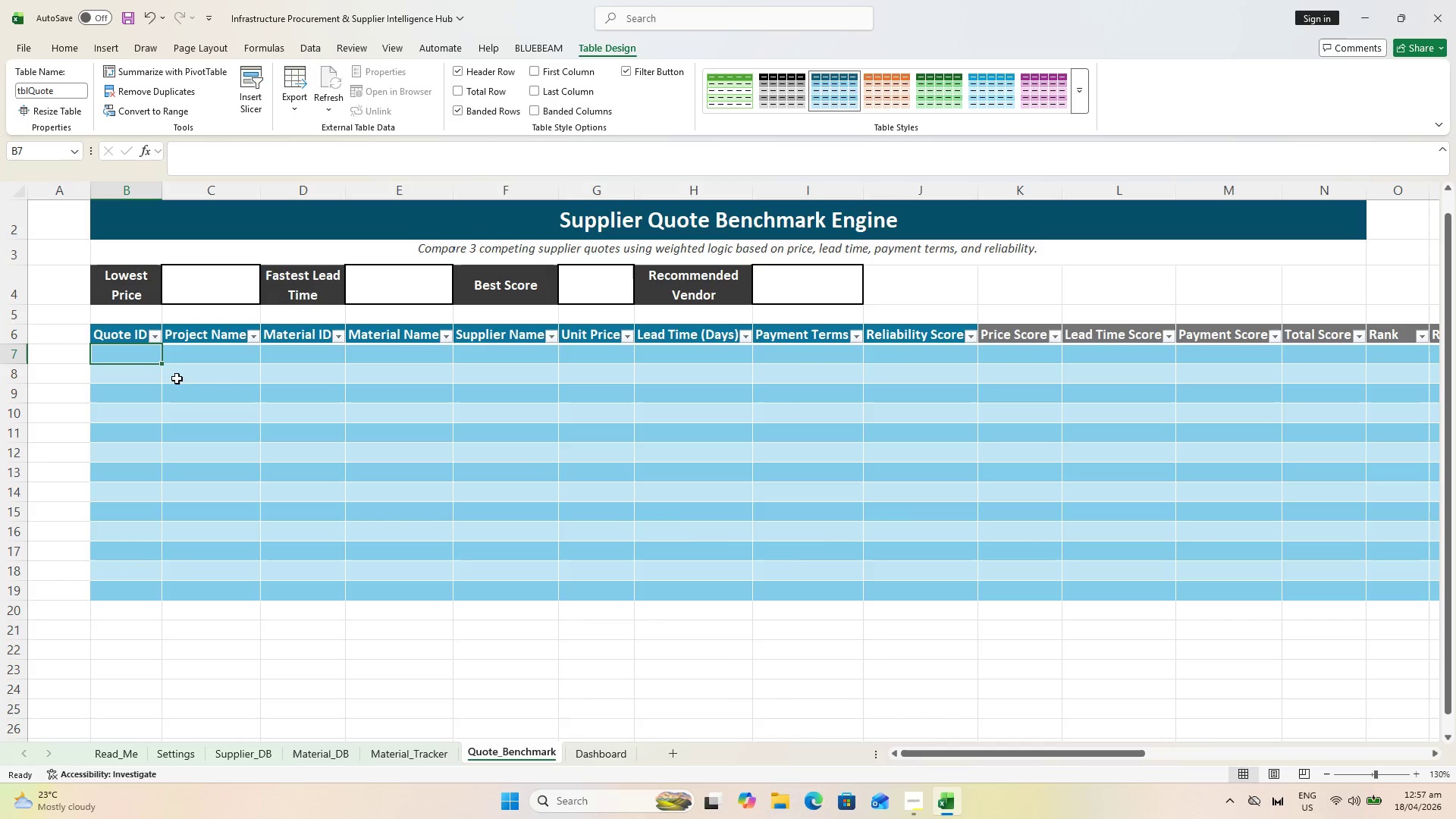 
hold_key(key=ShiftLeft, duration=1.41)
left_click([939, 585])
 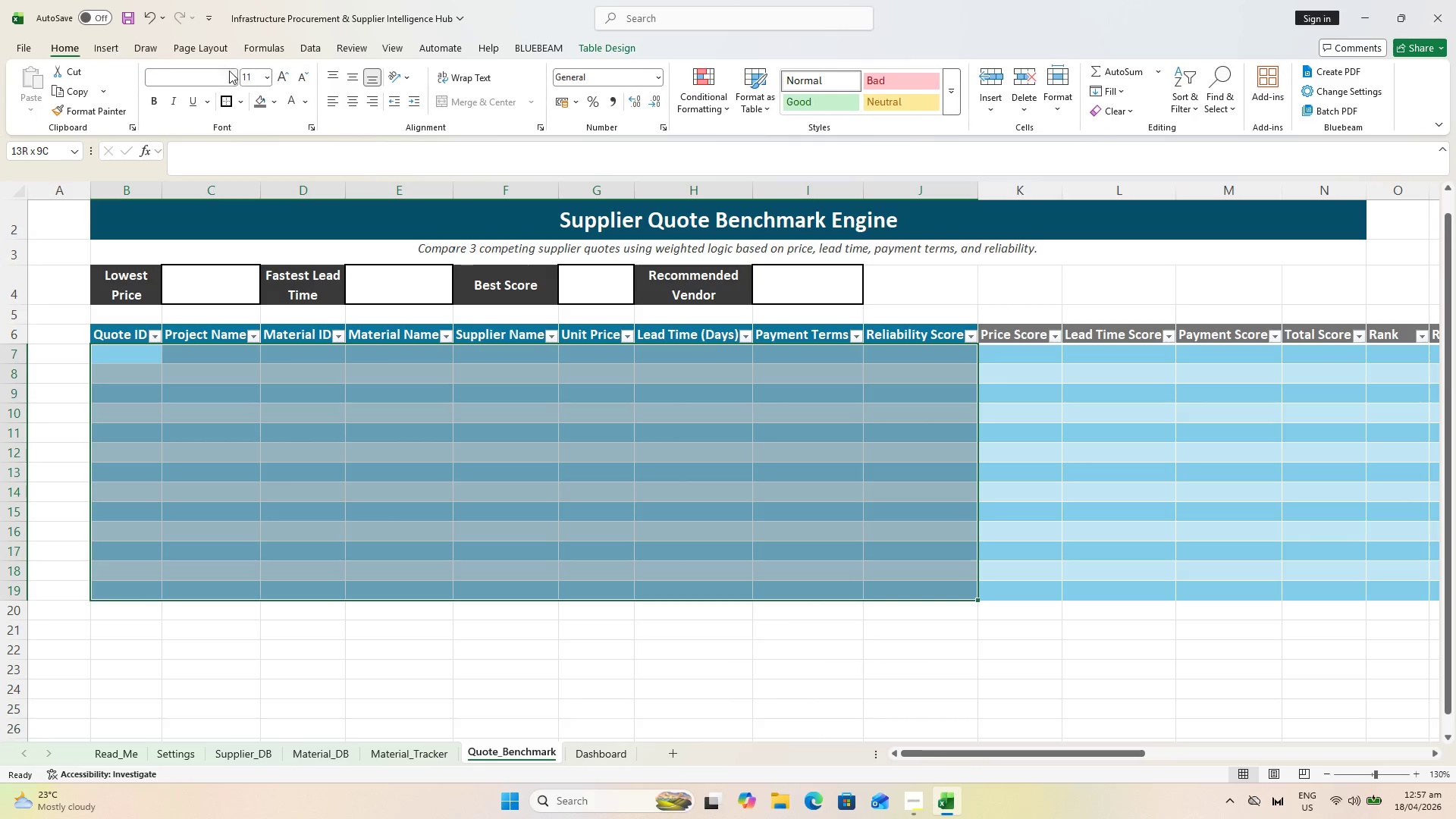 
left_click([276, 105])
 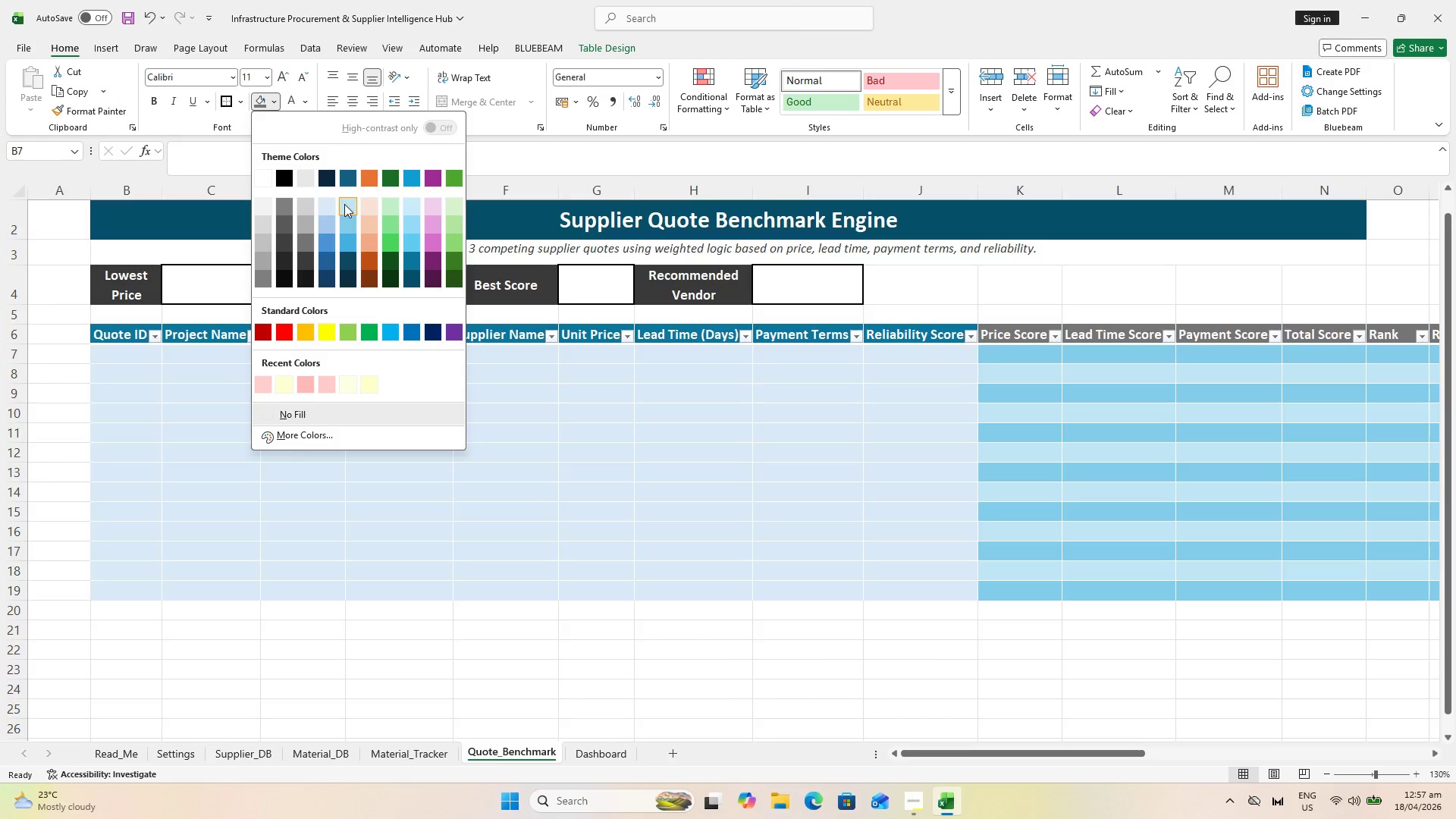 
left_click([344, 204])
 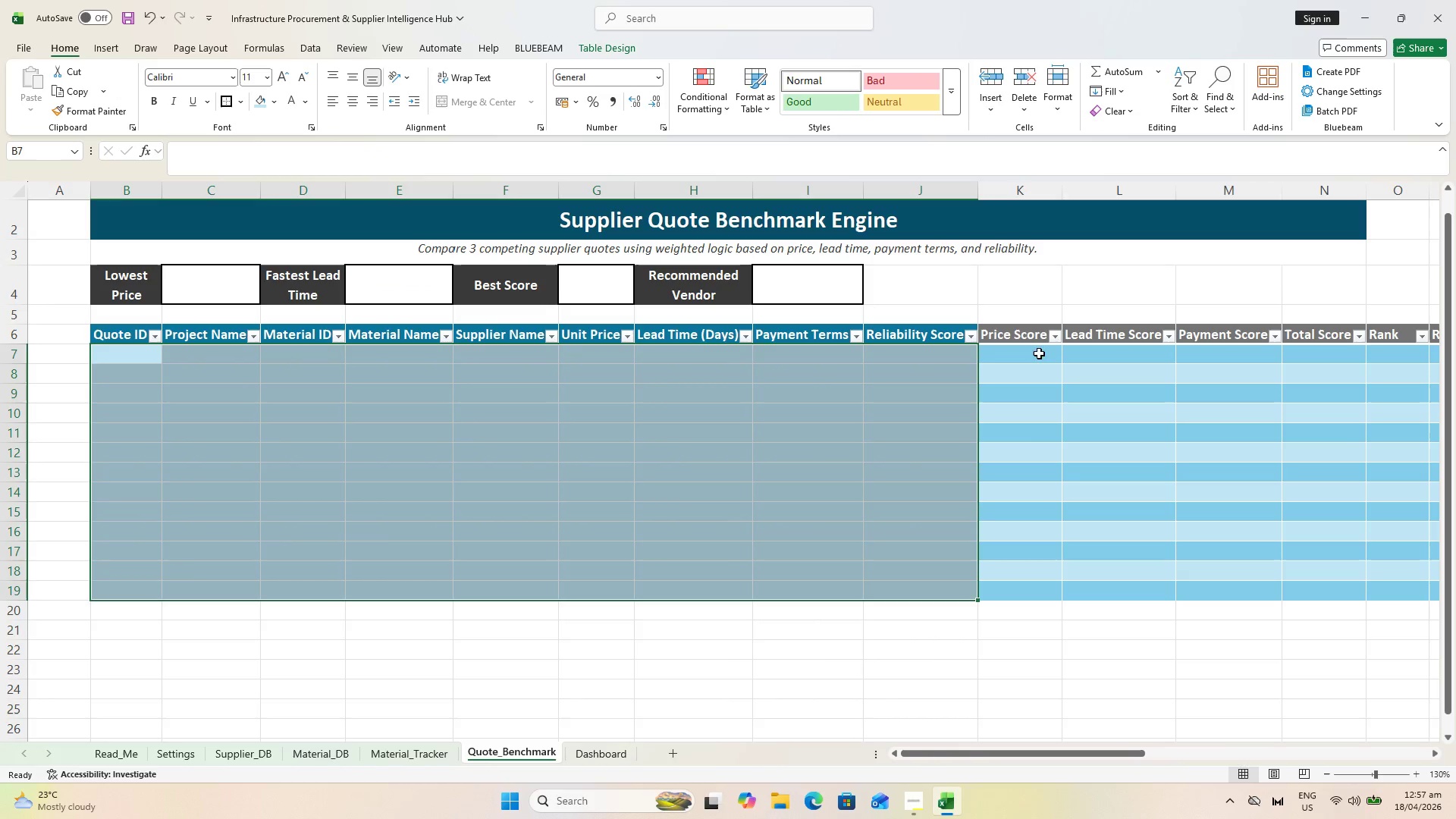 
left_click([1036, 358])
 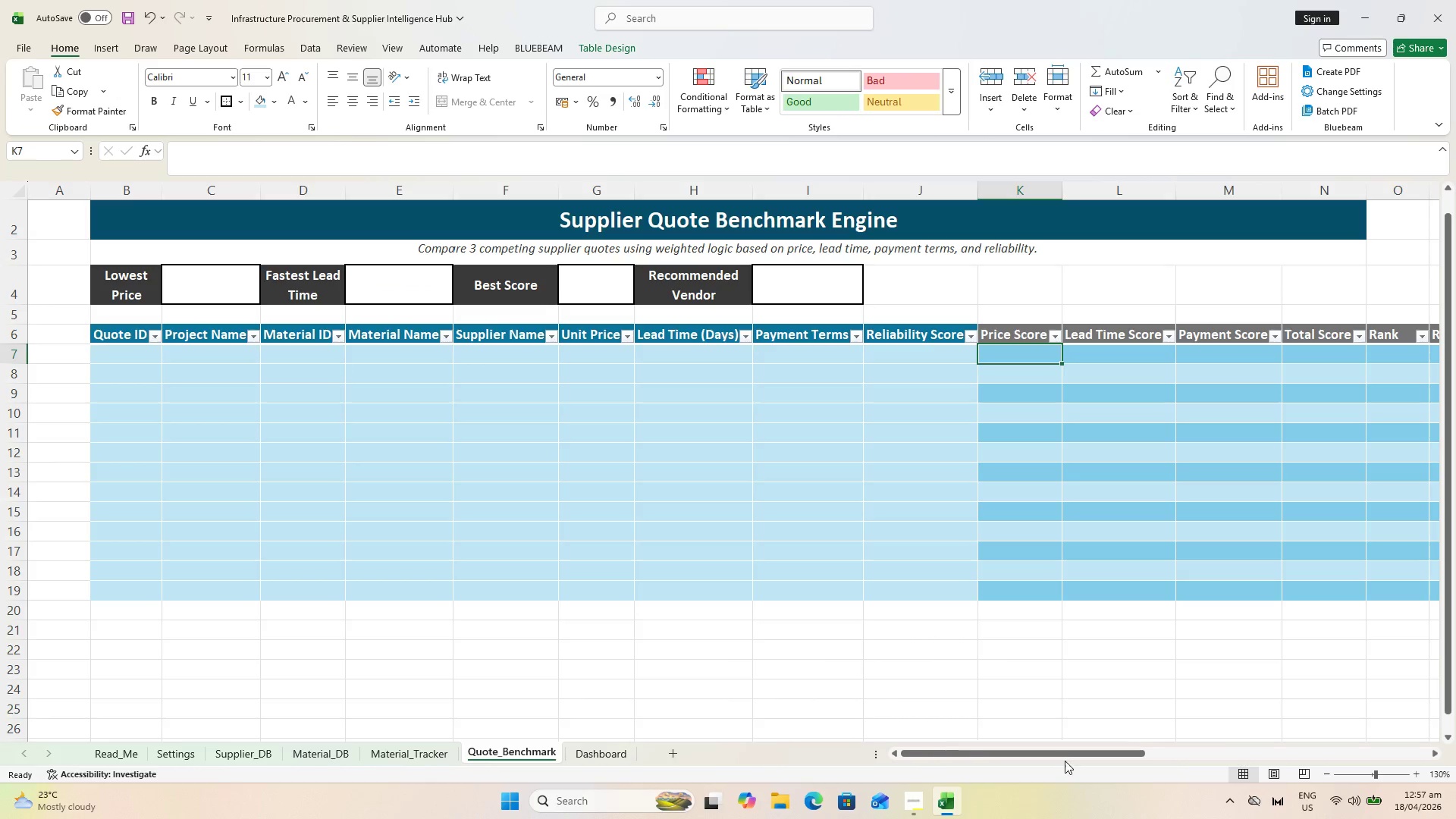 
left_click_drag(start_coordinate=[1065, 757], to_coordinate=[1144, 746])
 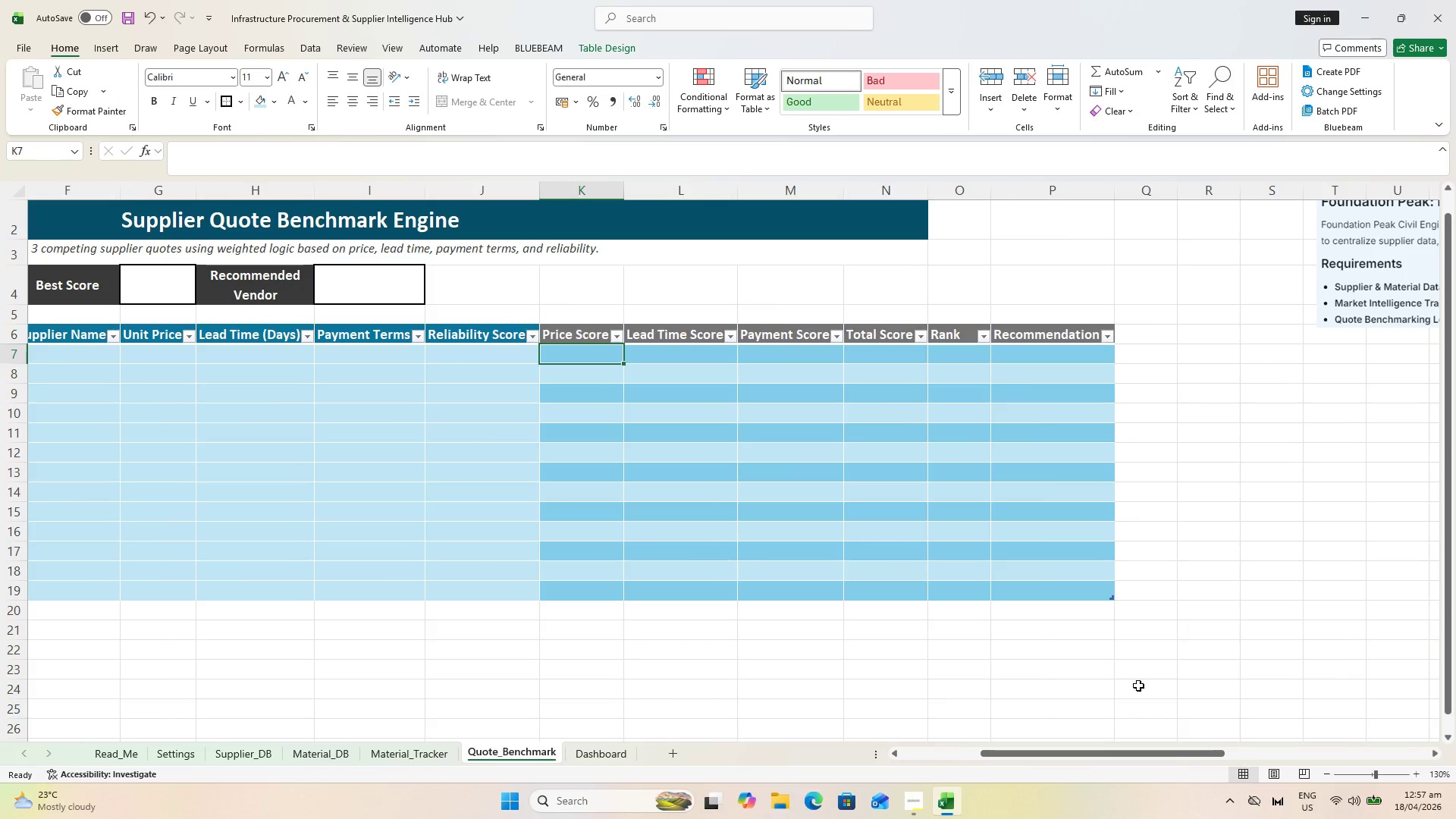 
hold_key(key=ShiftLeft, duration=1.69)
left_click([948, 583])
 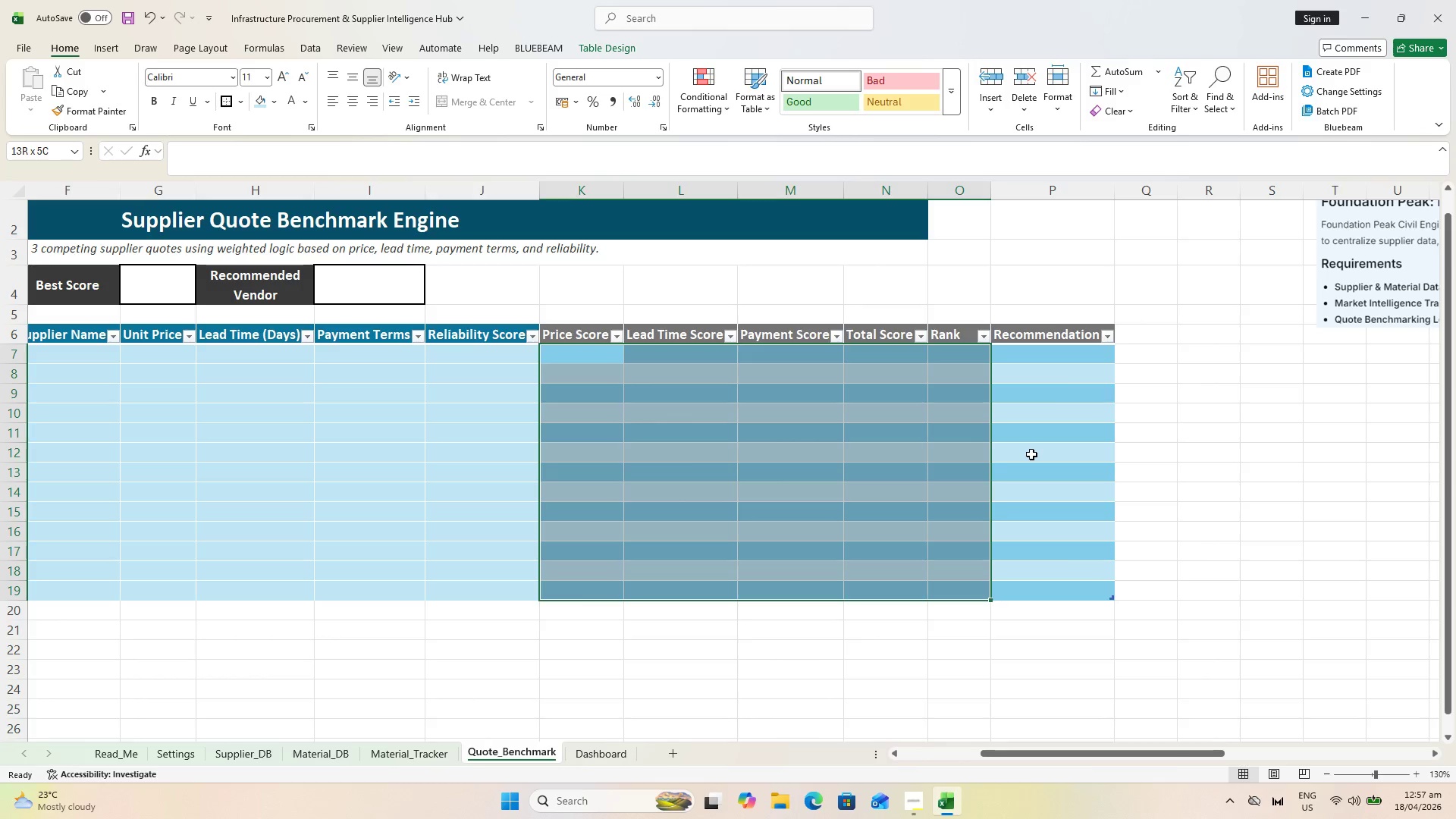 
wait(14.38)
 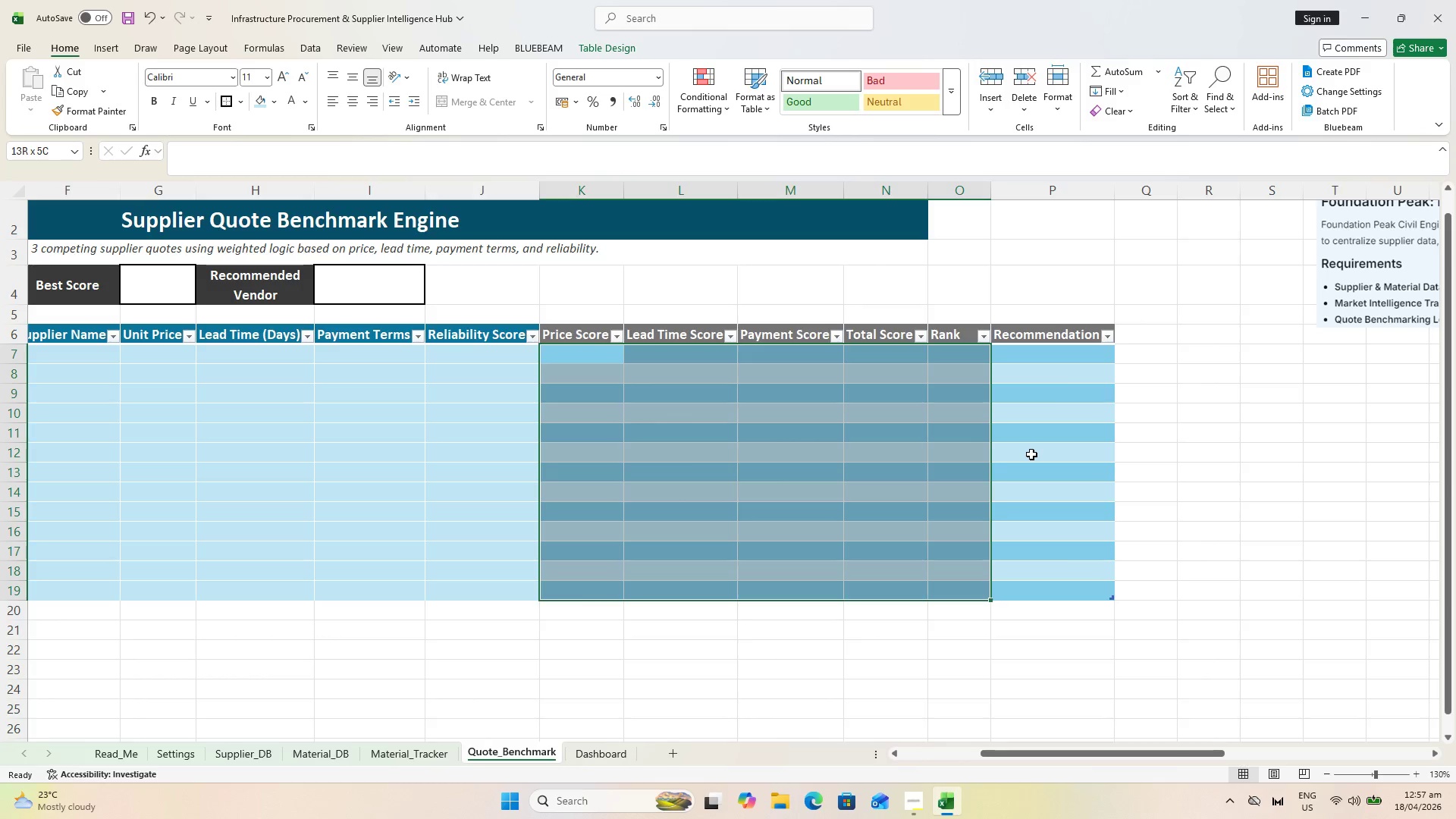 
key(Shift+ShiftLeft)
 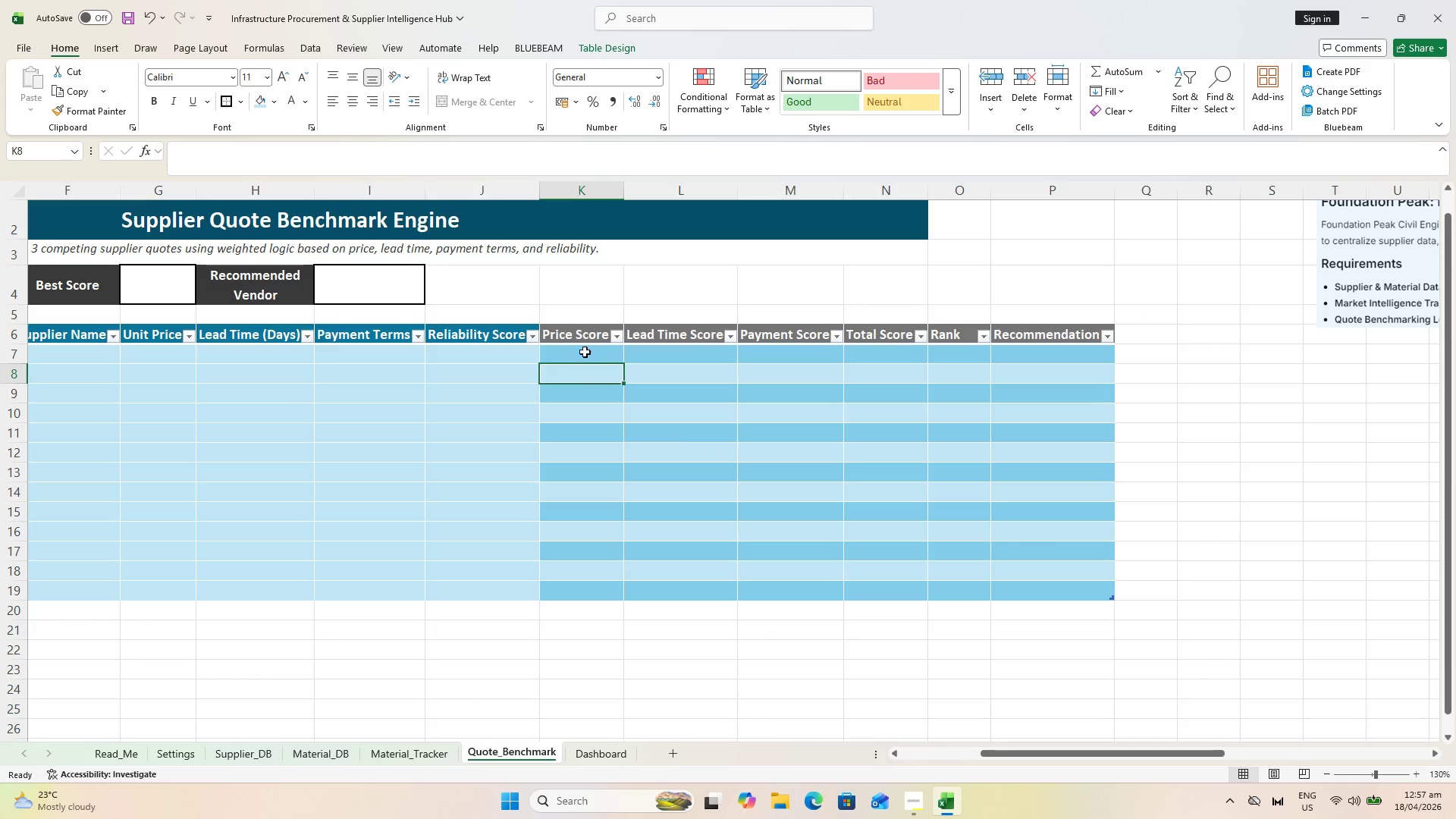 
hold_key(key=ShiftLeft, duration=0.67)
 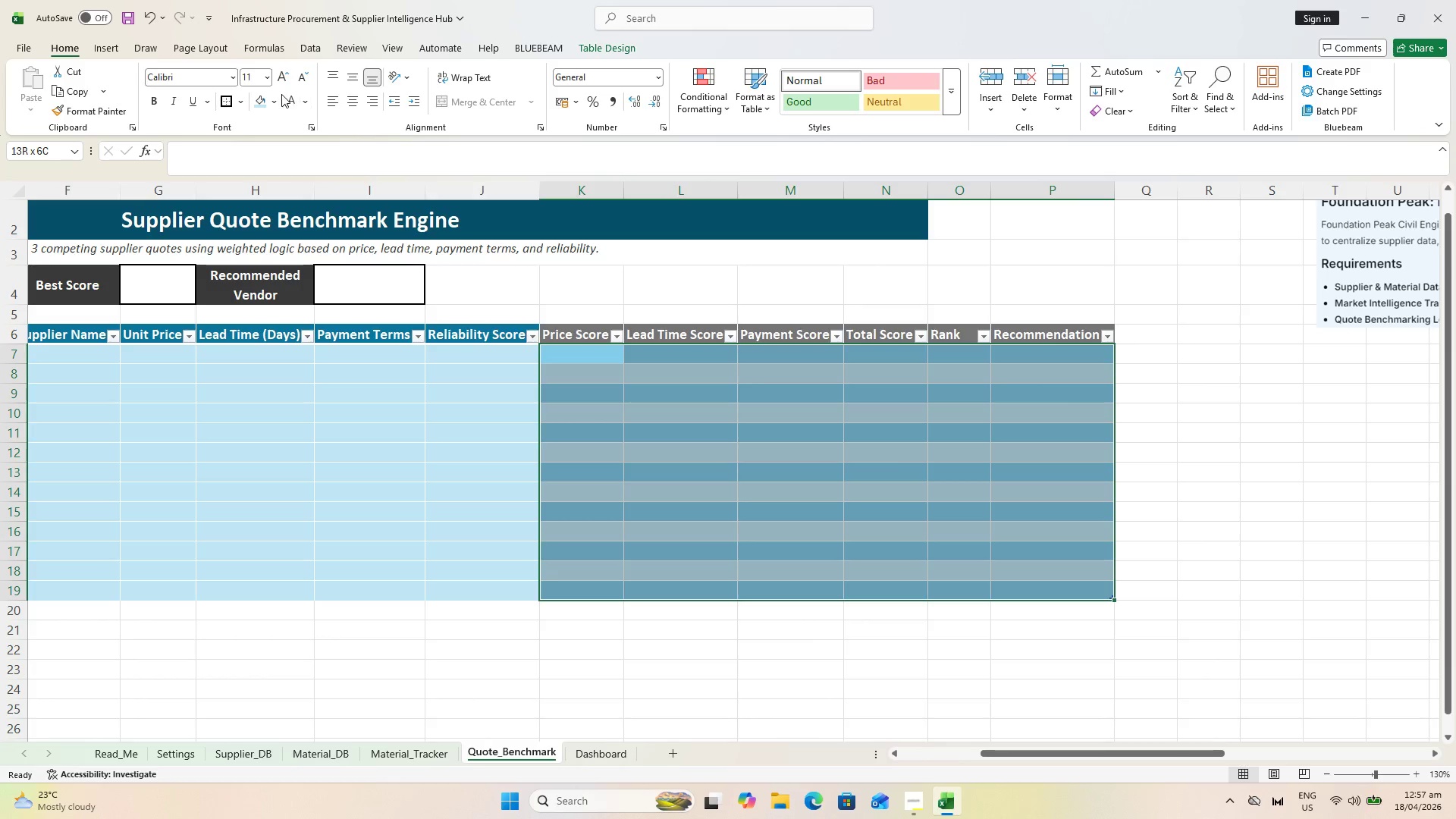 
left_click([273, 93])
 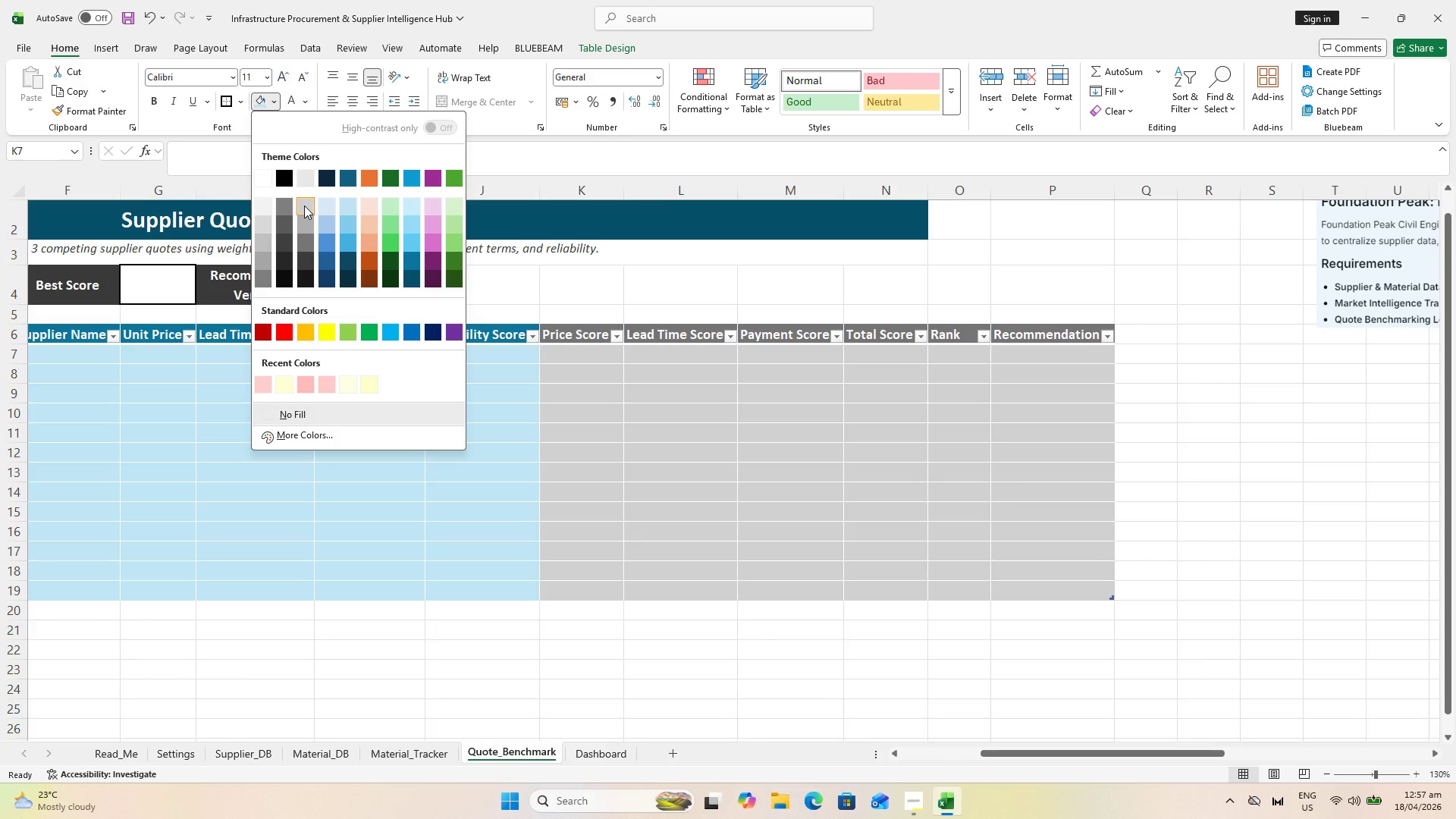 
left_click([304, 206])
 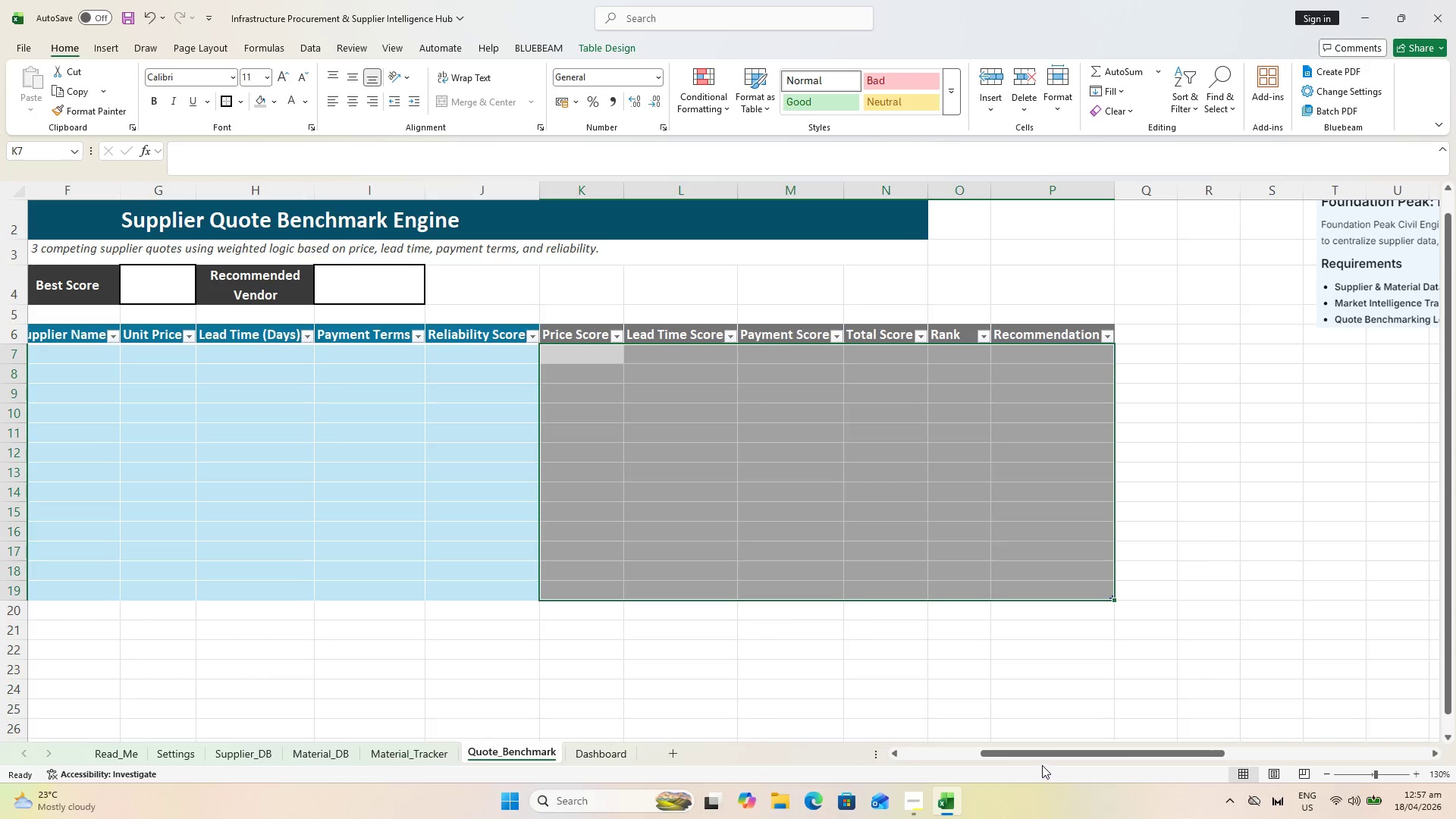 
left_click_drag(start_coordinate=[1032, 751], to_coordinate=[834, 745])
 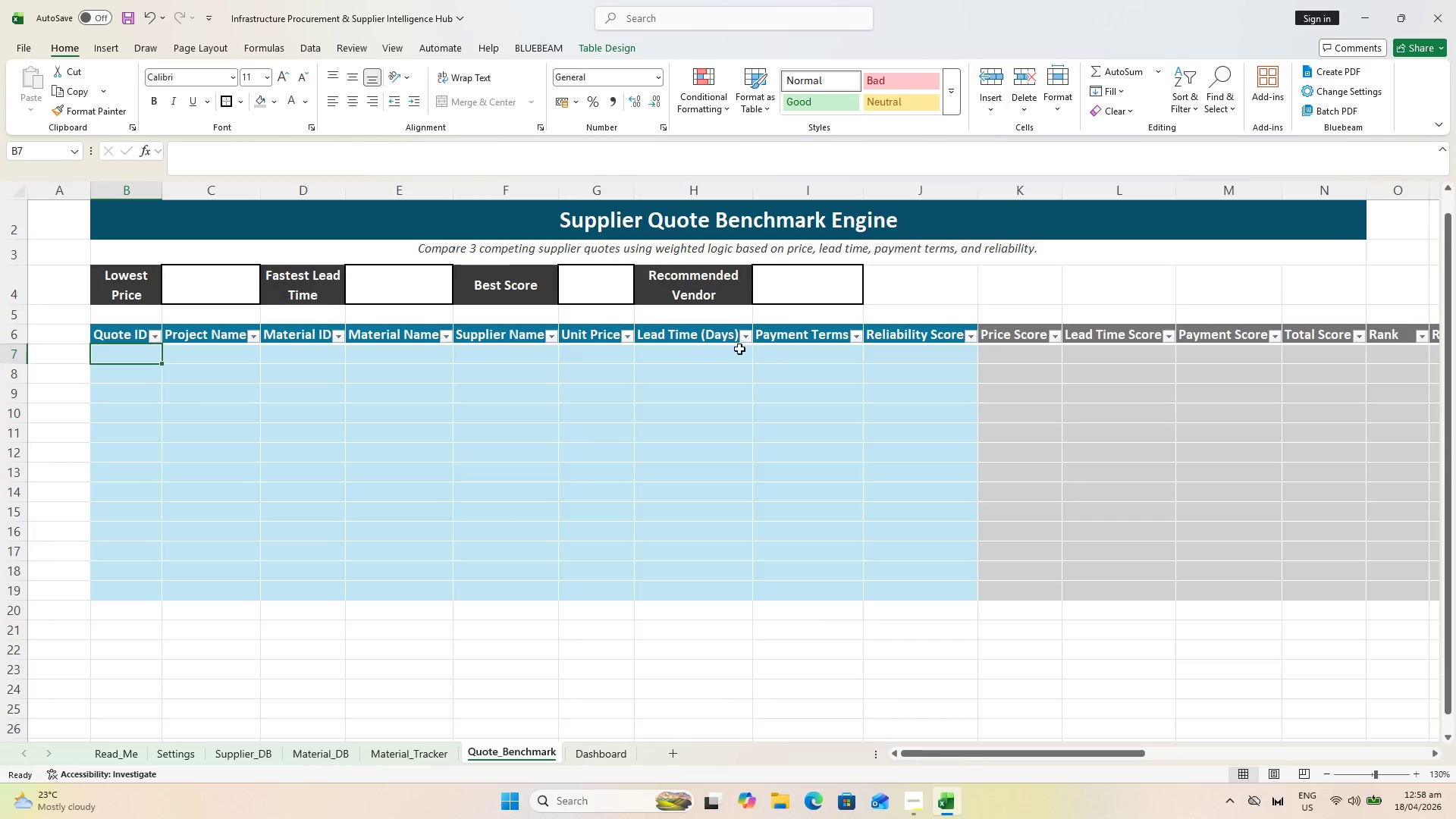 
wait(14.67)
 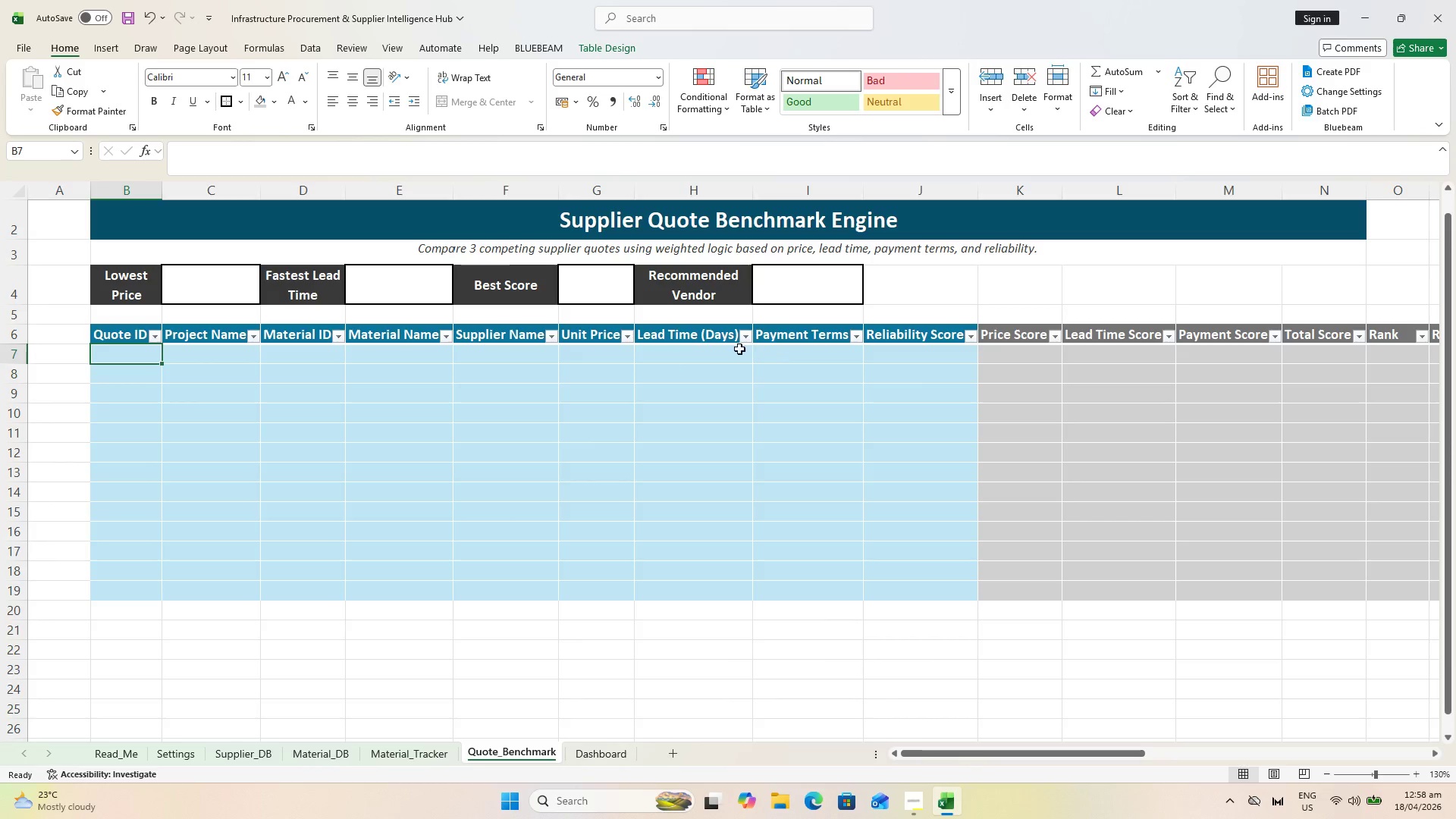 
hold_key(key=ShiftLeft, duration=0.42)
 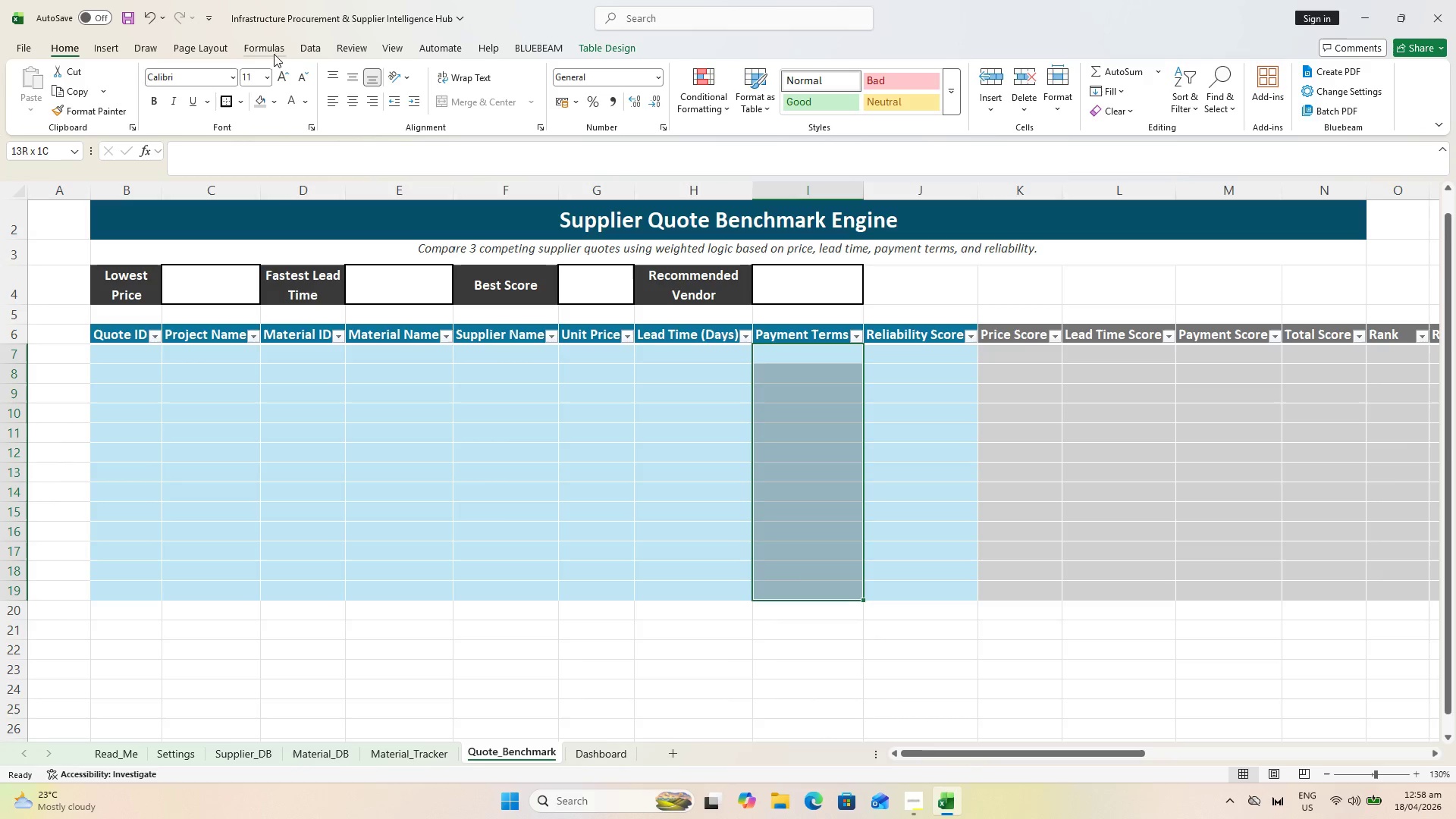 
left_click([265, 51])
 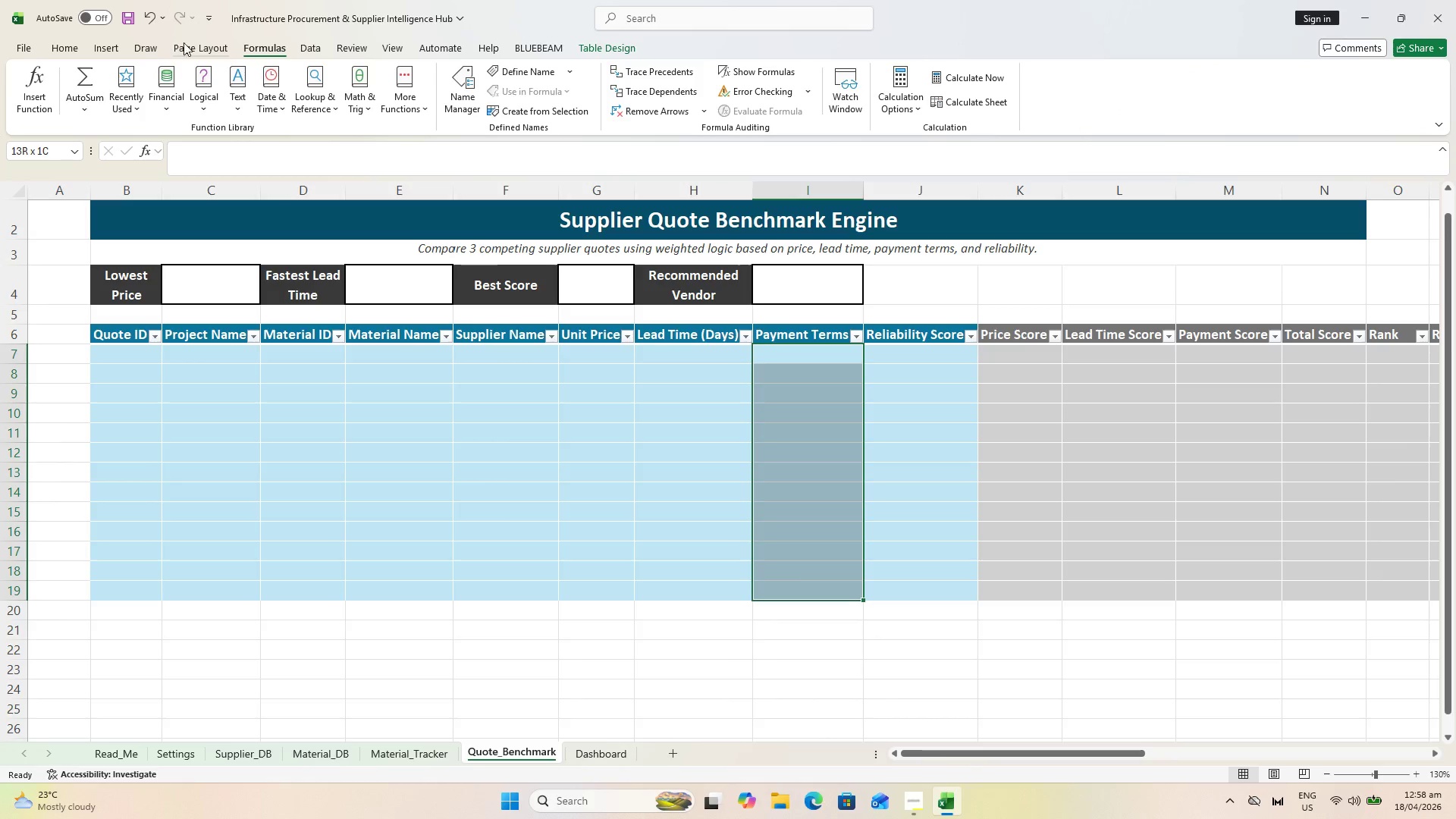 
left_click([192, 46])
 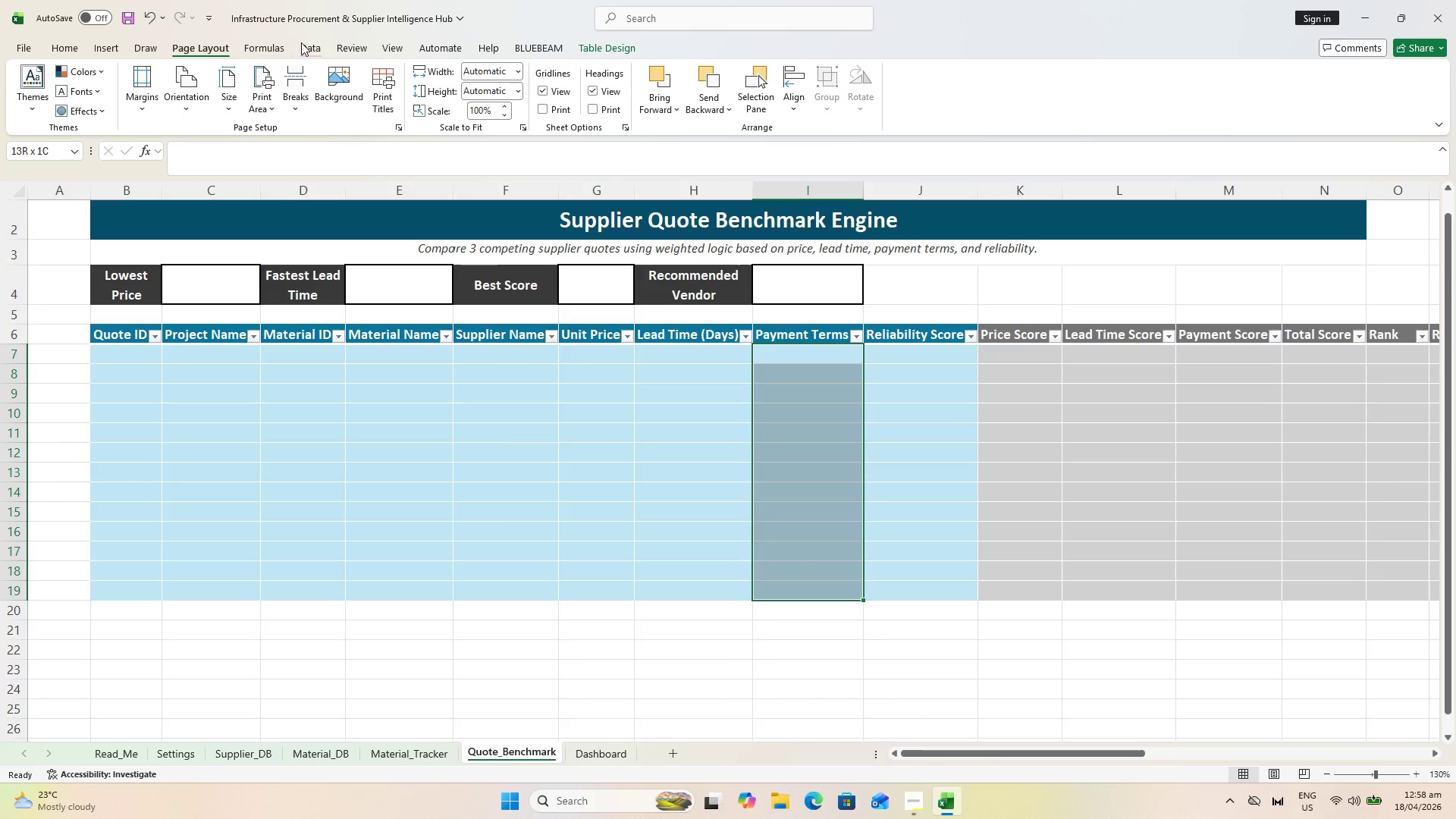 
left_click([307, 42])
 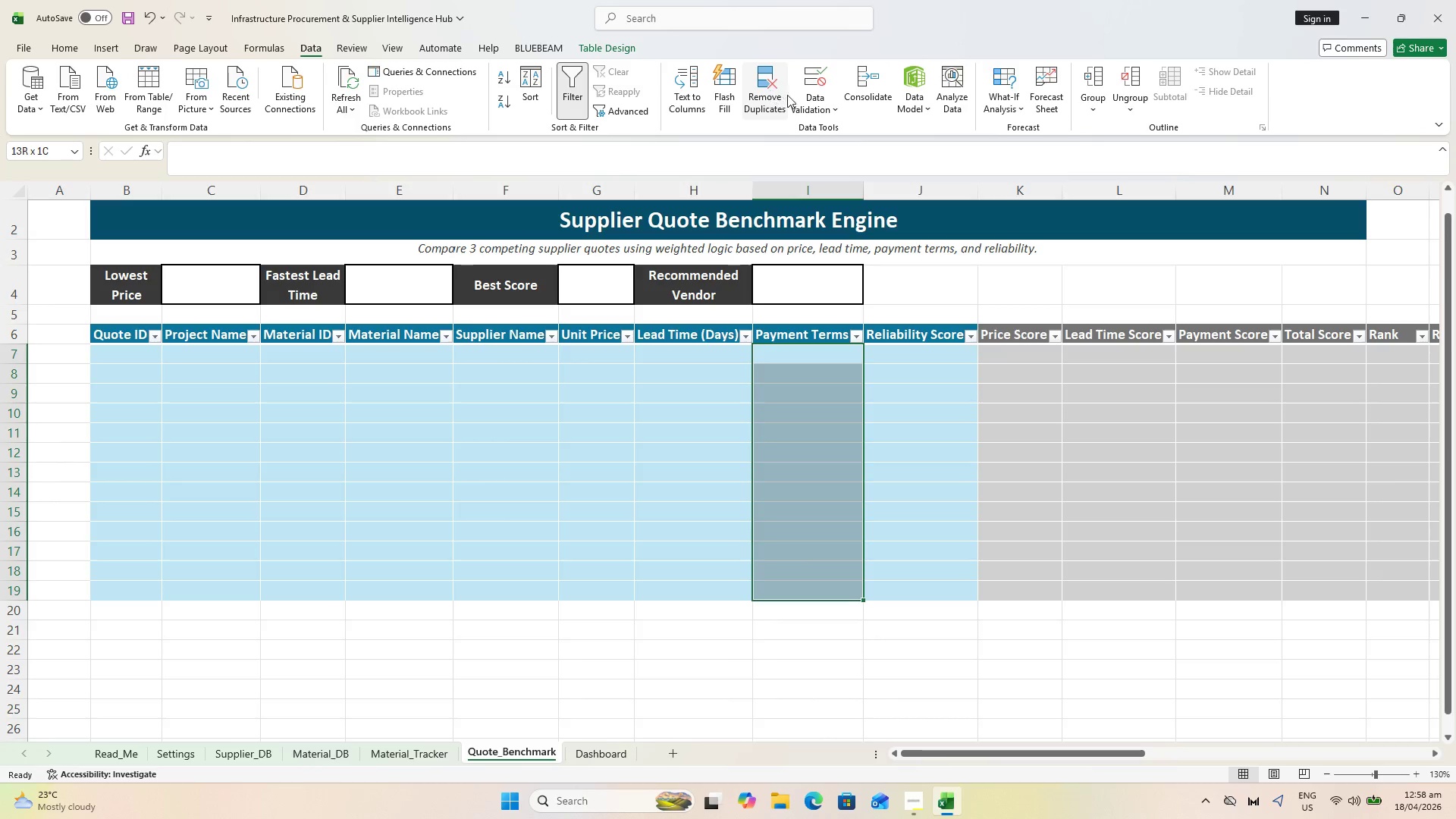 
left_click([817, 106])
 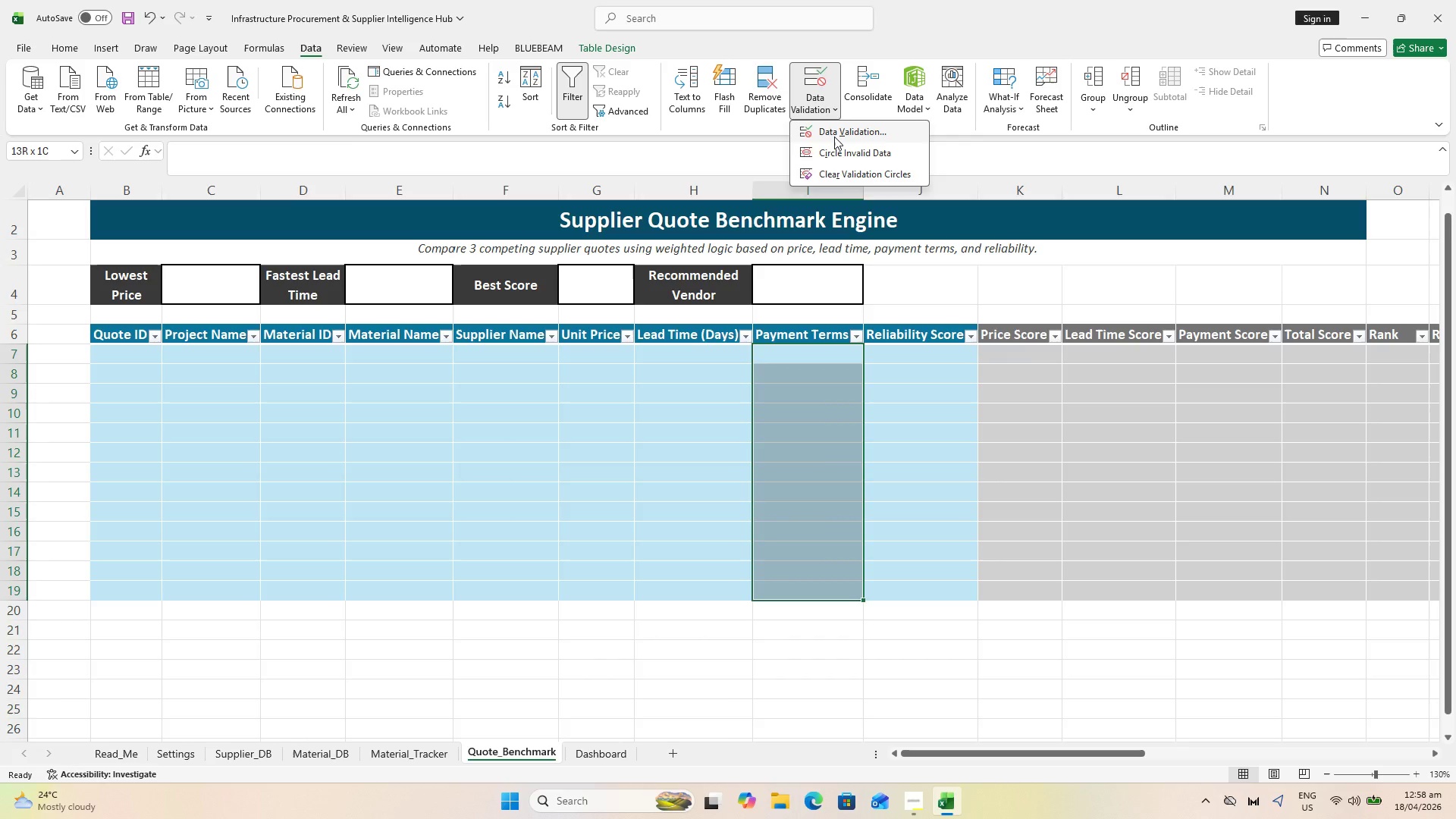 
left_click([834, 136])
 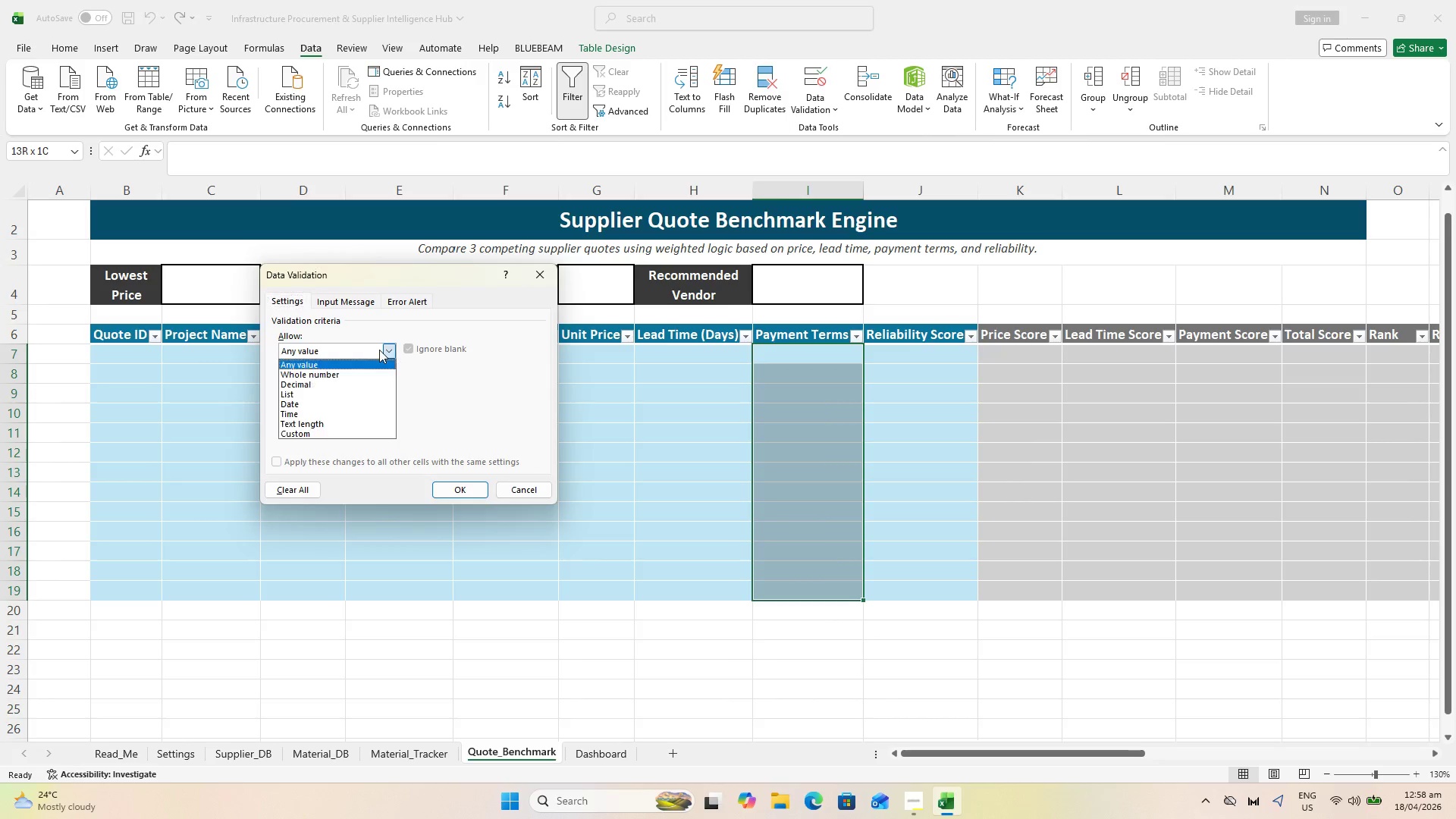 
left_click([379, 350])
 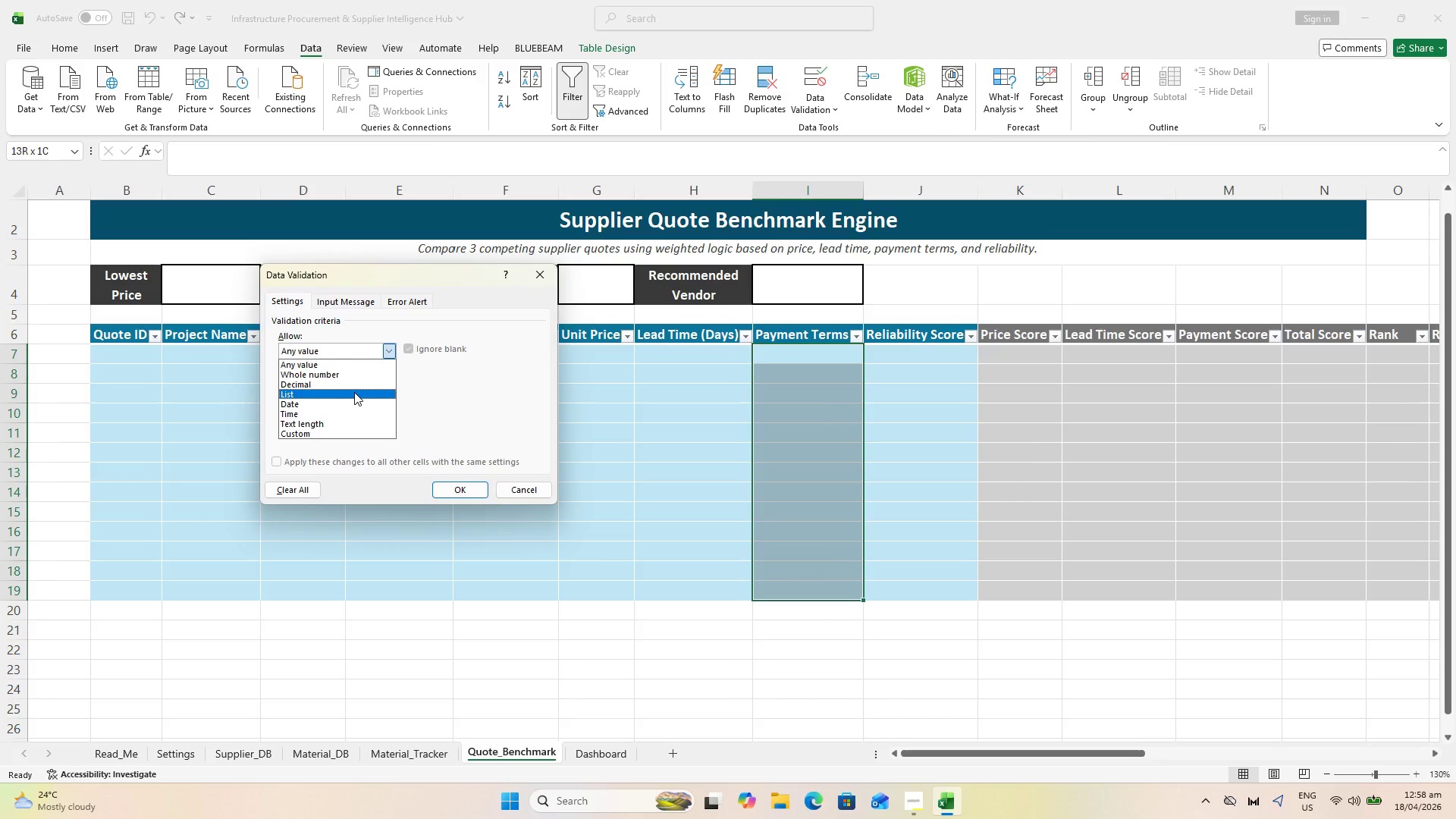 
left_click([354, 392])
 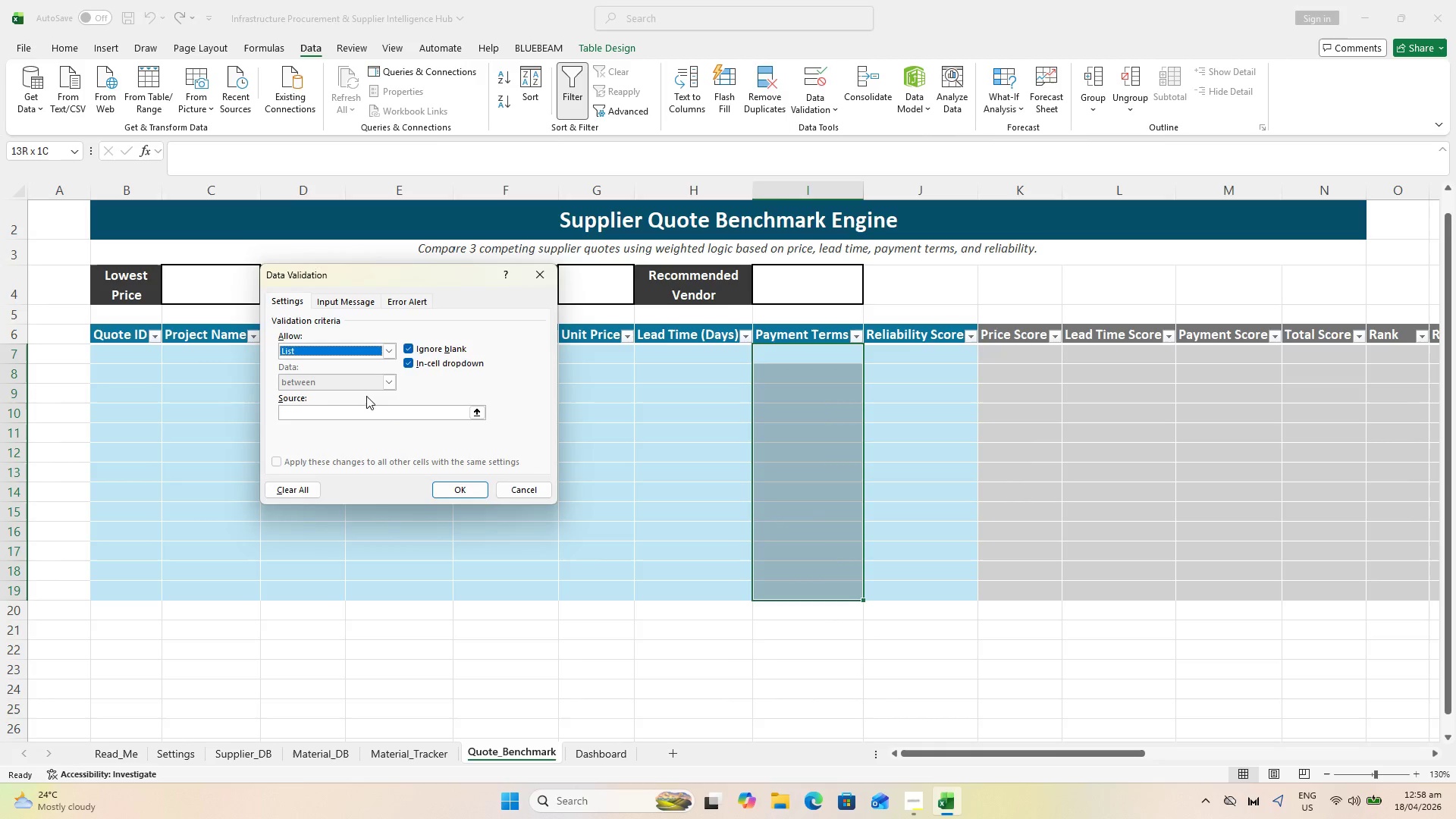 
left_click([380, 406])
 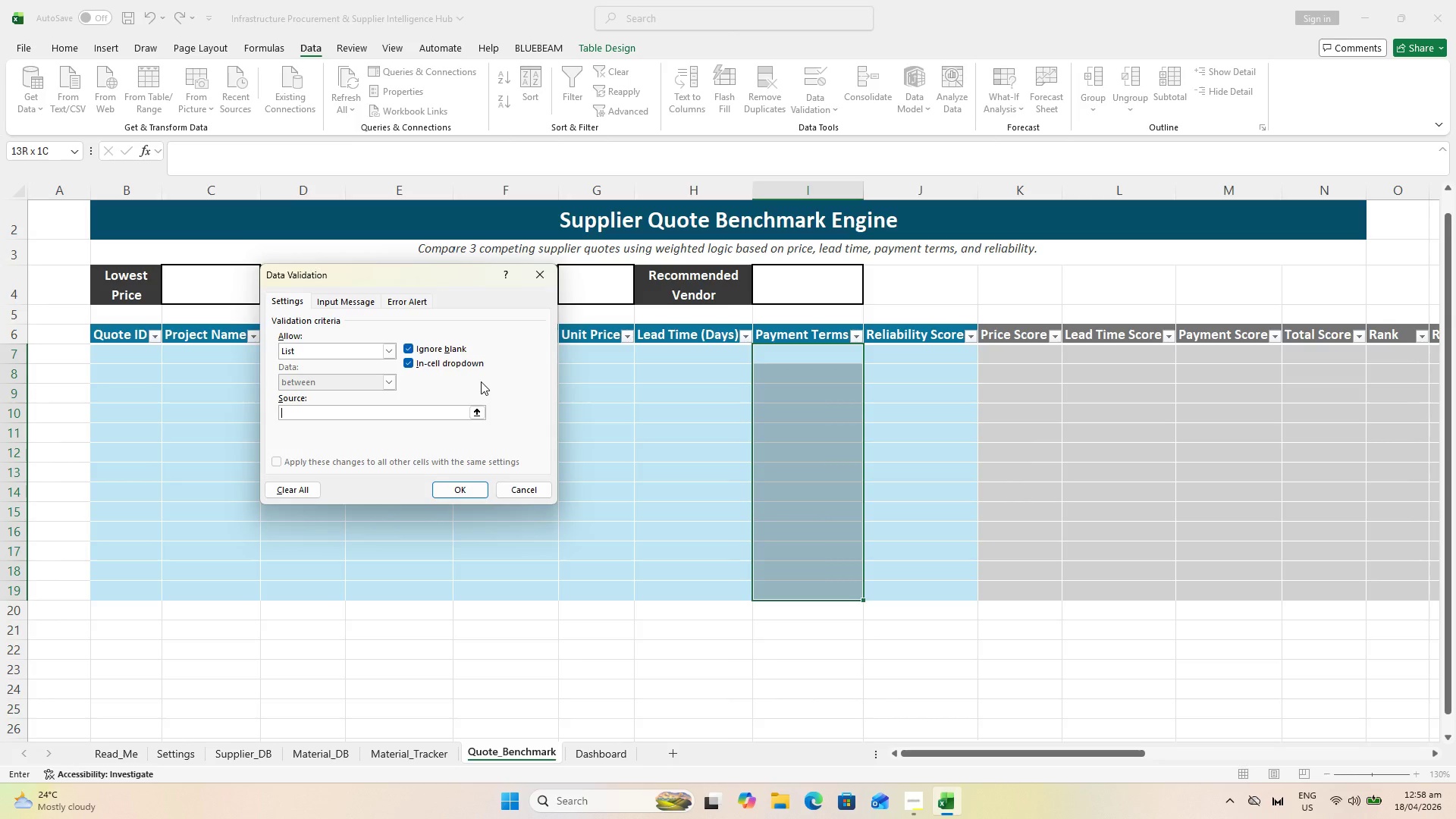 
wait(14.61)
 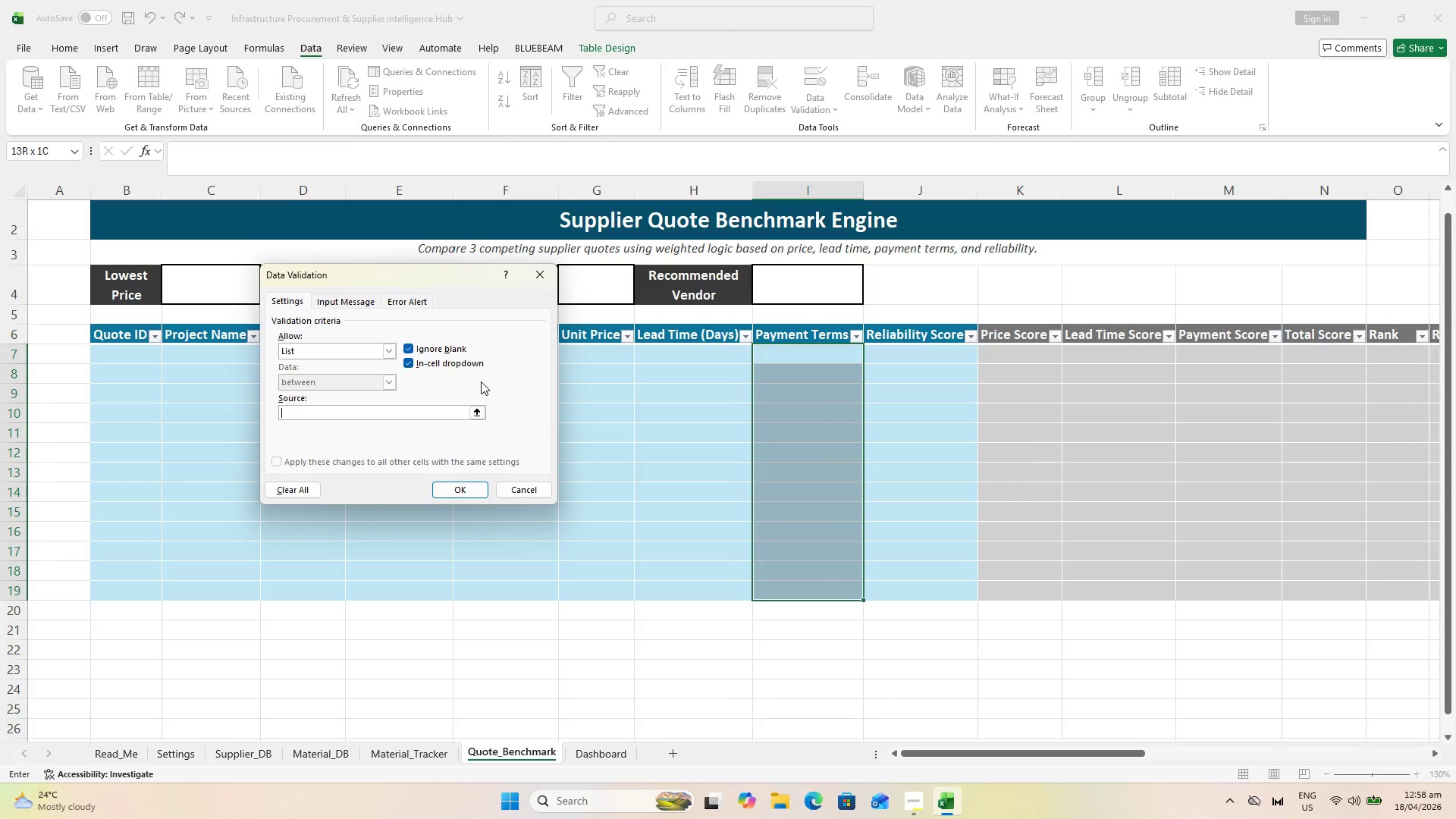 
type(COD)
key(Backspace)
key(Backspace)
key(Backspace)
key(Backspace)
 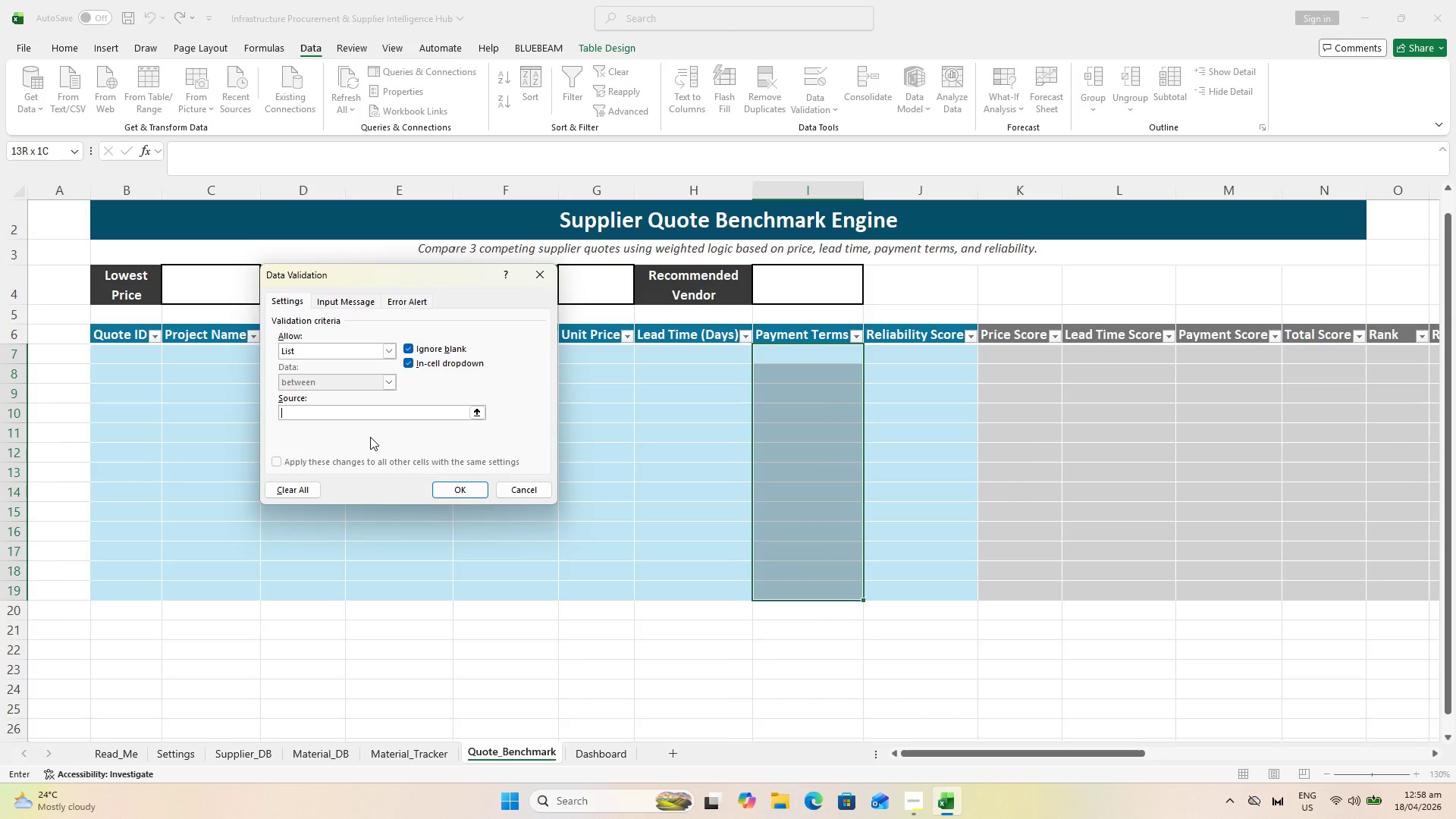 
wait(17.39)
 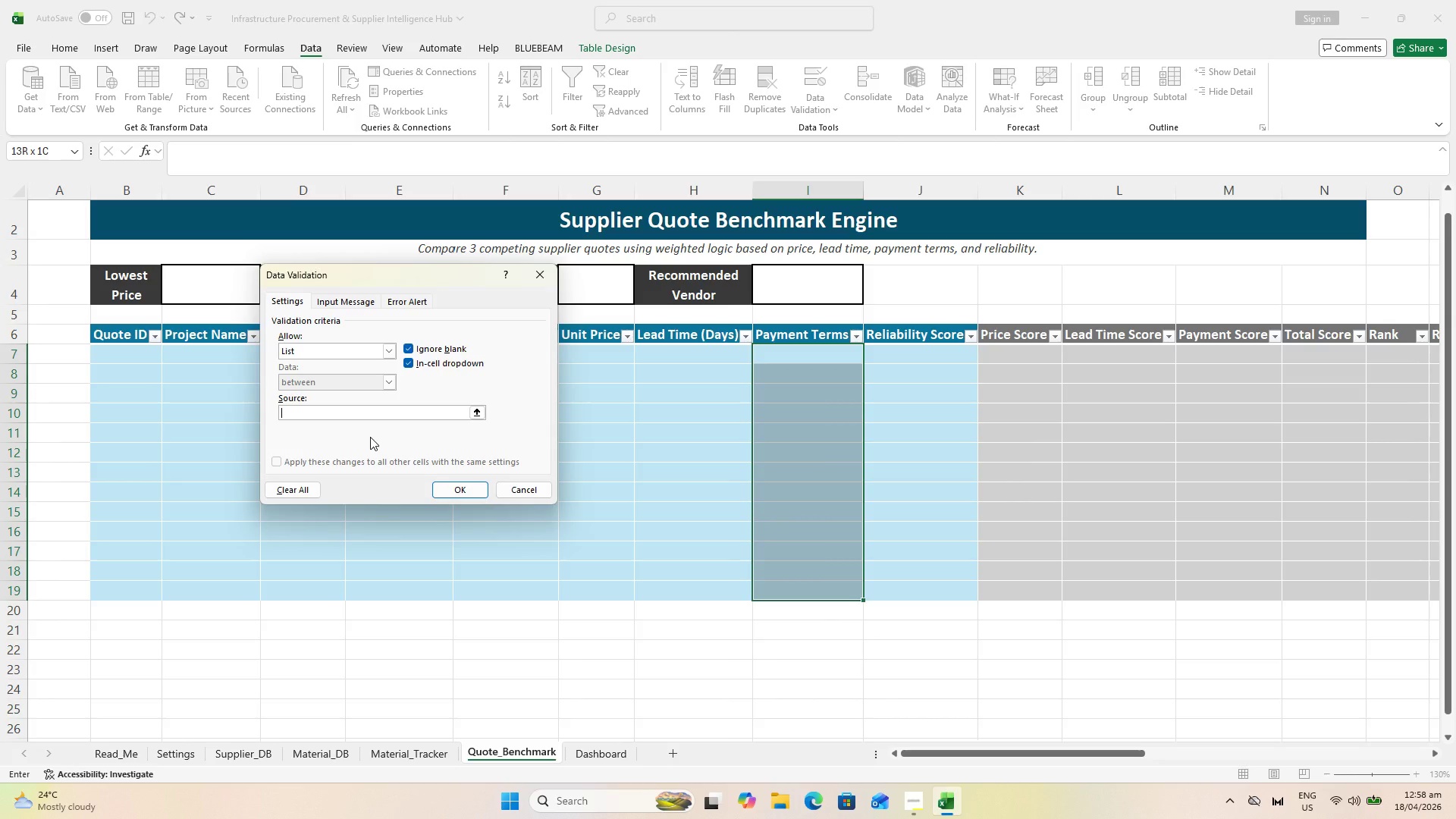 
left_click([478, 410])
 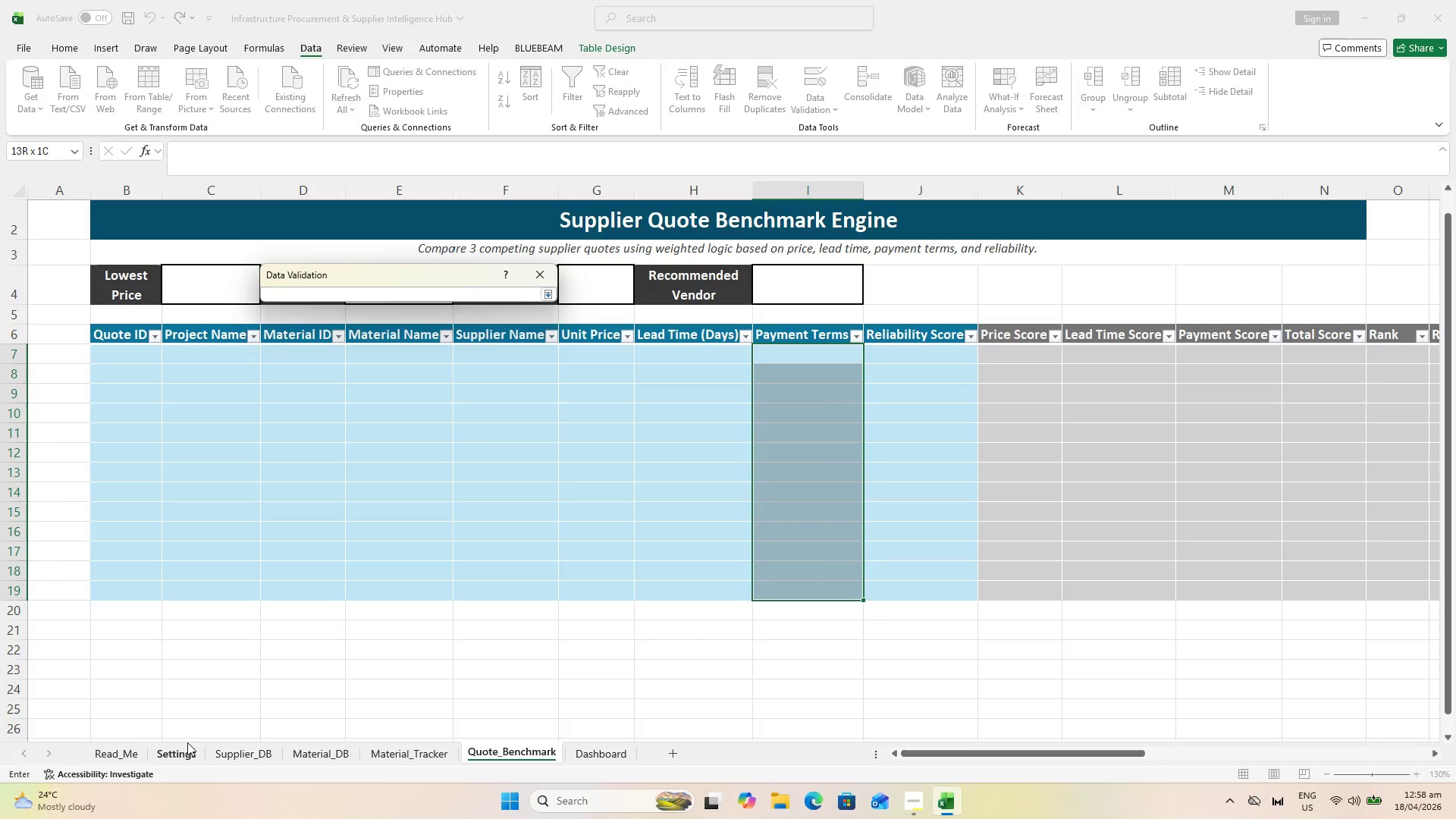 
left_click([186, 755])
 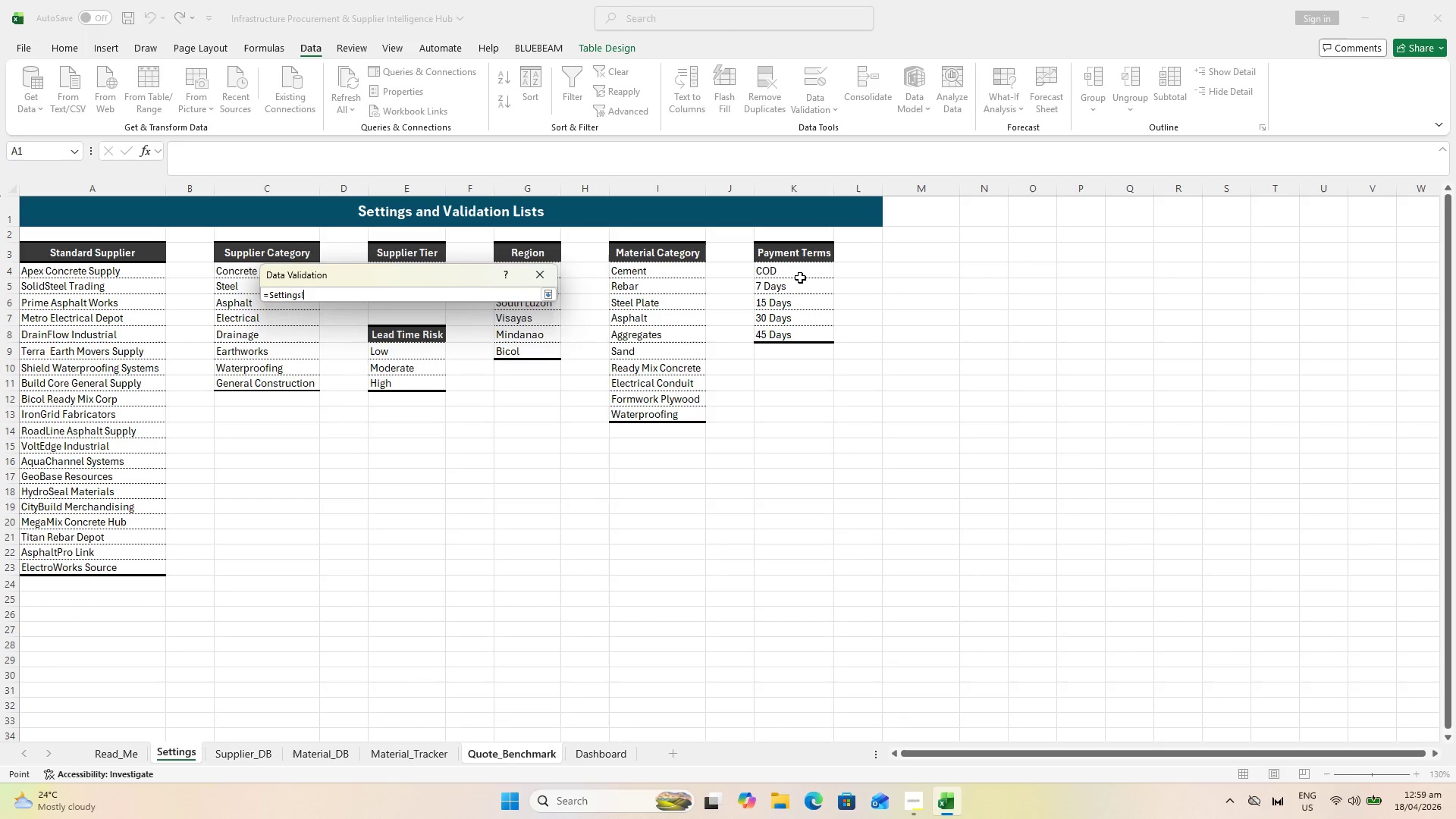 
left_click_drag(start_coordinate=[799, 275], to_coordinate=[796, 334])
 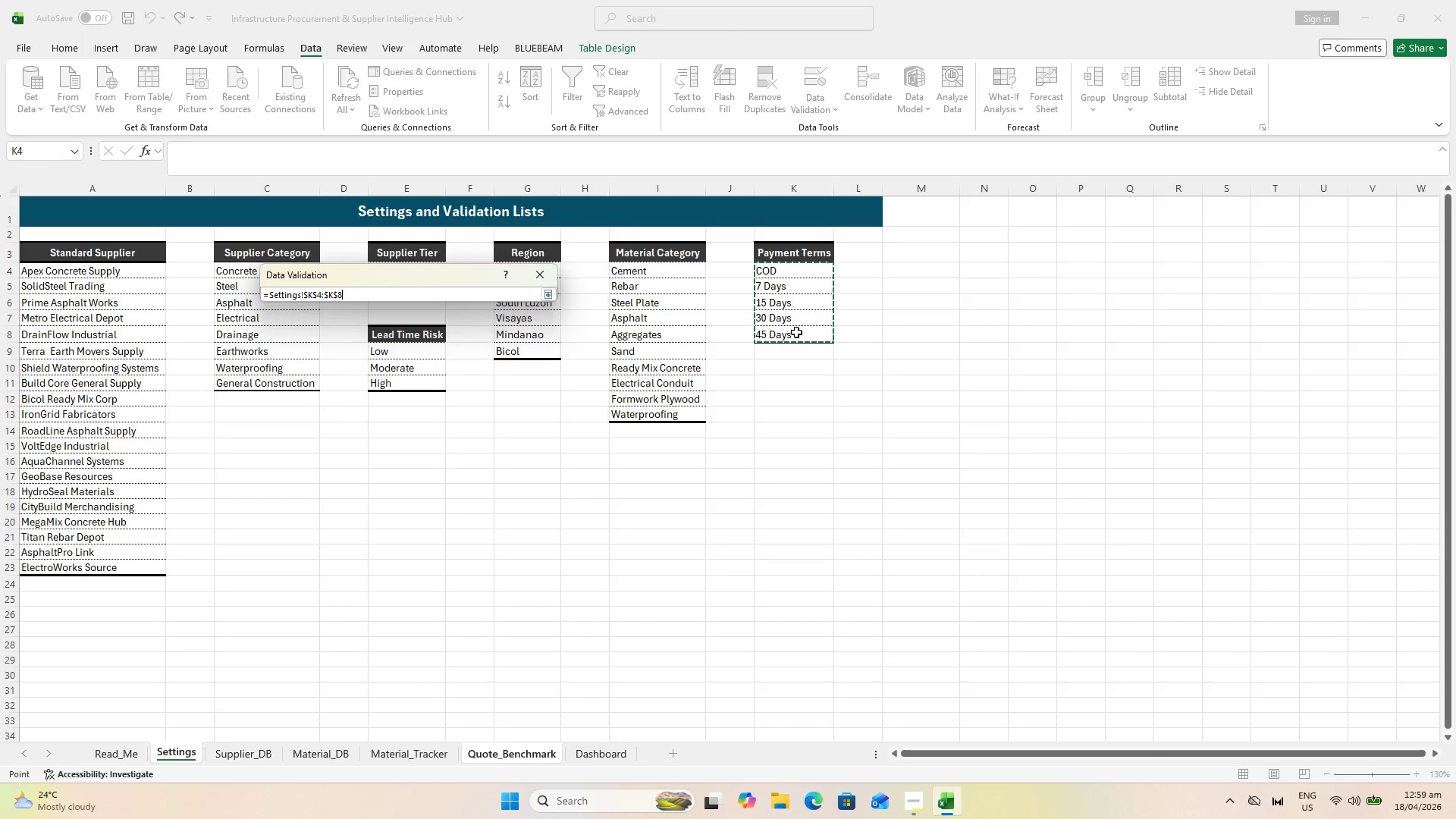 
key(Enter)
 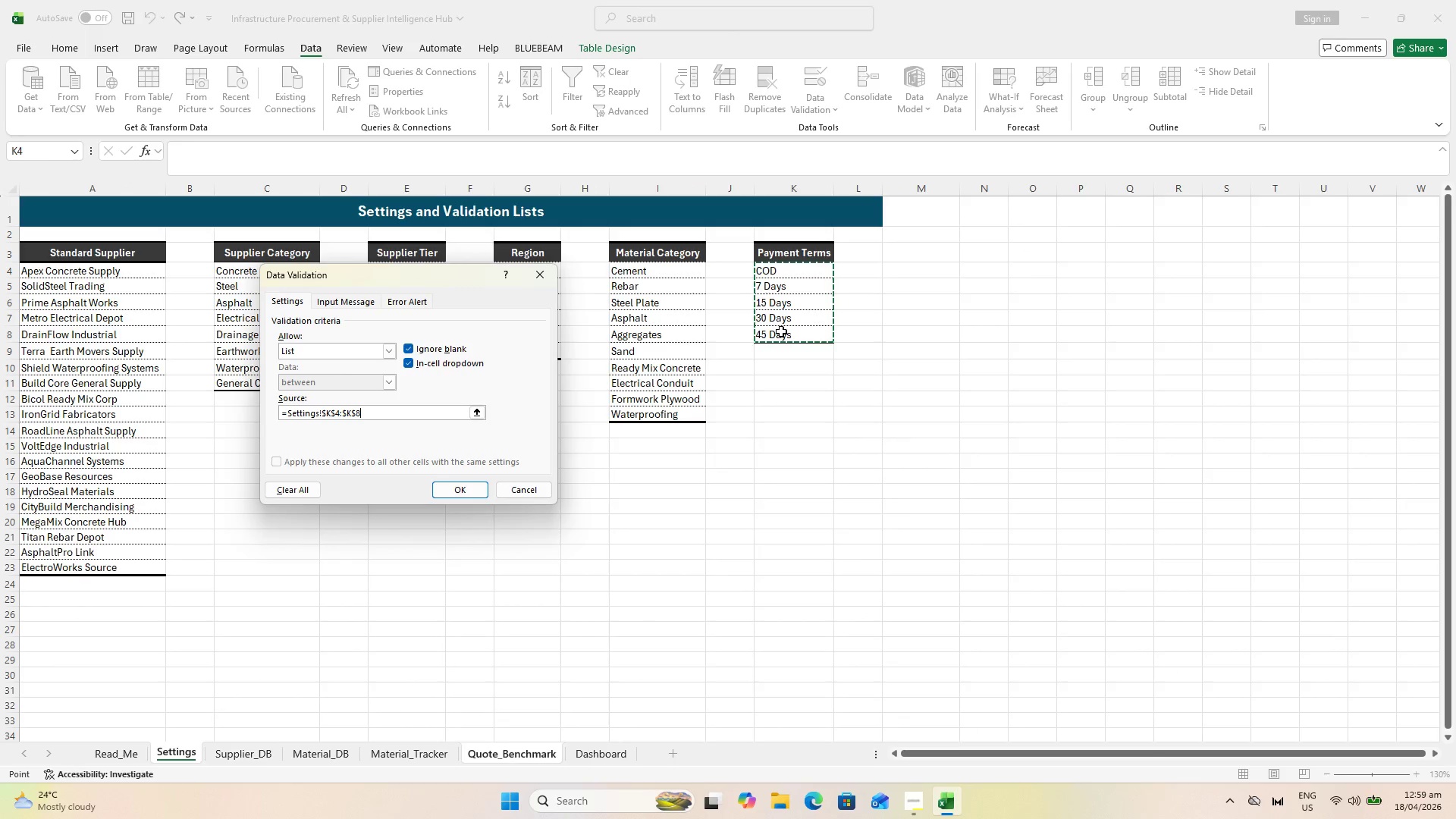 
wait(5.81)
 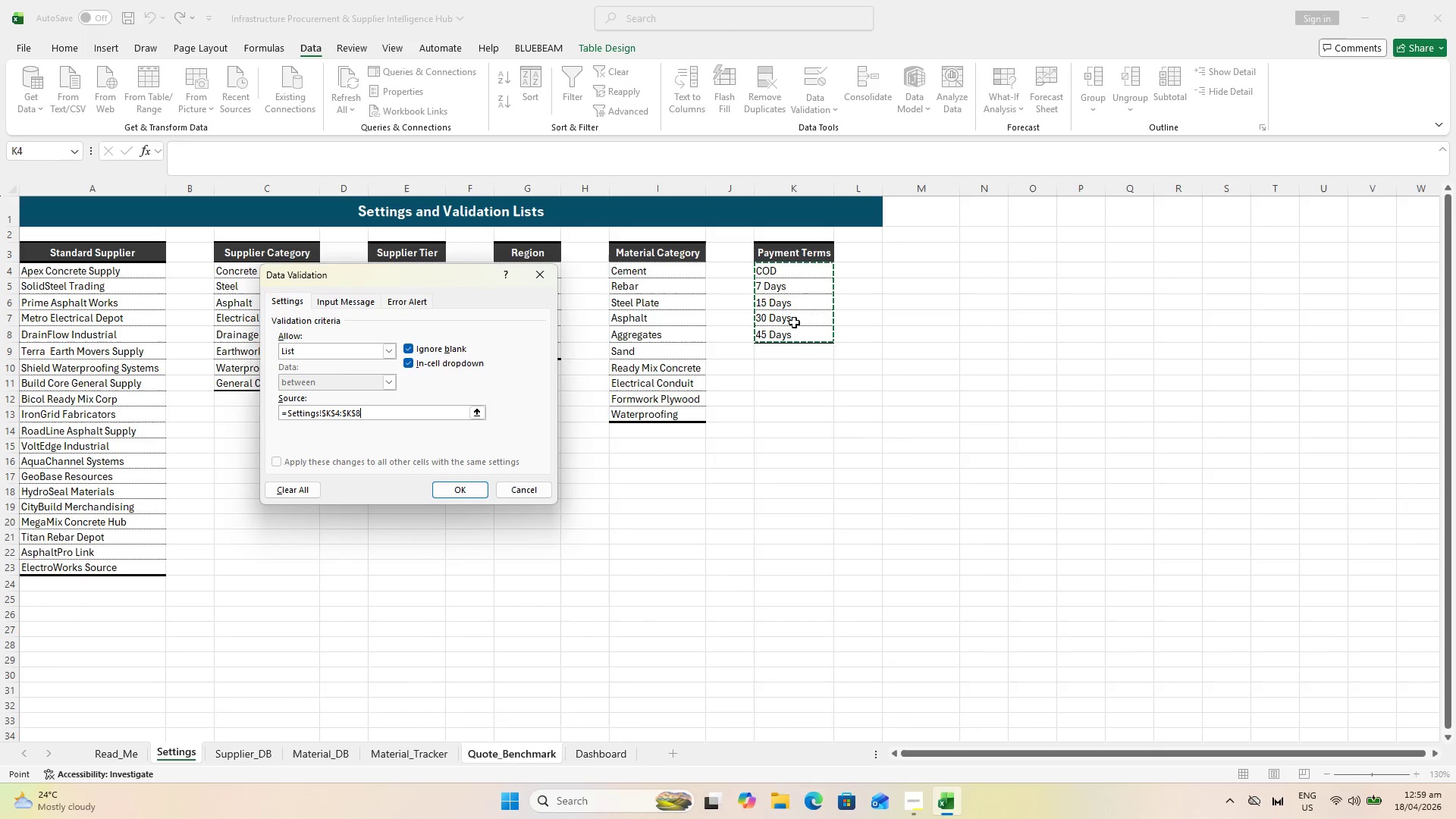 
key(Enter)
 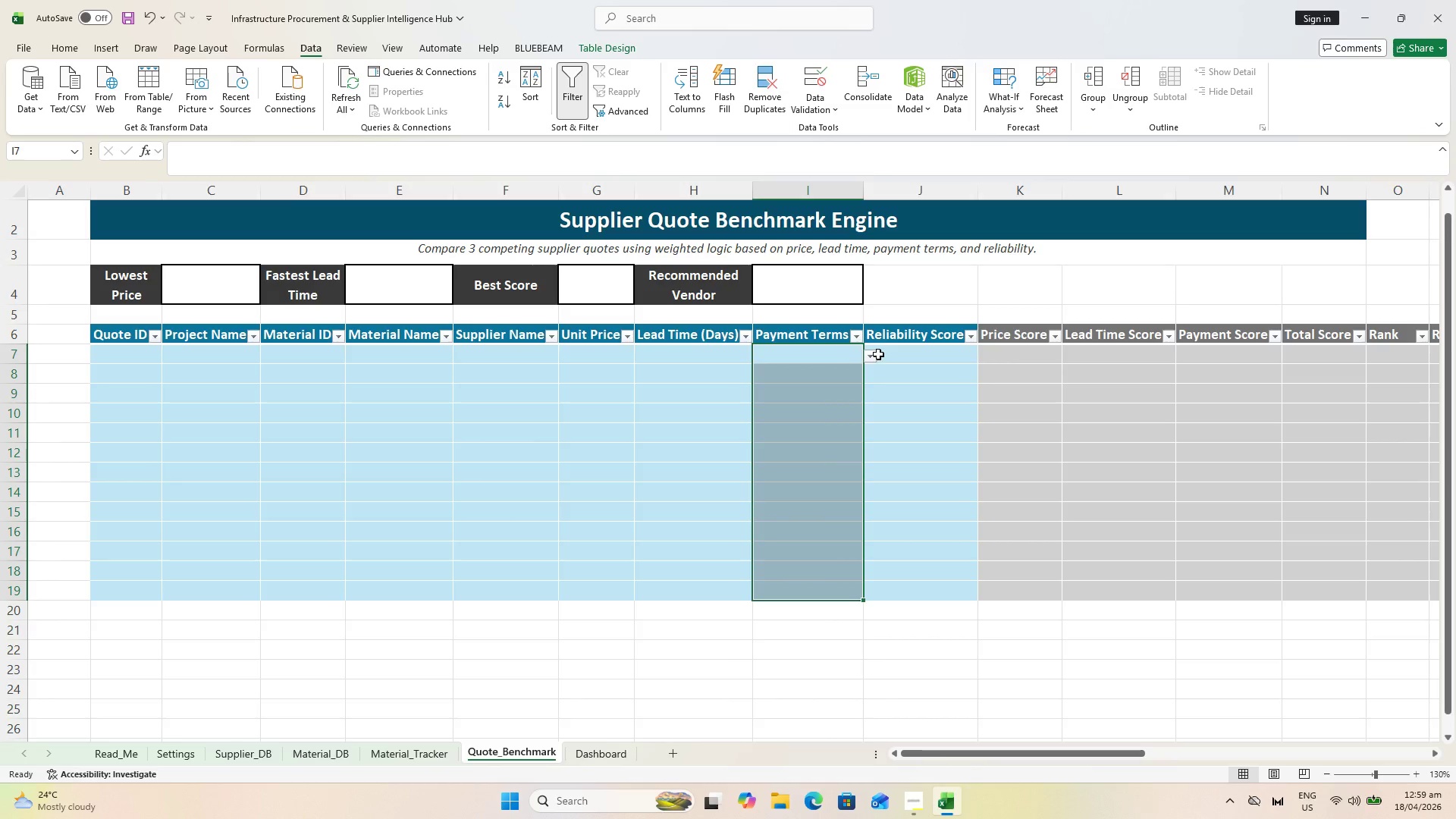 
left_click([873, 356])
 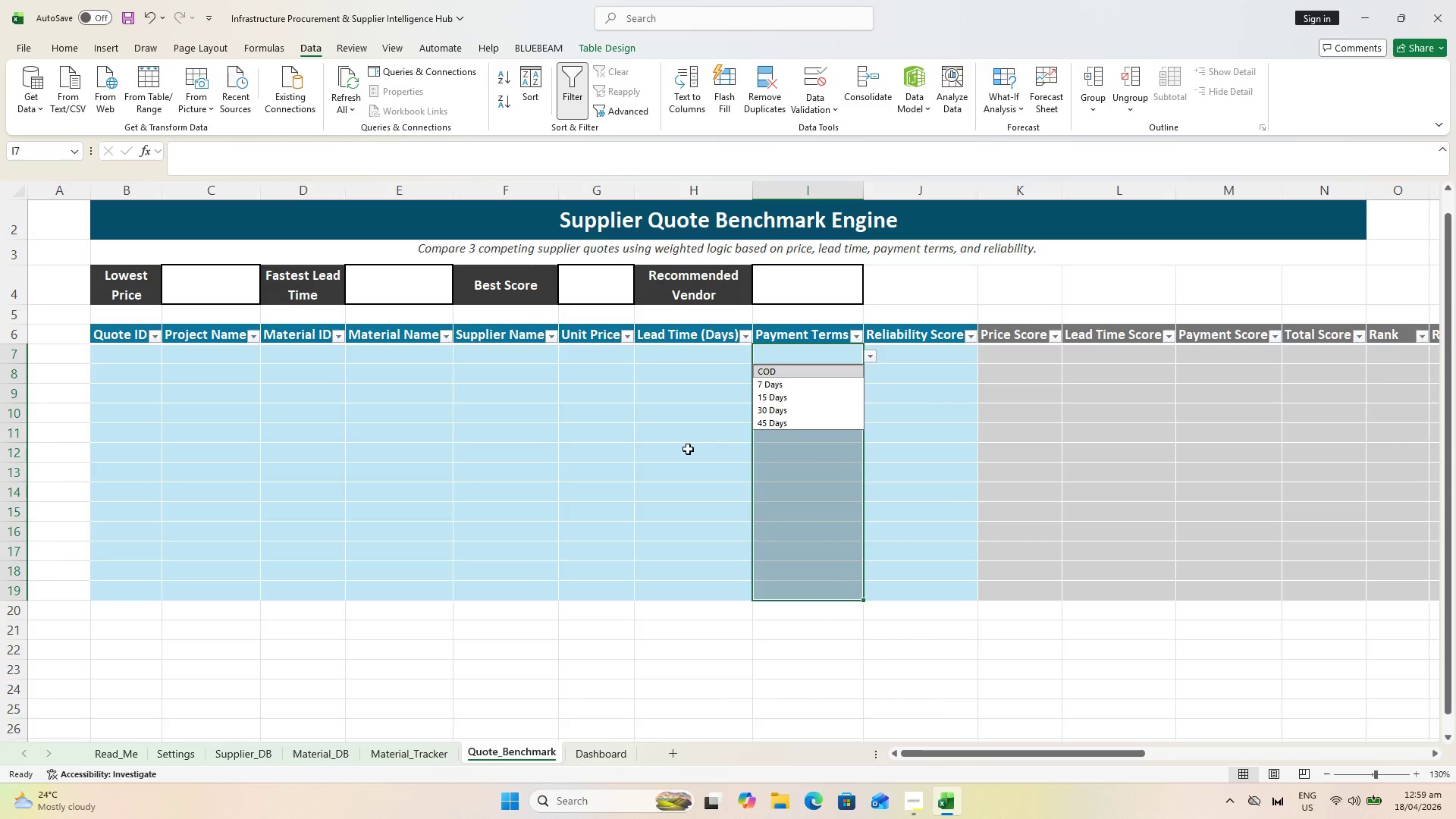 
key(Escape)
 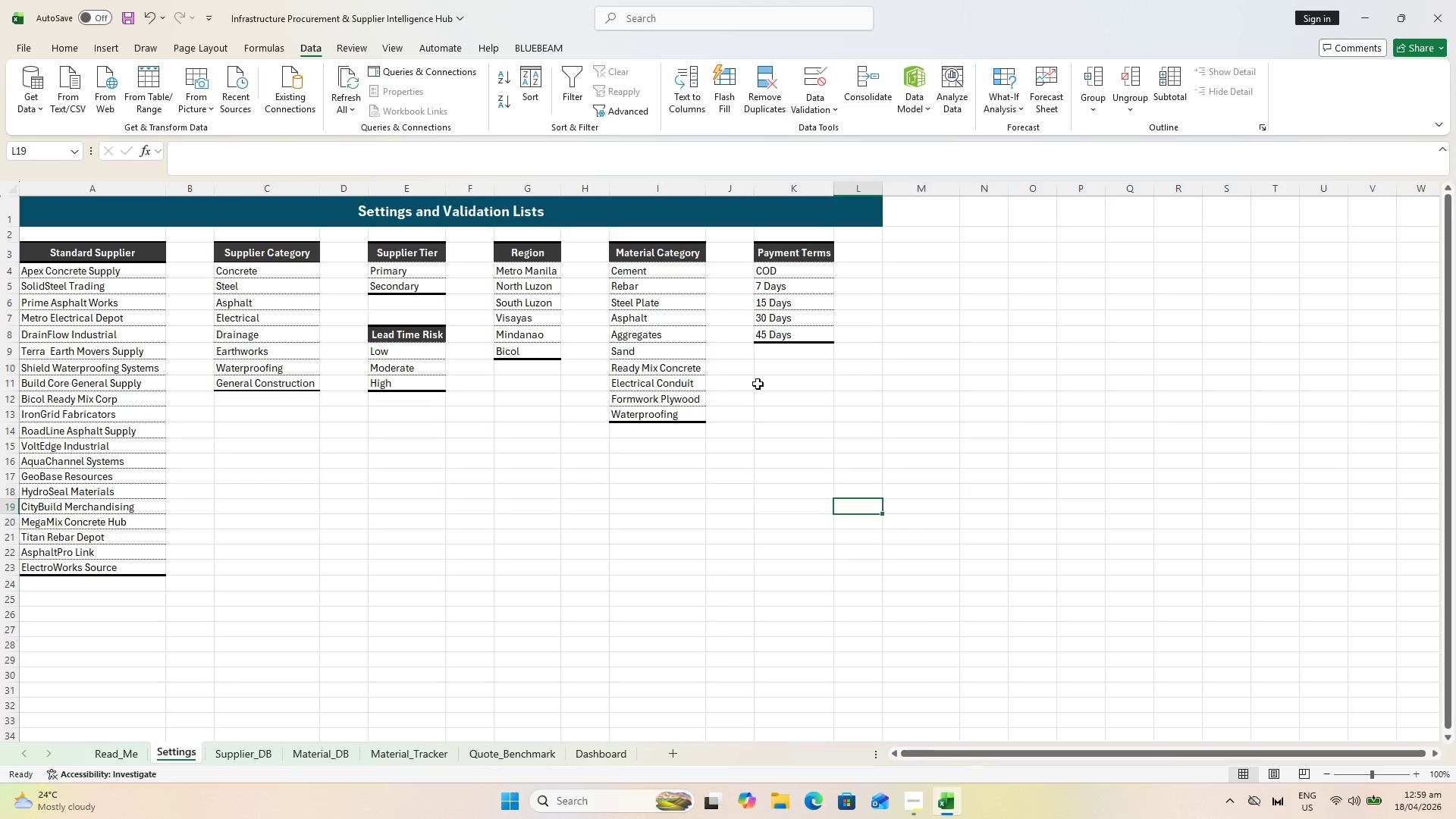 
left_click([802, 340])
 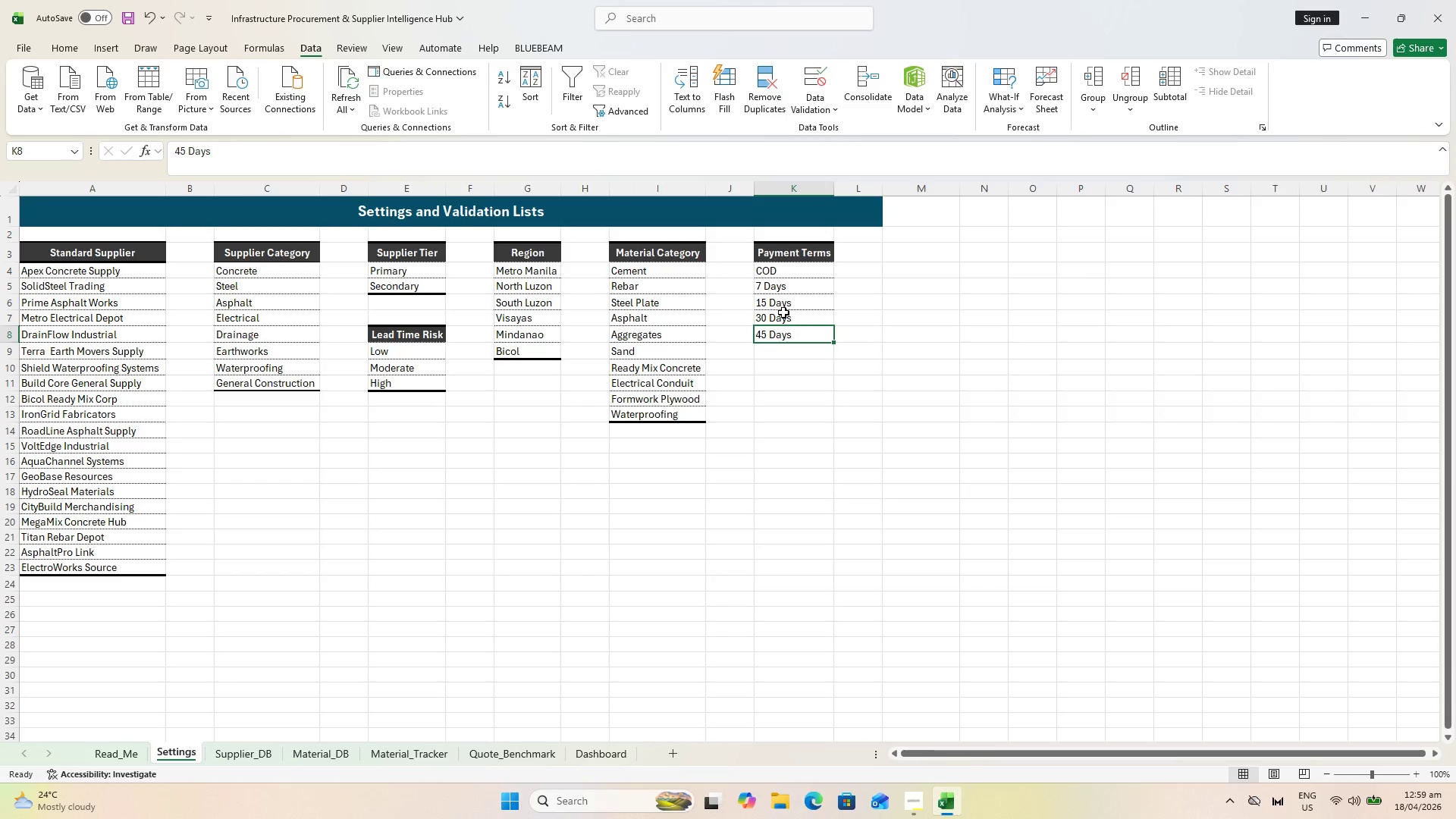 
left_click([782, 356])
 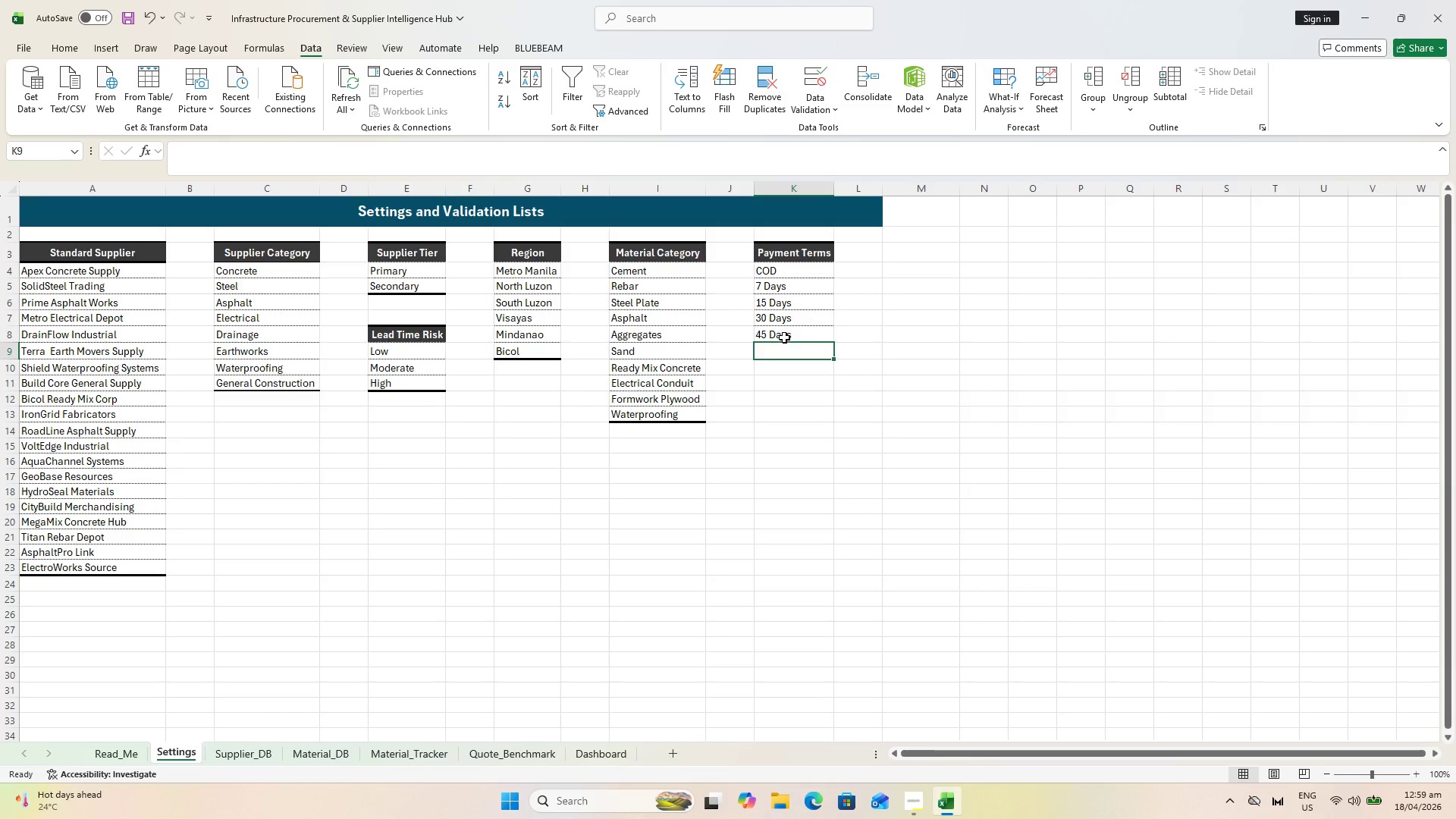 
left_click([784, 337])
 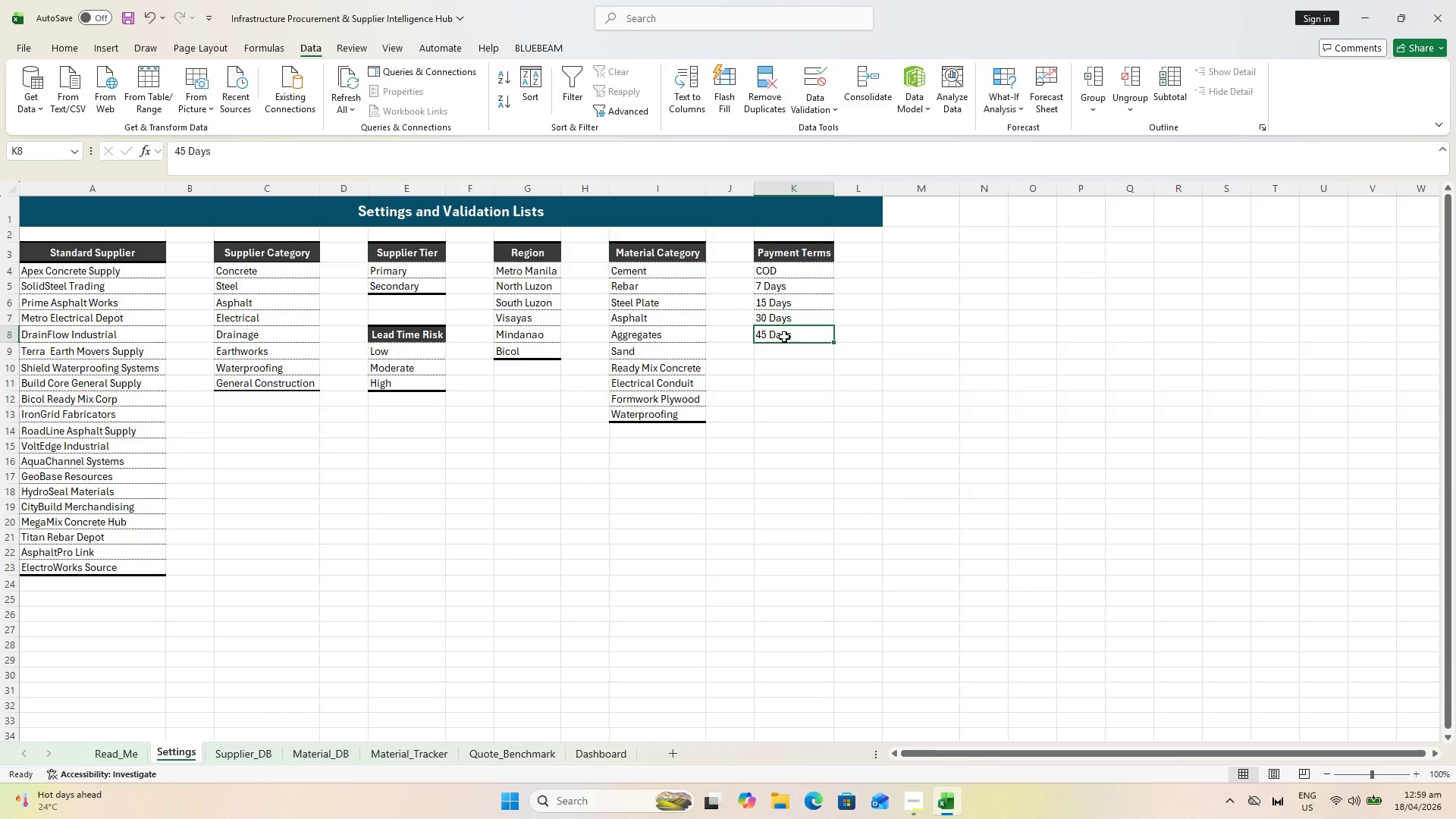 
key(Enter)
 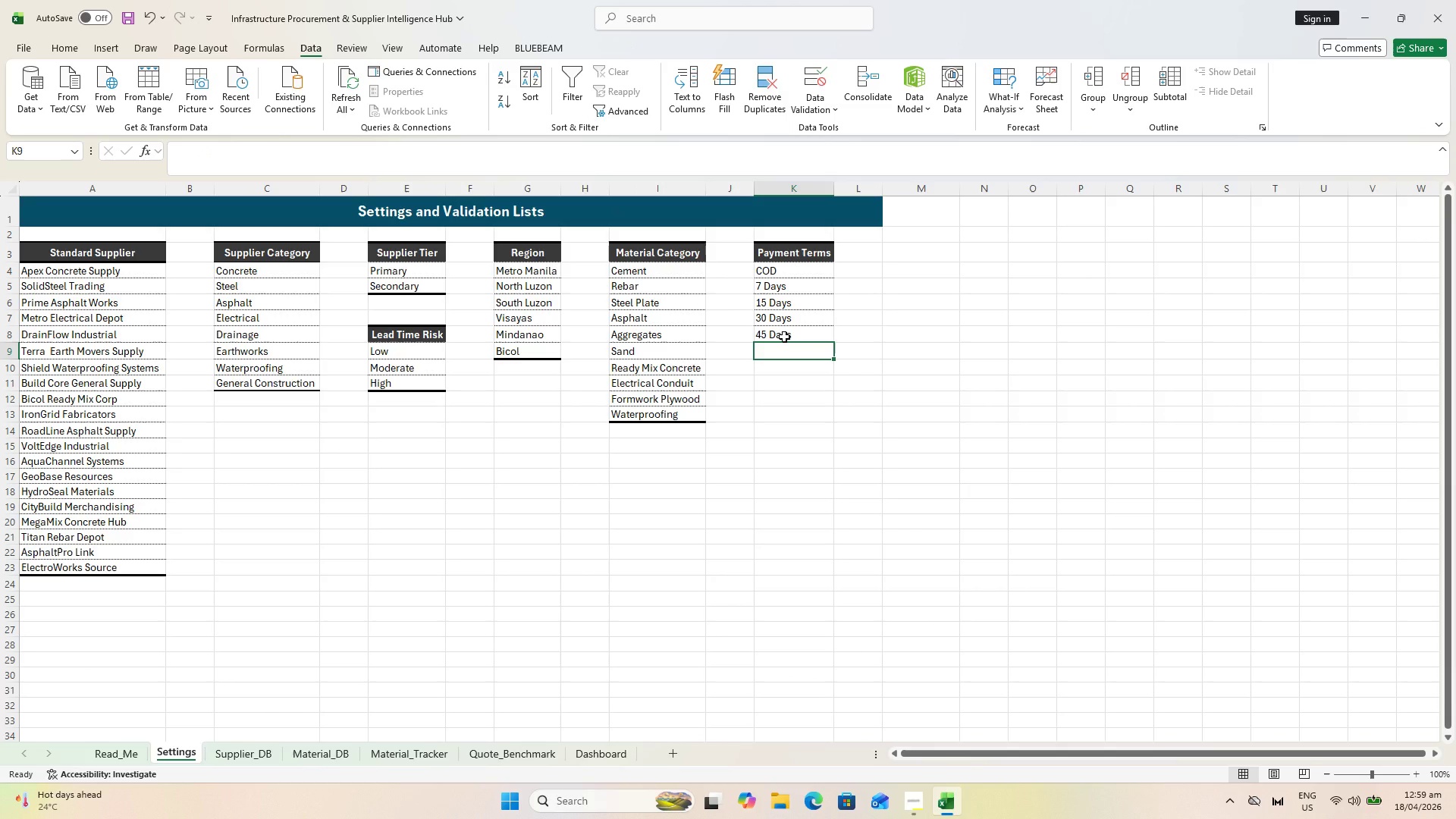 
type(60 Days)
 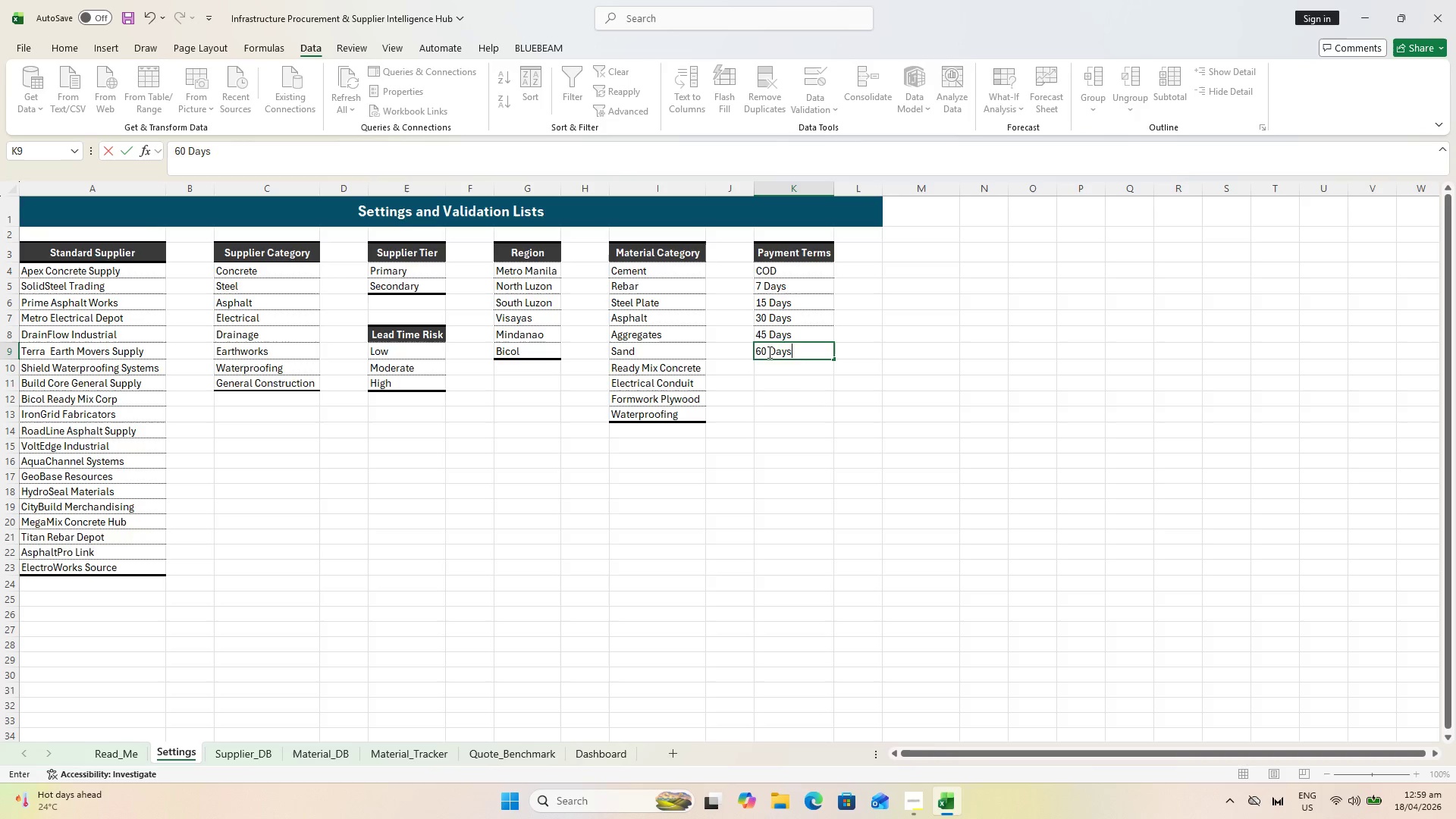 
left_click([794, 389])
 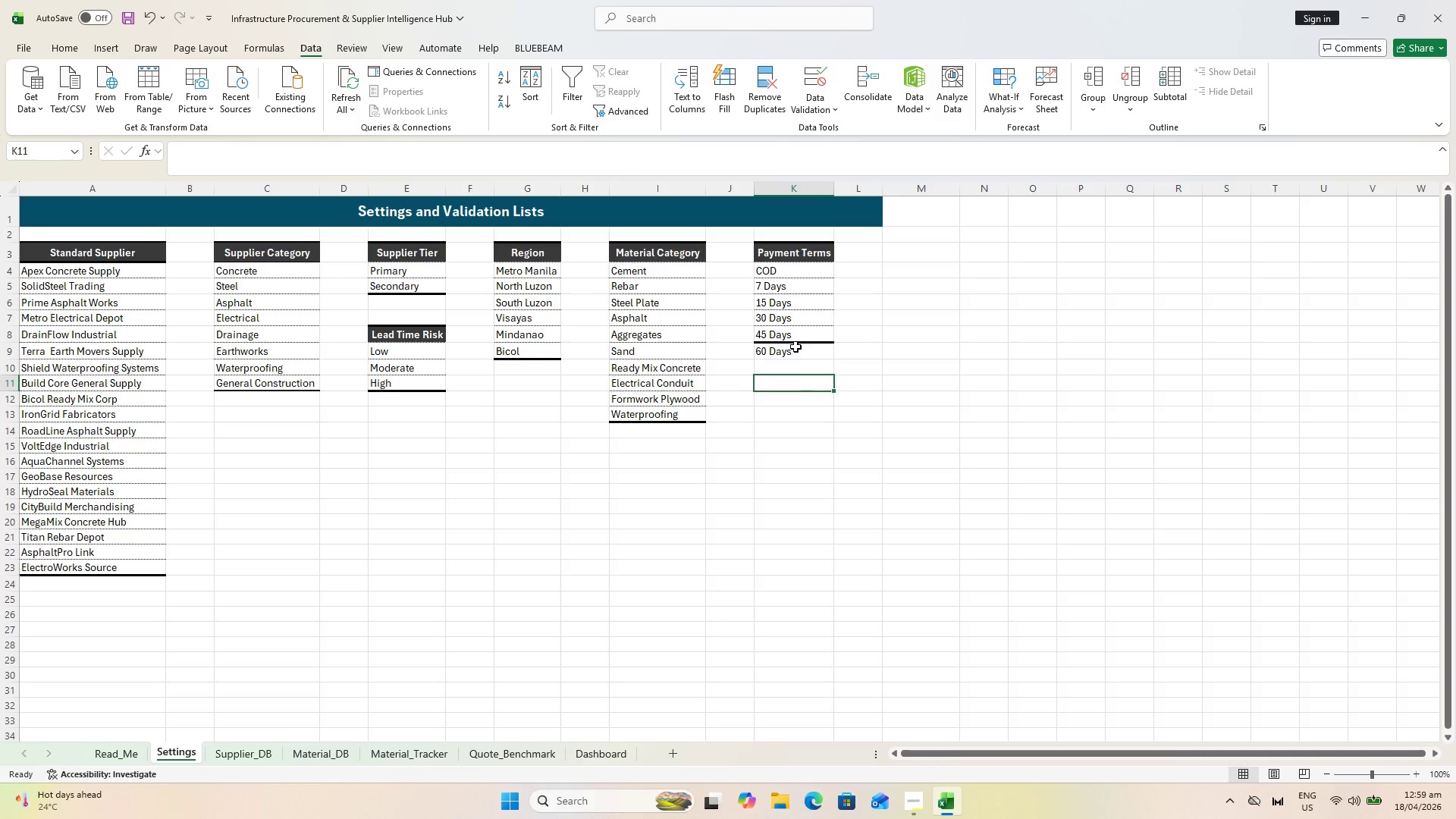 
left_click([795, 344])
 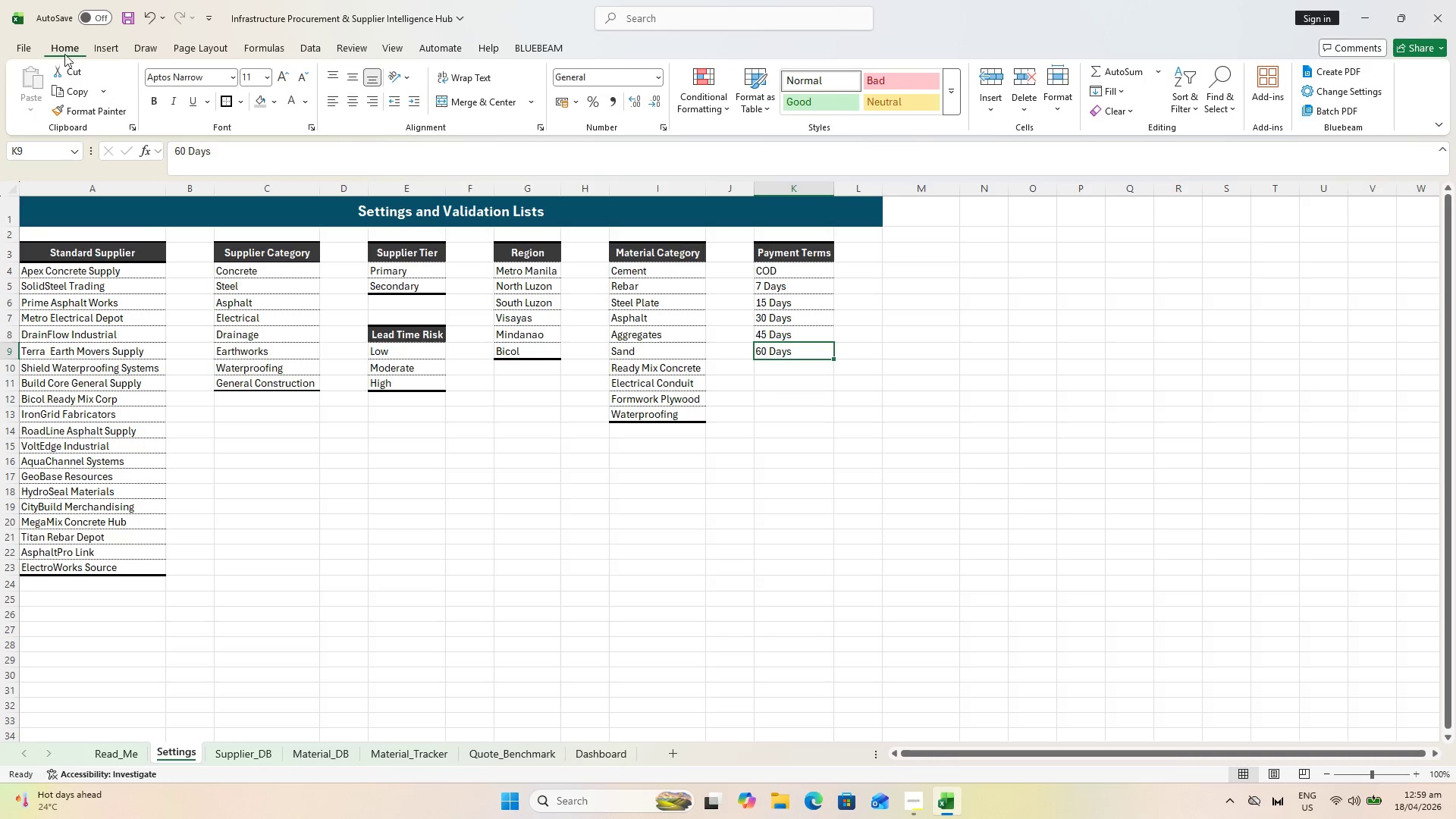 
left_click([247, 105])
 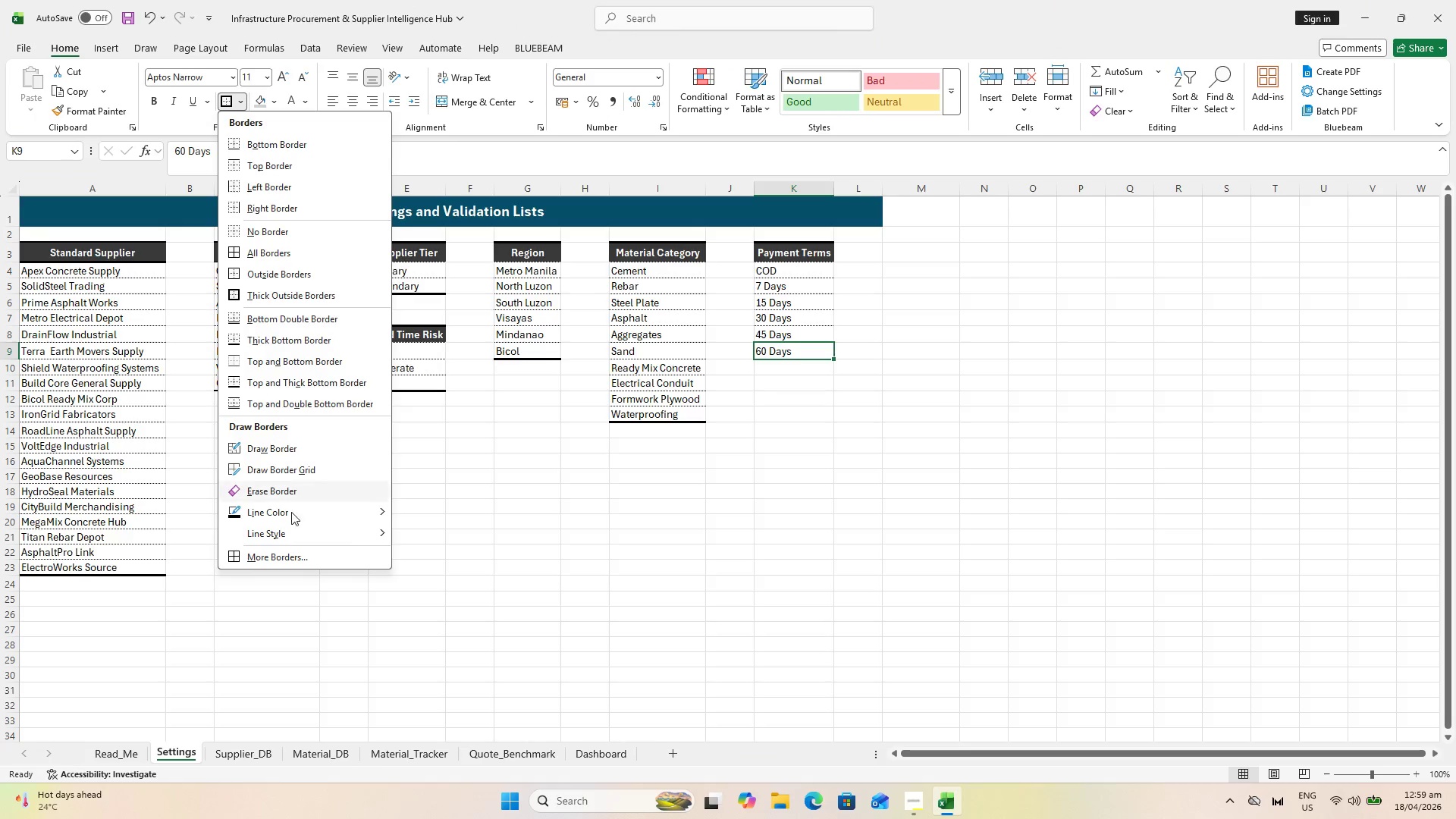 
left_click([302, 551])
 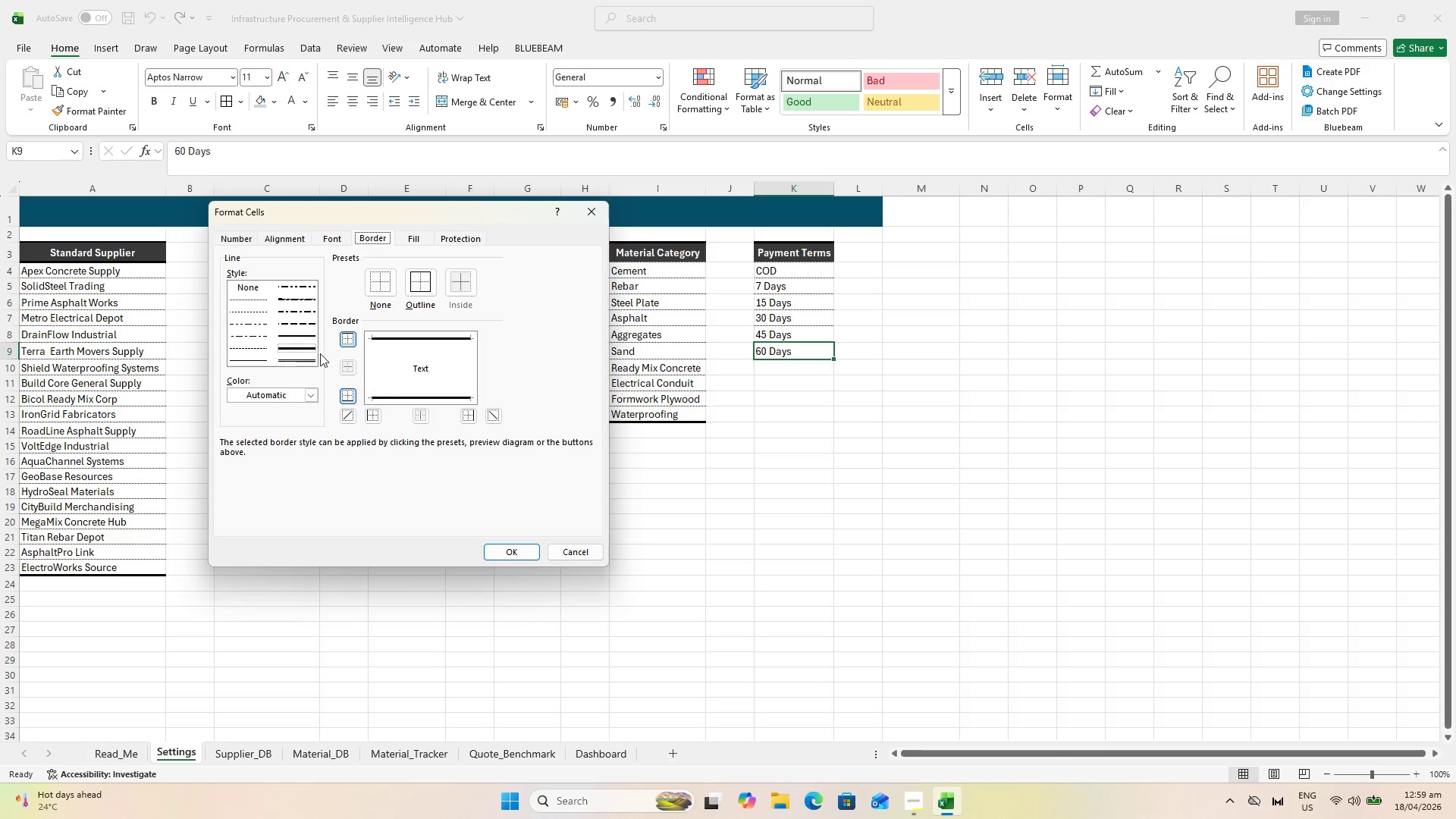 
left_click_drag(start_coordinate=[250, 300], to_coordinate=[276, 310])
 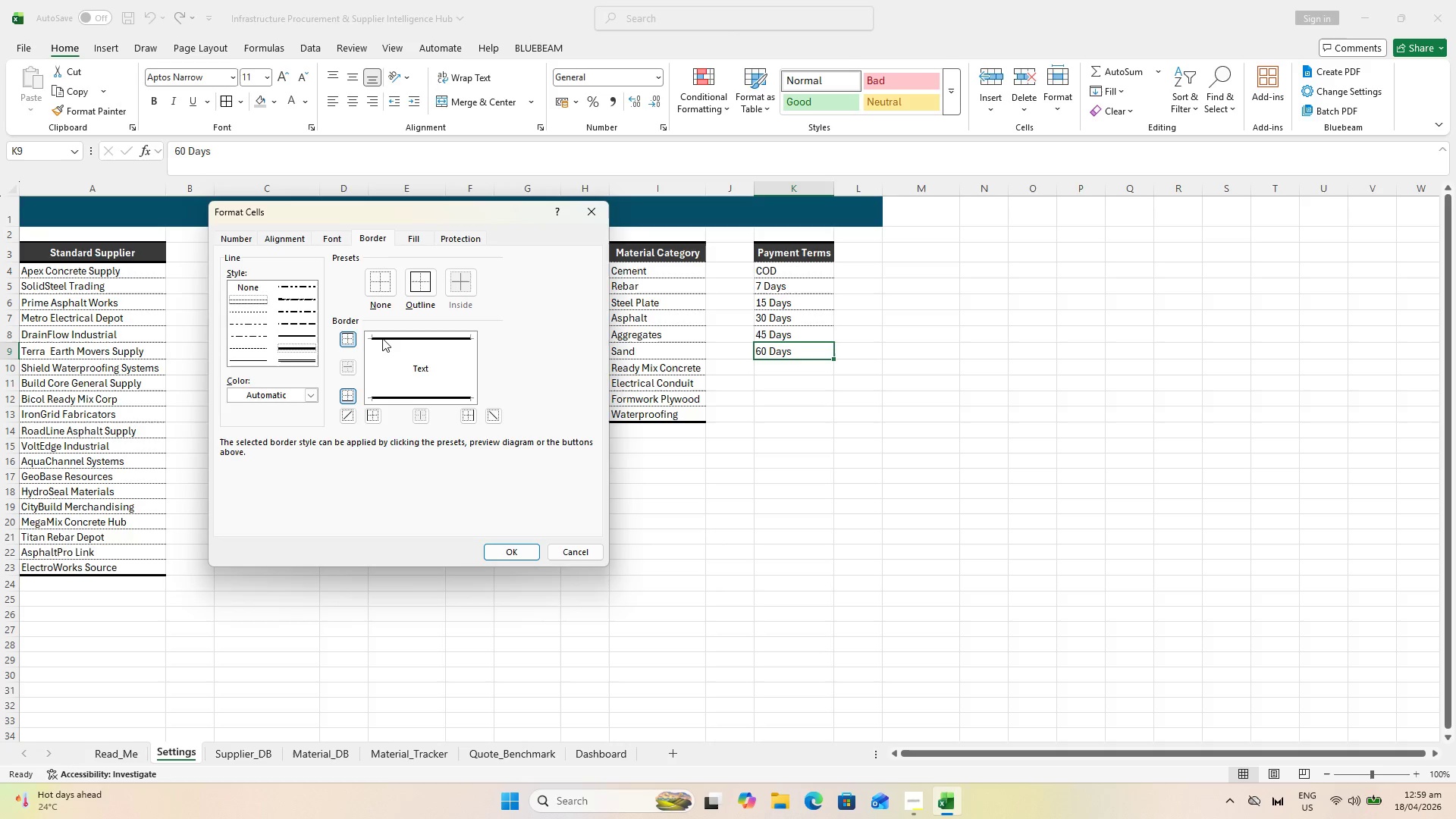 
left_click([384, 338])
 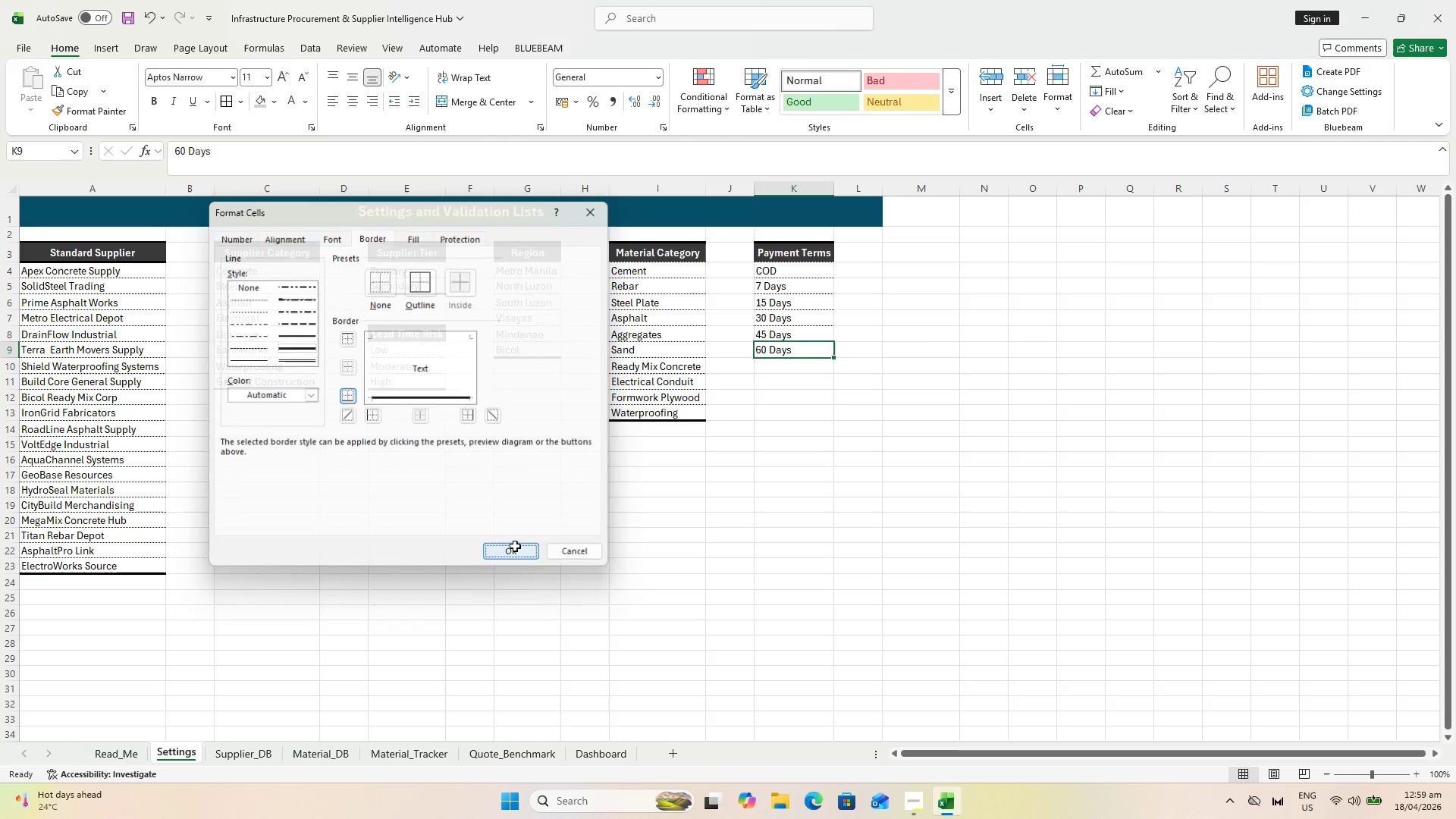 
double_click([744, 536])
 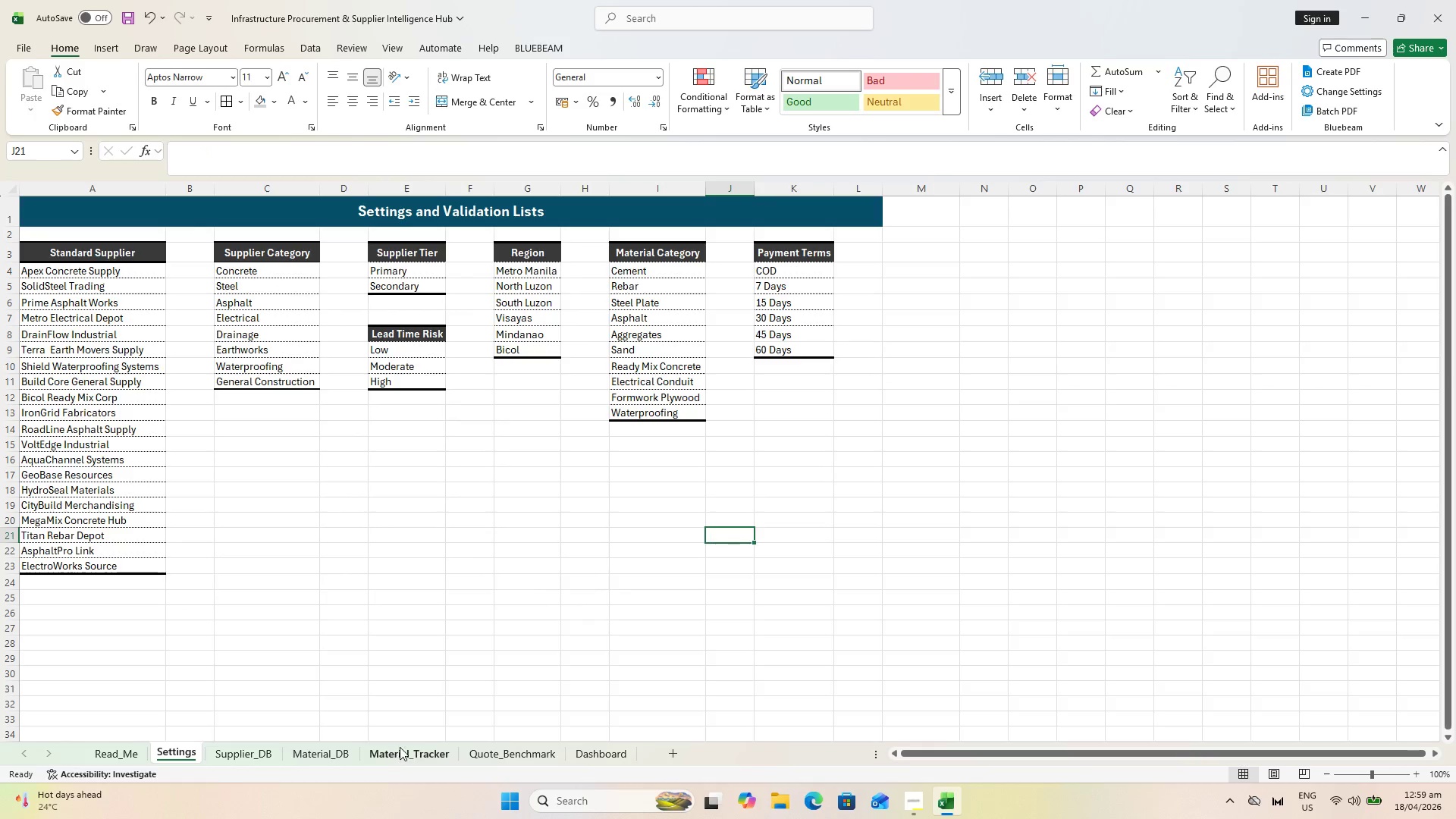 
left_click([491, 754])
 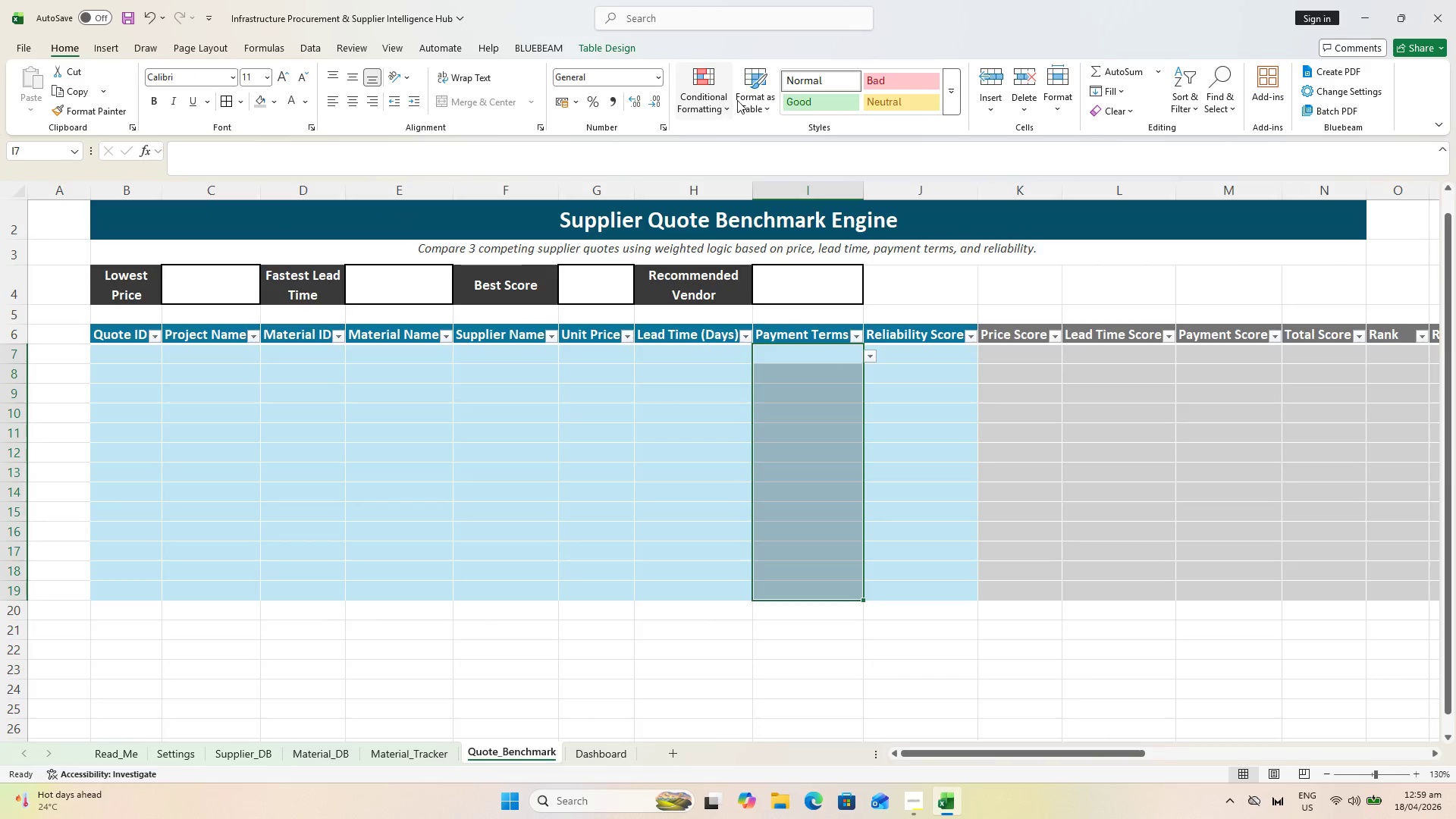 
left_click([768, 105])
 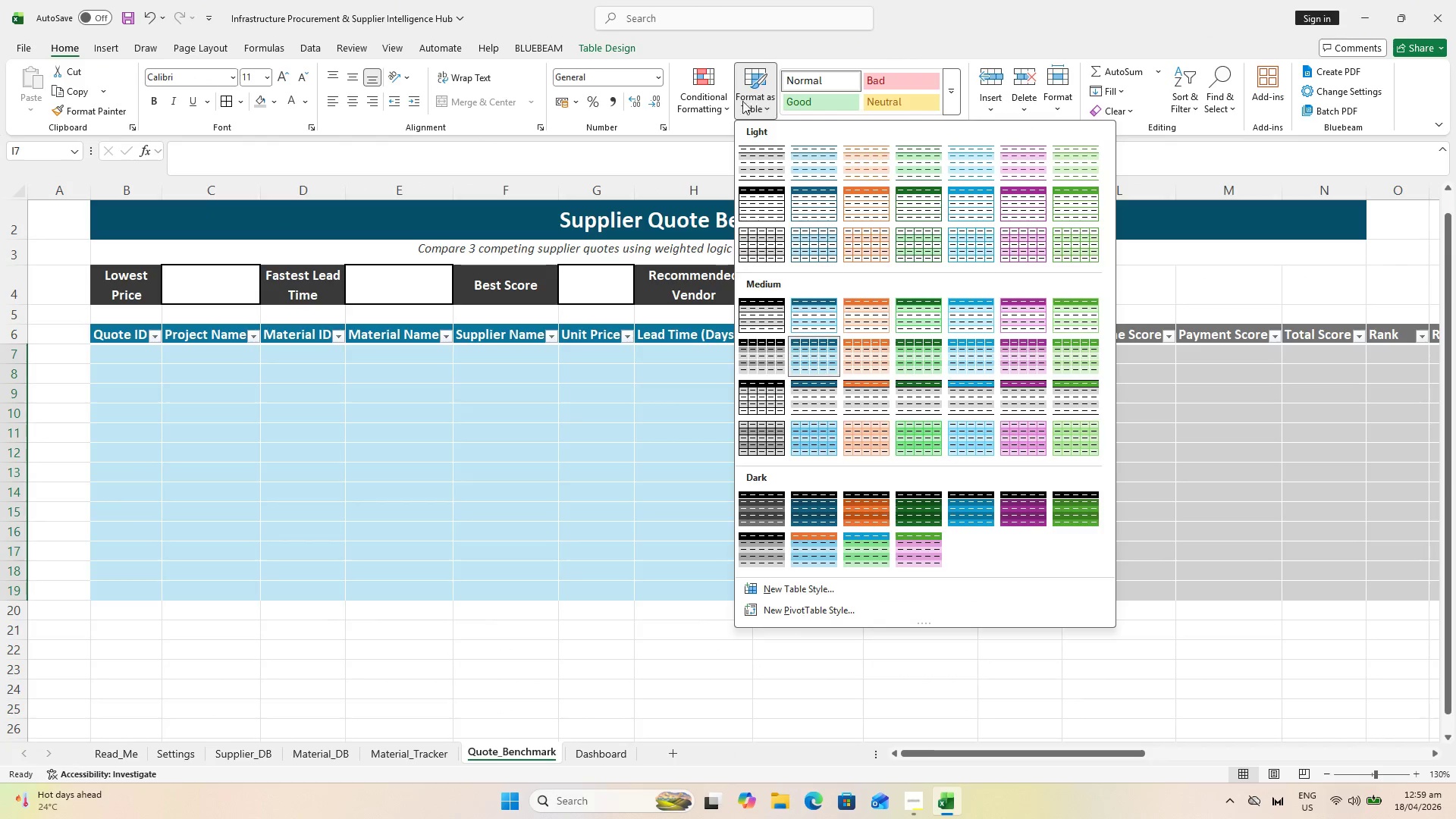 
left_click([716, 99])
 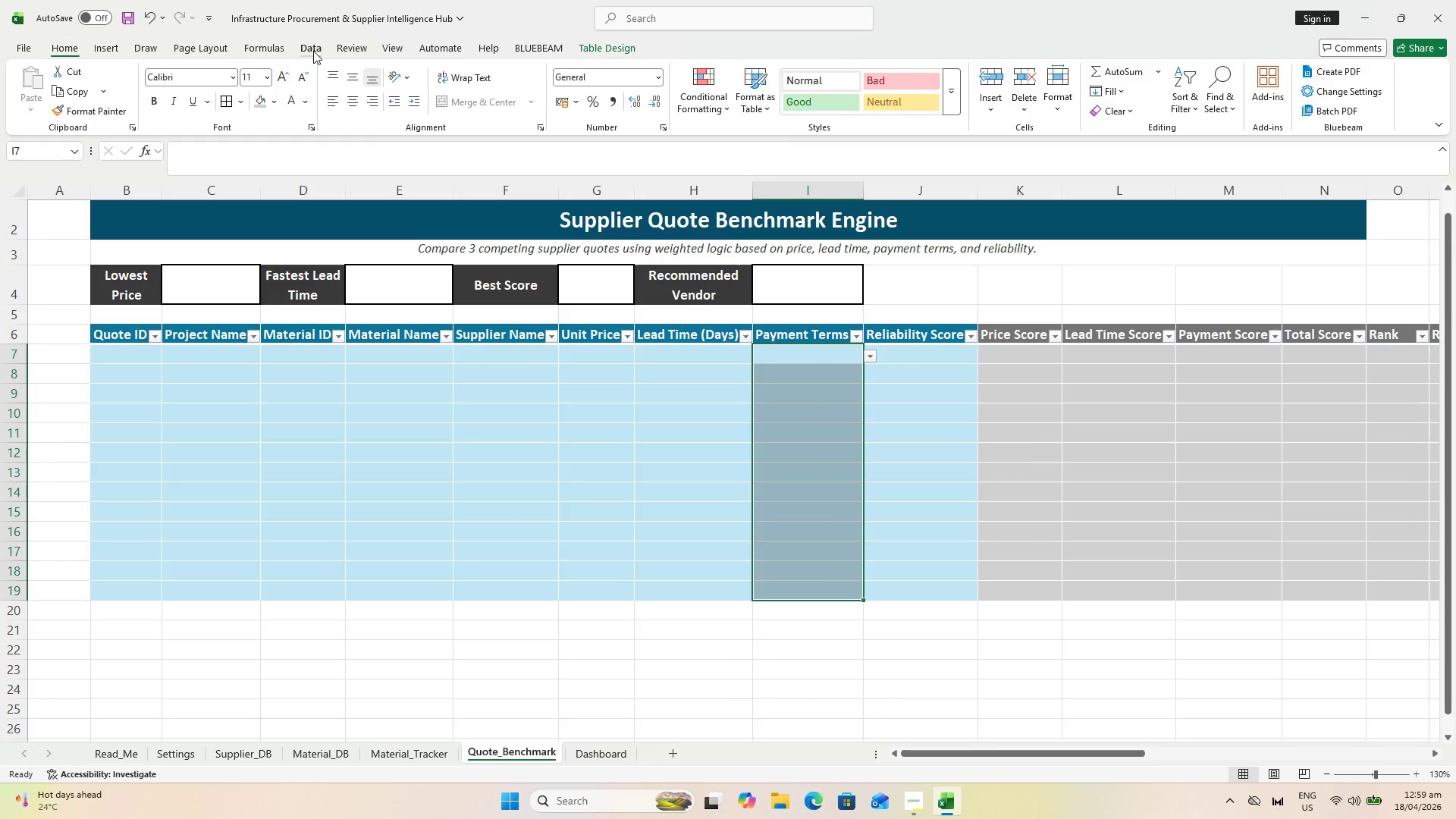 
left_click([815, 111])
 